 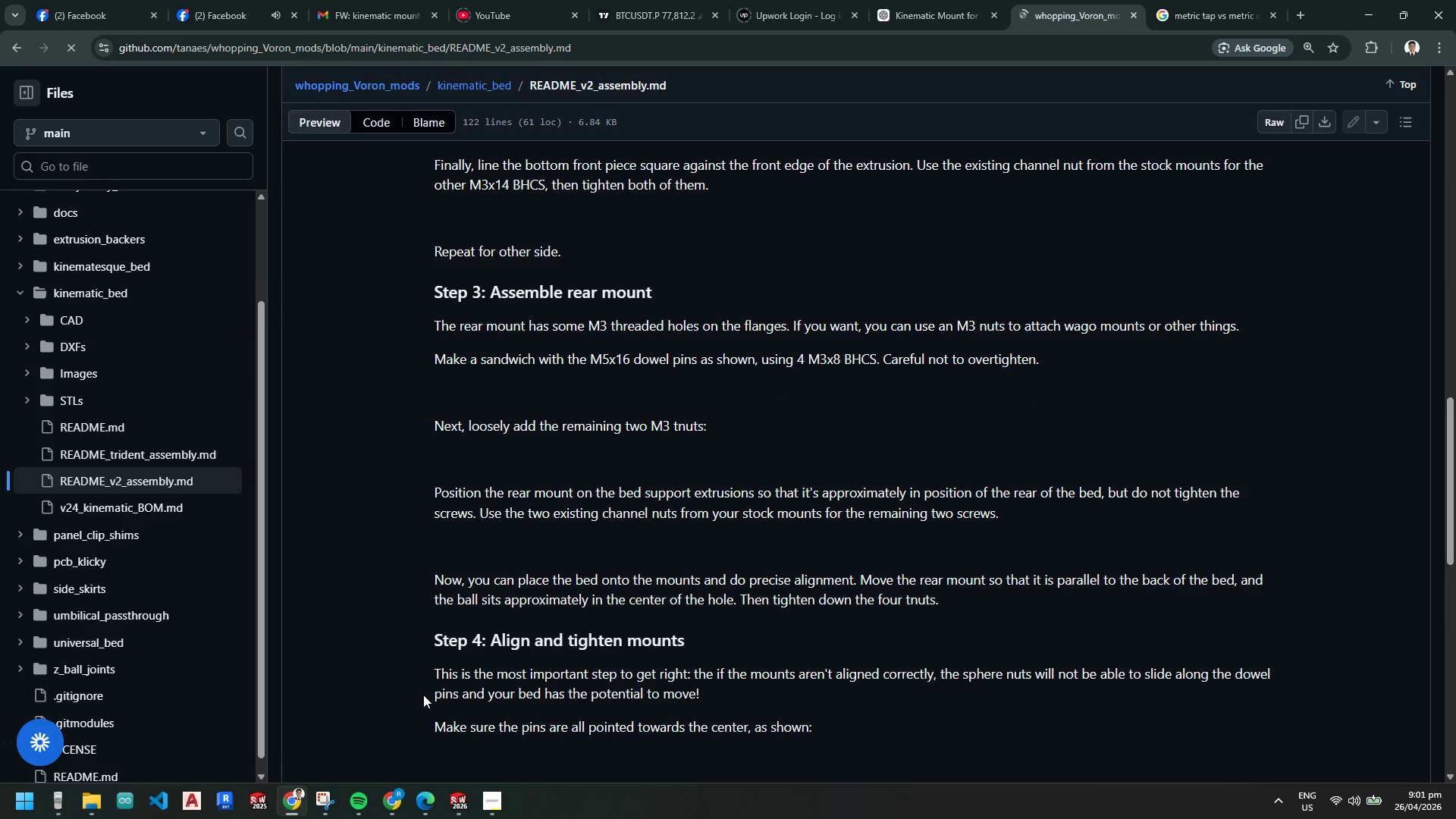 
scroll: coordinate [421, 697], scroll_direction: down, amount: 12.0
 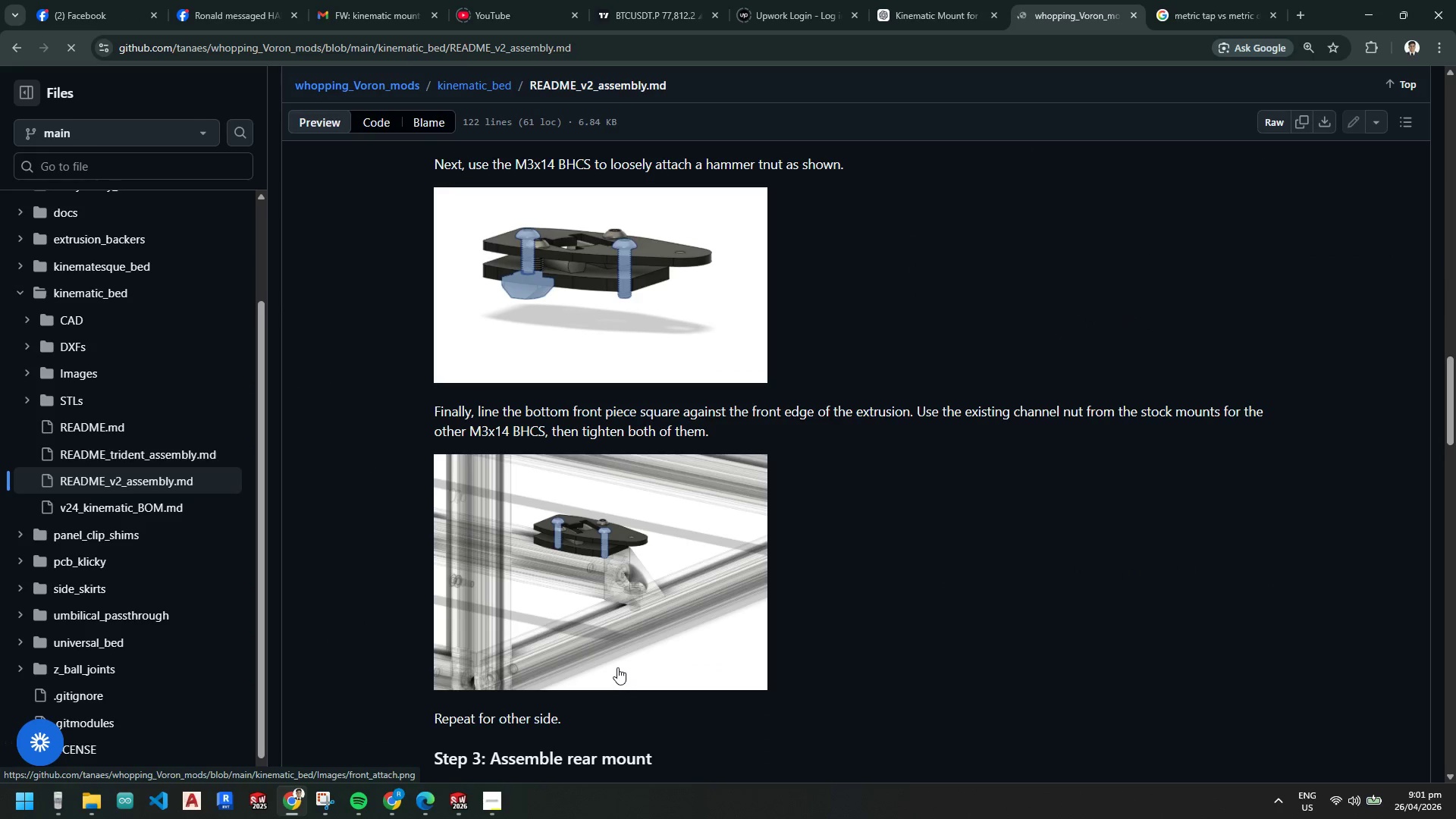 
wait(5.39)
 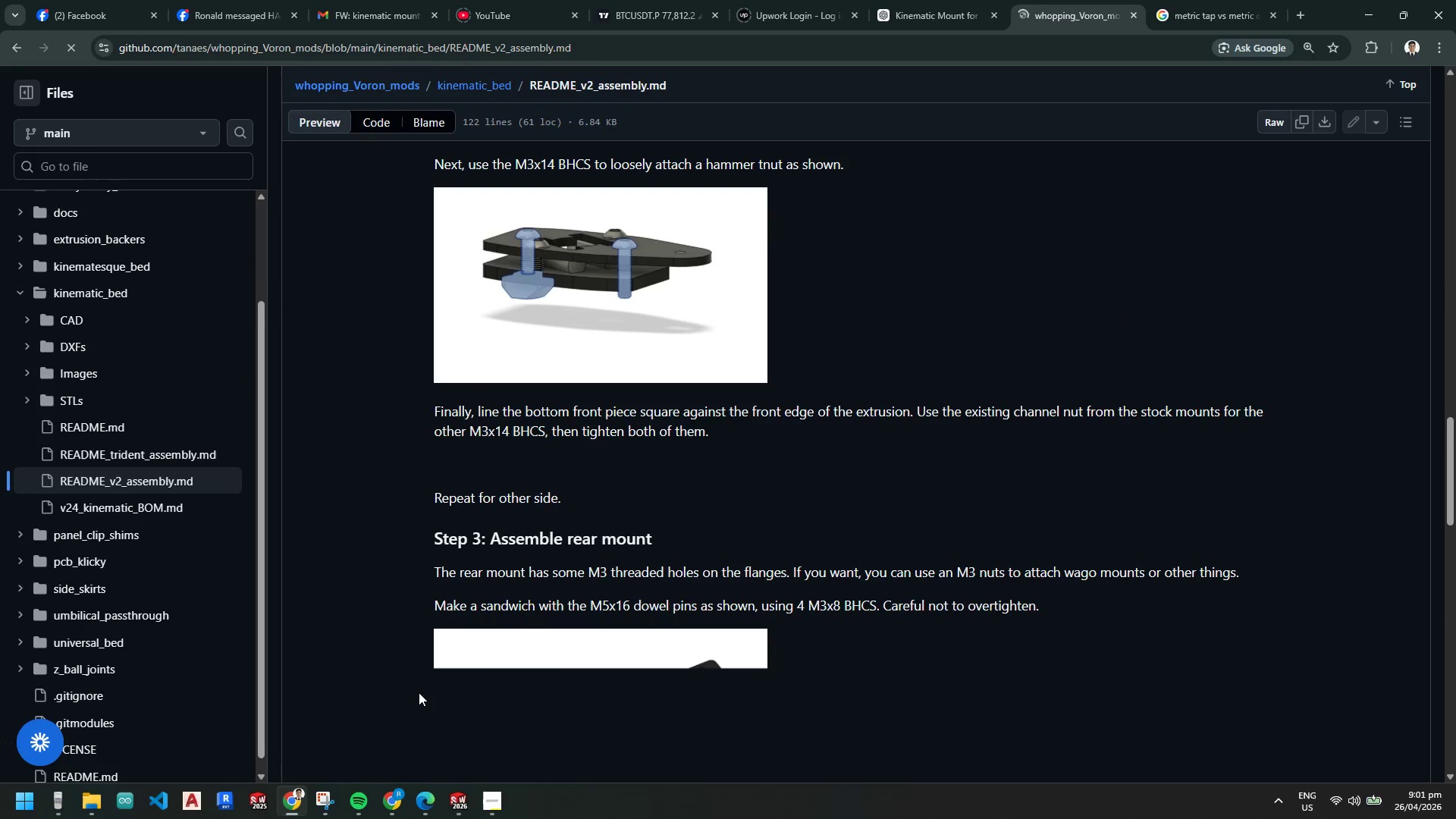 
scroll: coordinate [584, 588], scroll_direction: down, amount: 27.0
 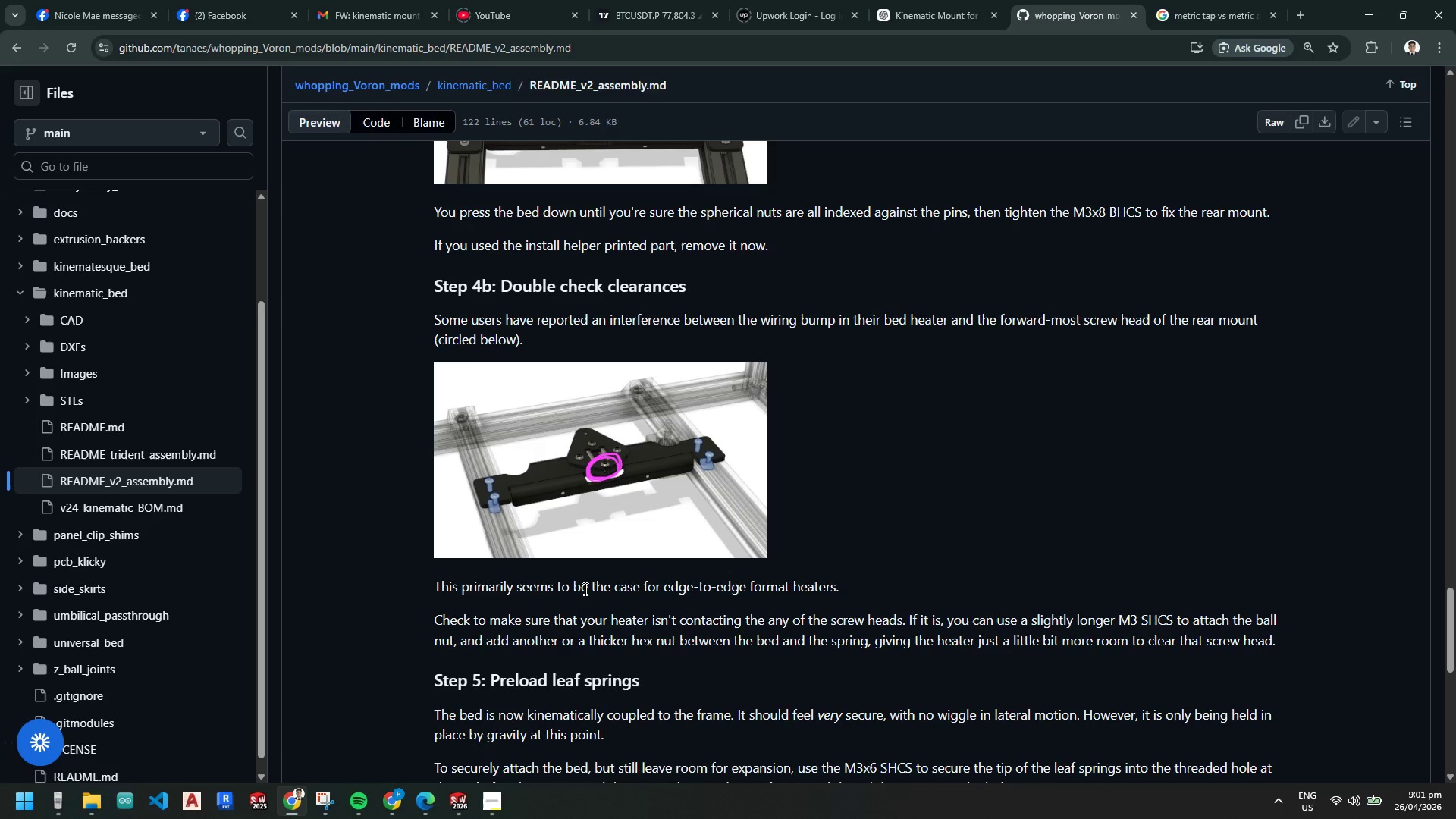 
scroll: coordinate [581, 589], scroll_direction: down, amount: 15.0
 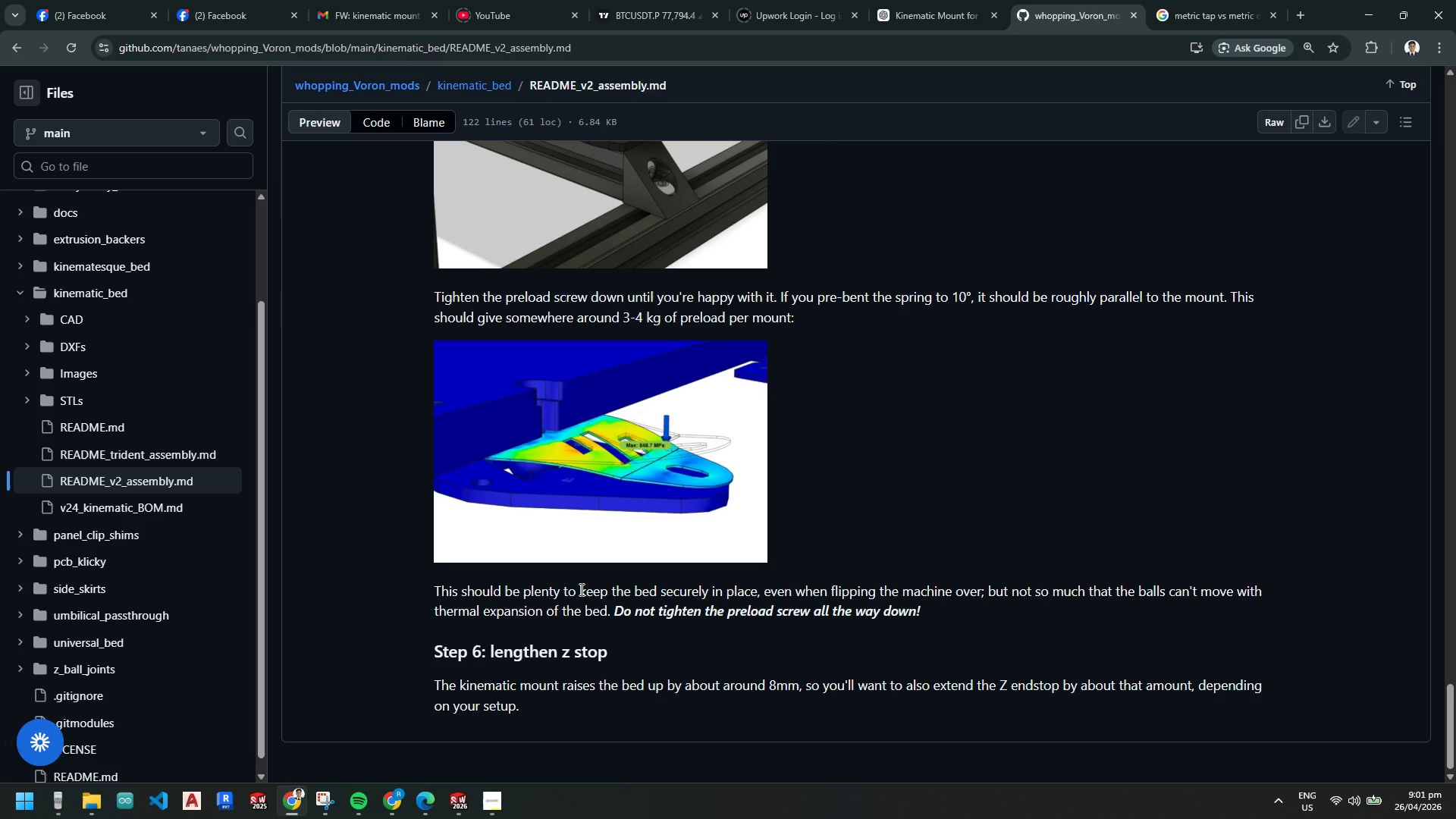 
scroll: coordinate [580, 589], scroll_direction: up, amount: 3.0
 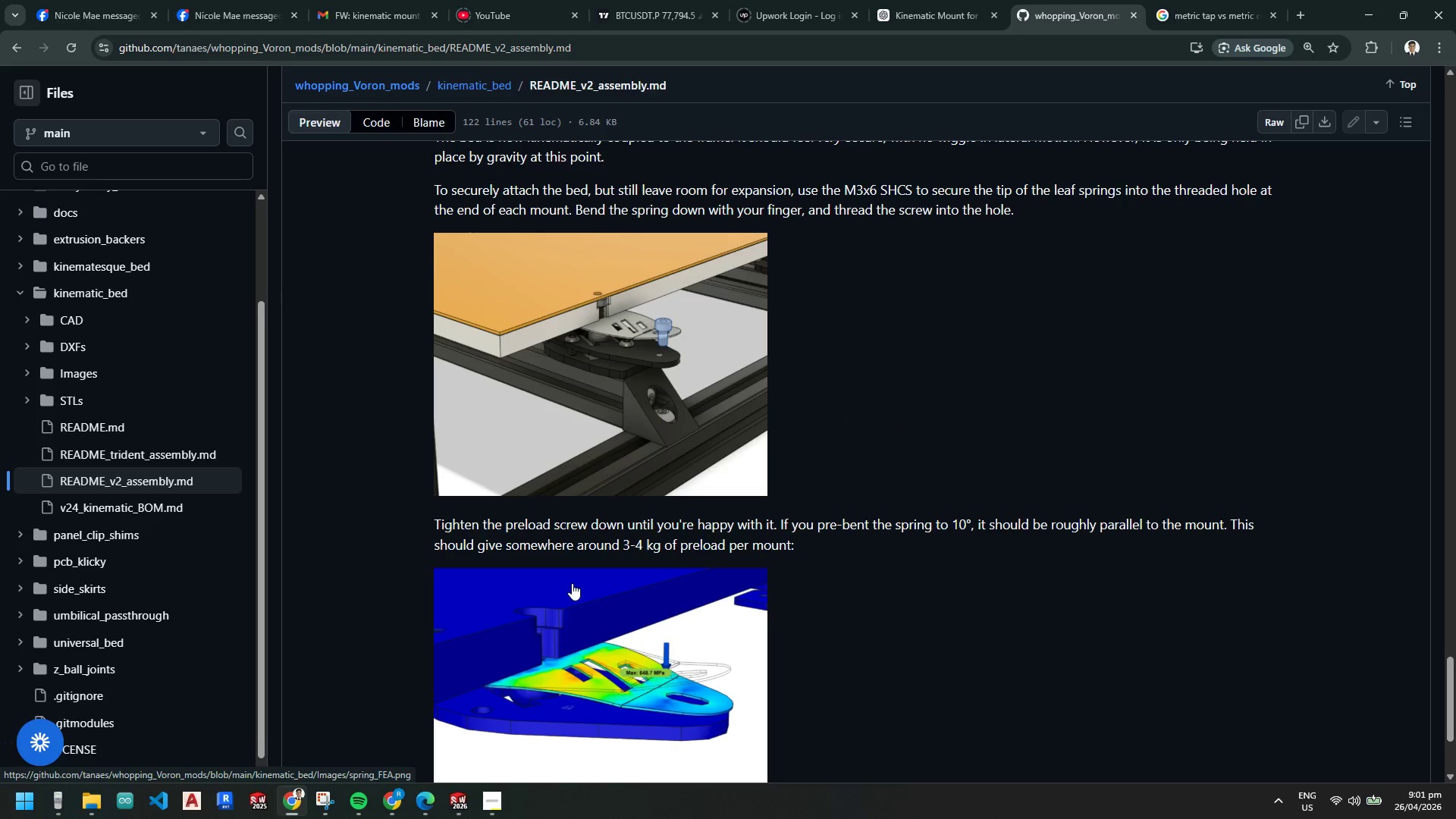 
wait(5.17)
 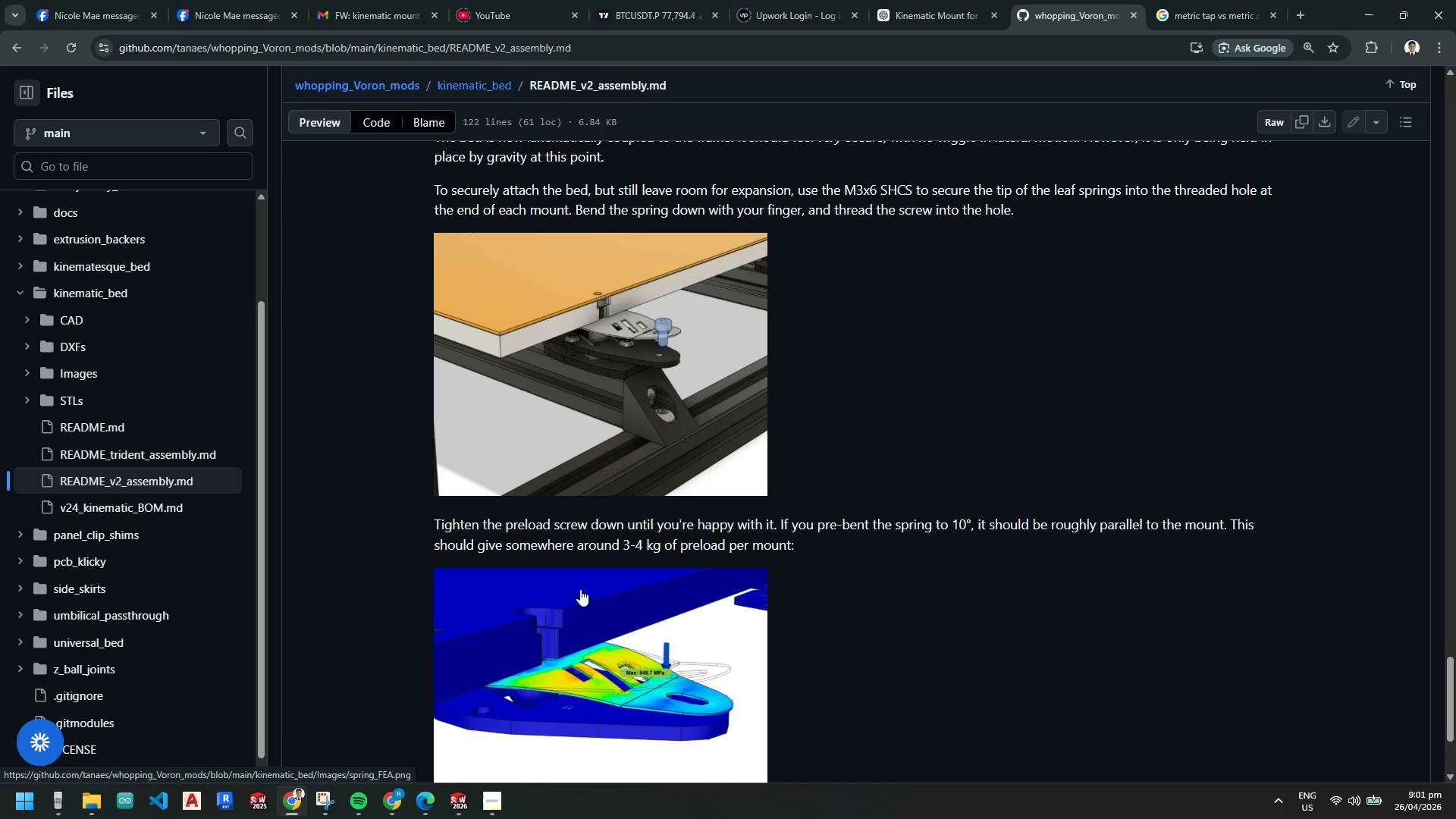 
scroll: coordinate [582, 596], scroll_direction: up, amount: 21.0
 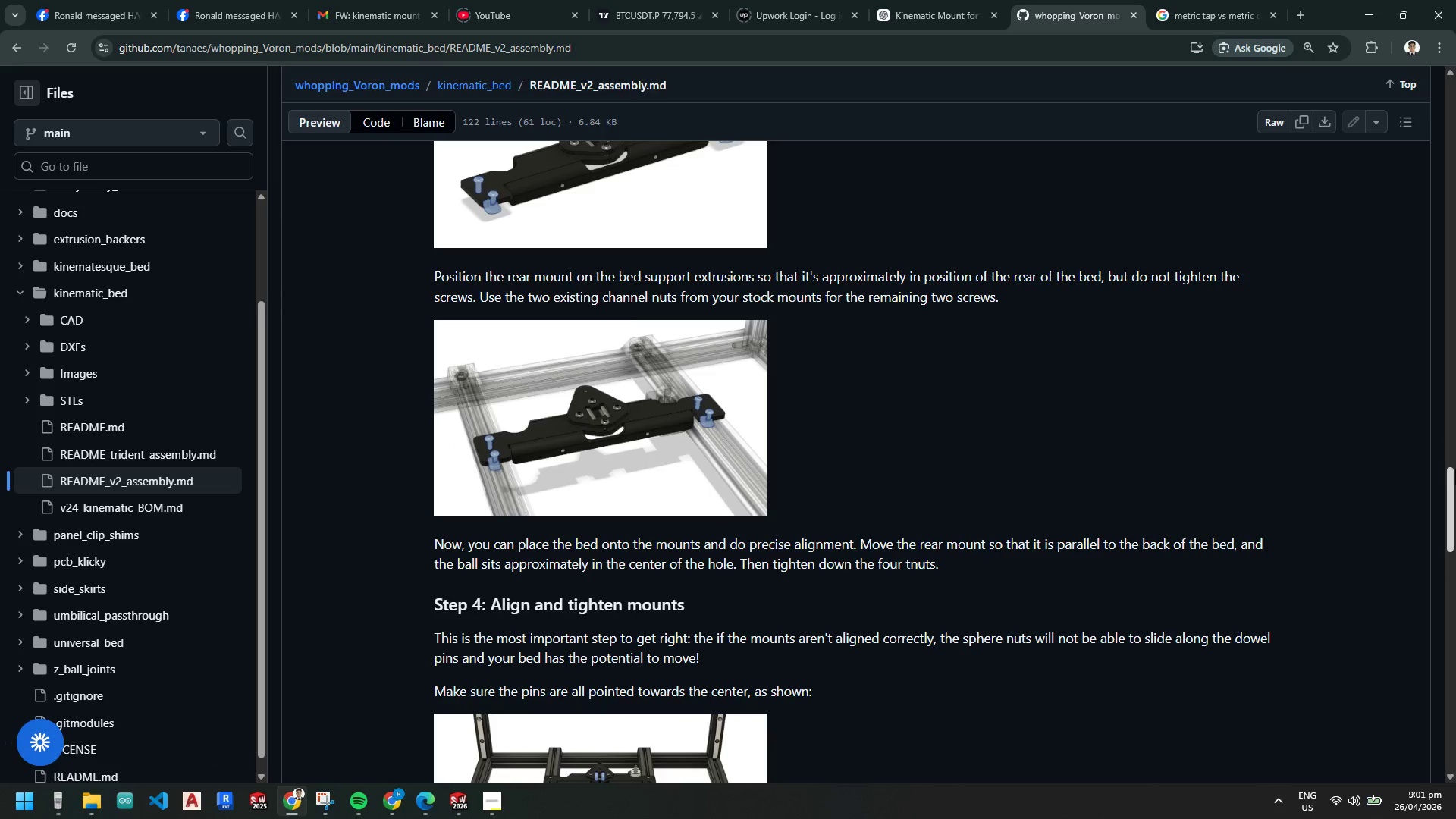 
left_click_drag(start_coordinate=[1448, 482], to_coordinate=[1436, 393])
 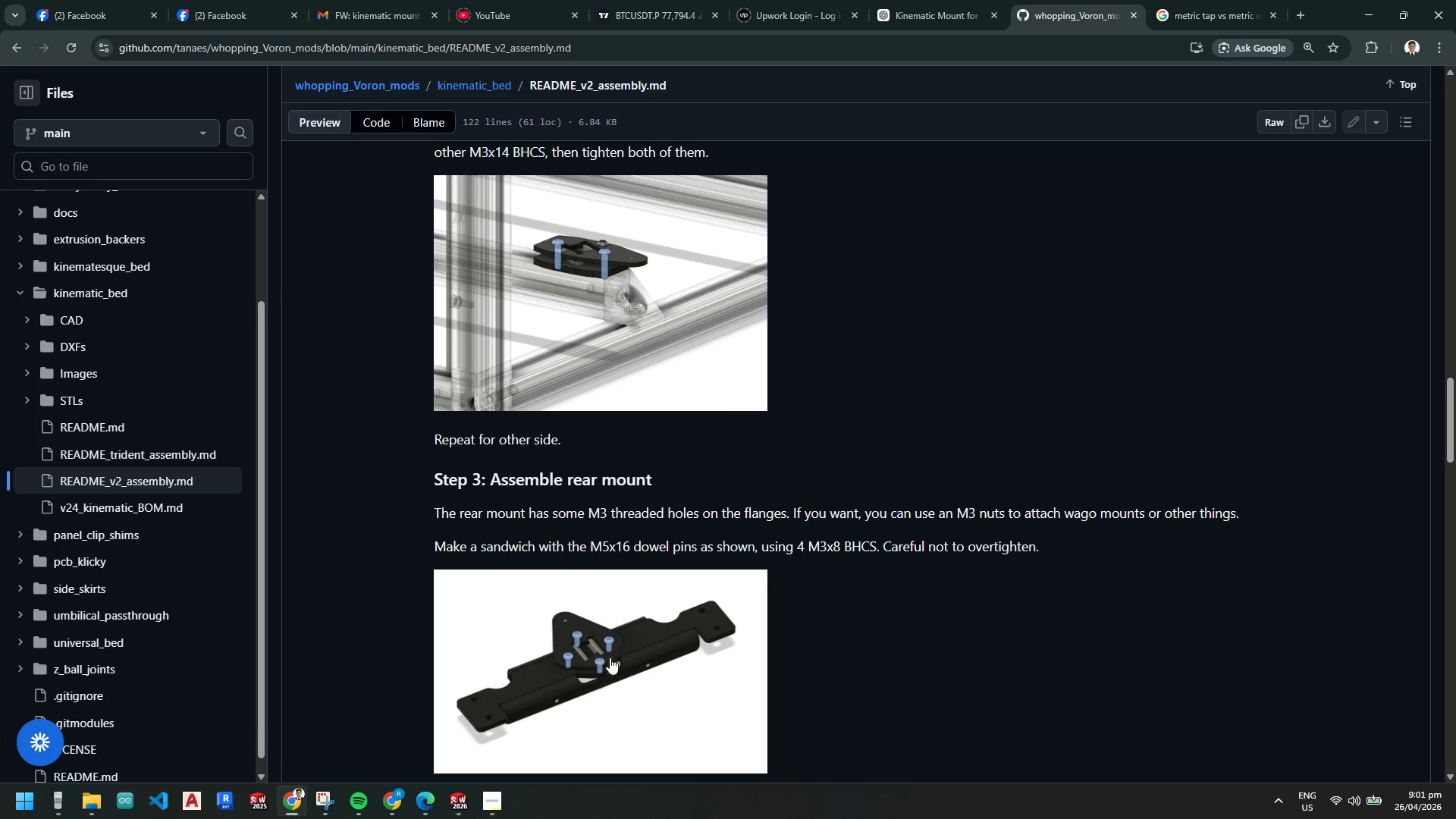 
left_click([605, 653])
 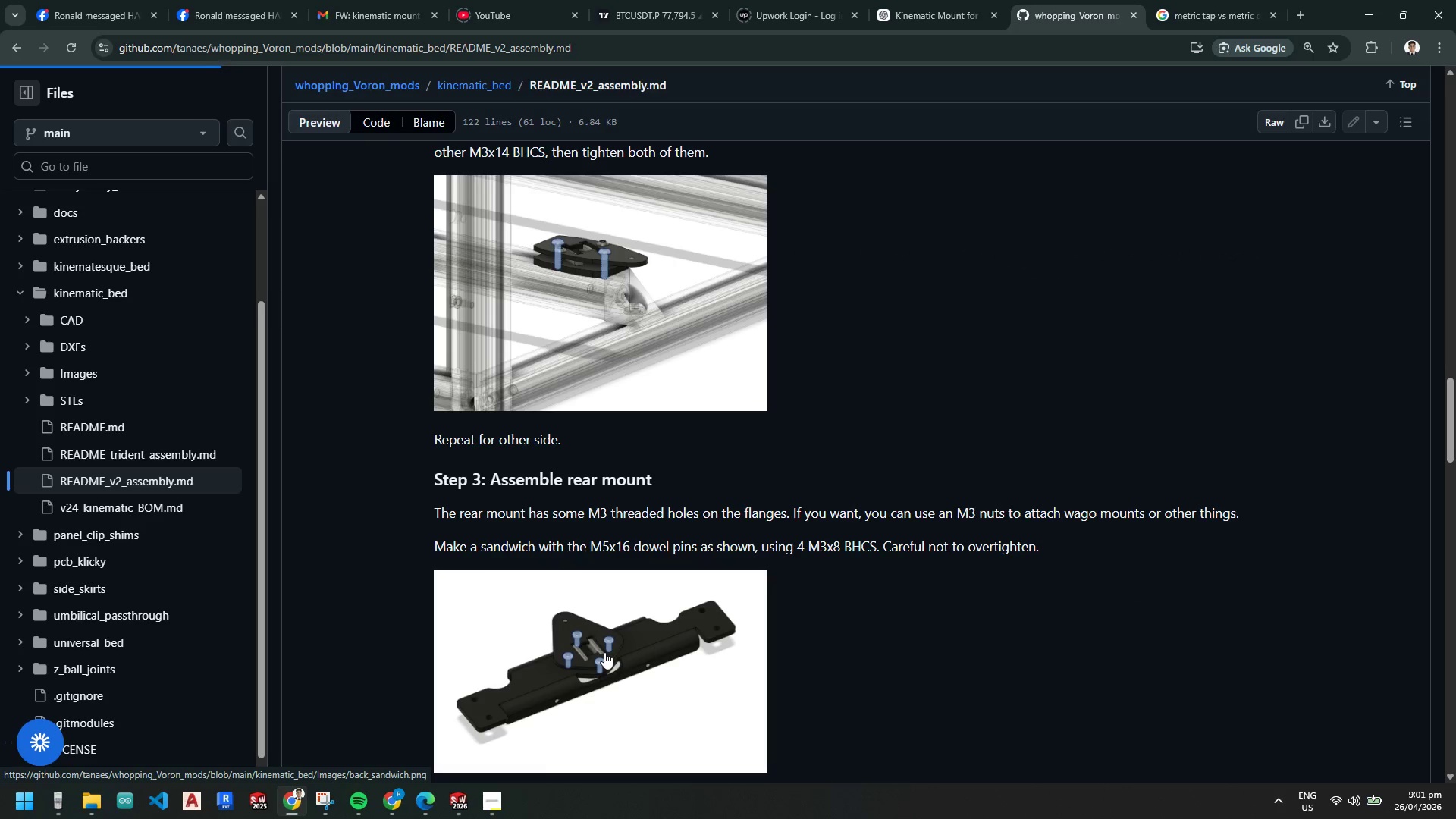 
wait(5.98)
 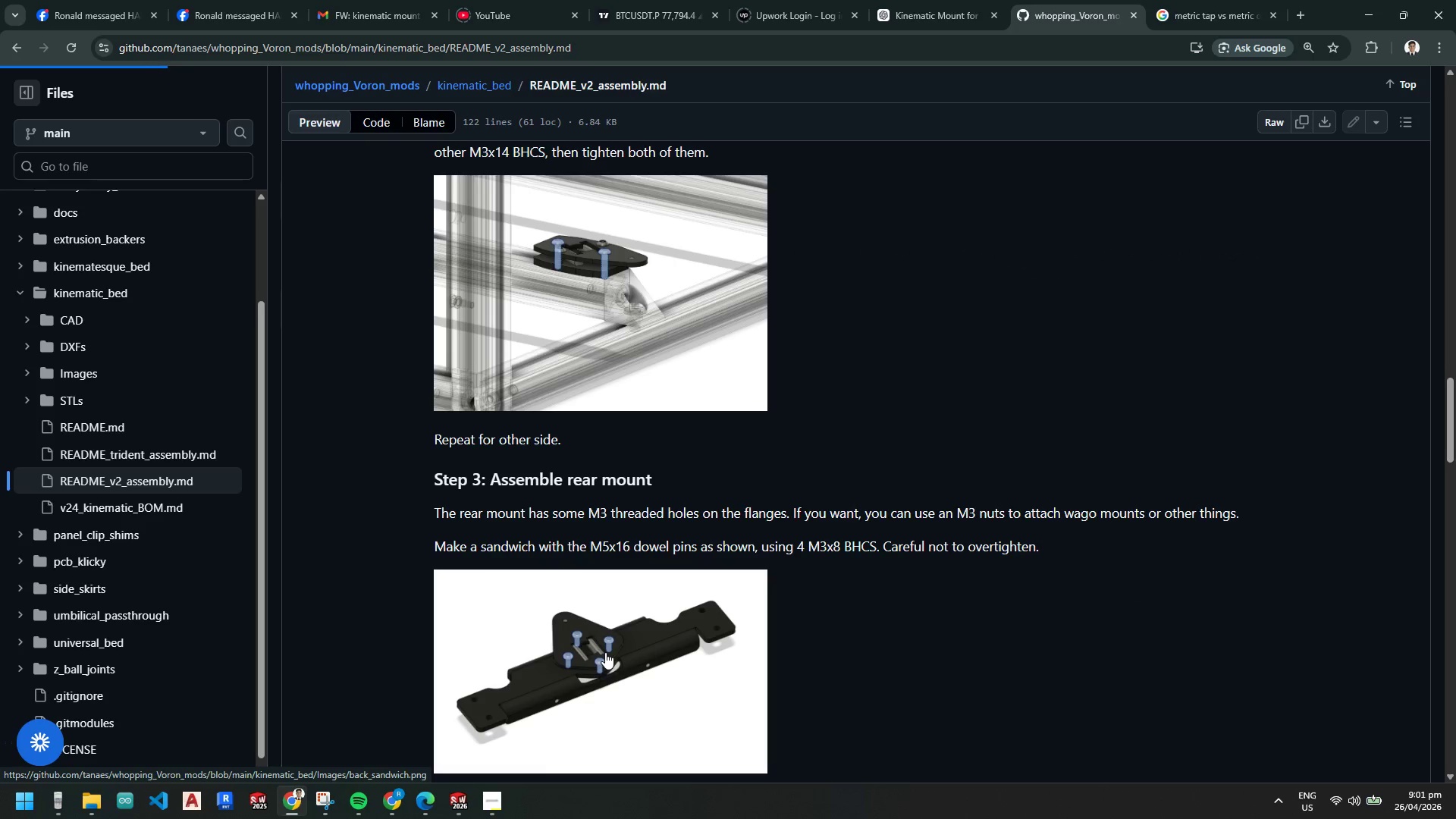 
scroll: coordinate [604, 652], scroll_direction: down, amount: 3.0
 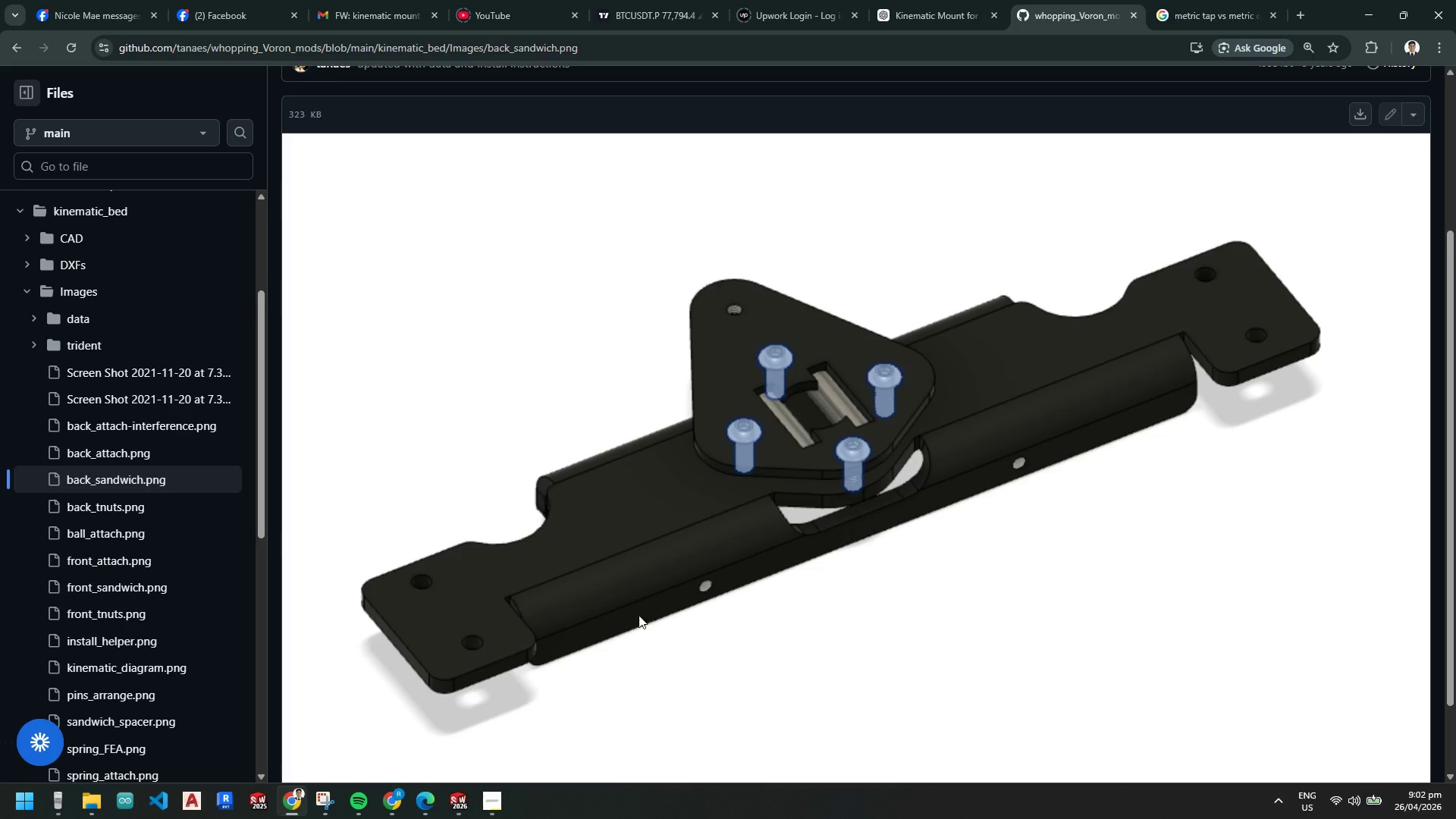 
wait(5.75)
 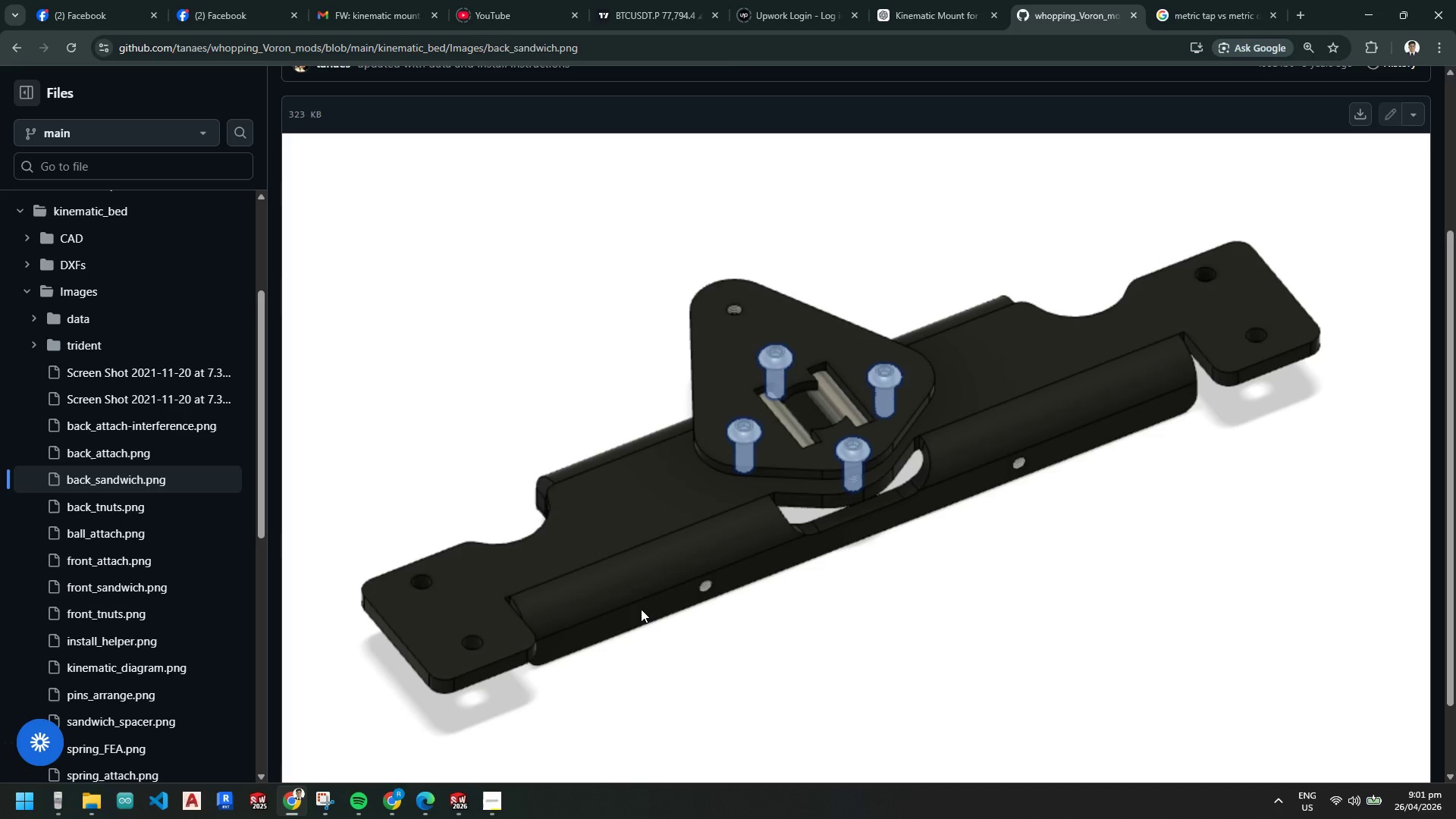 
left_click([17, 52])
 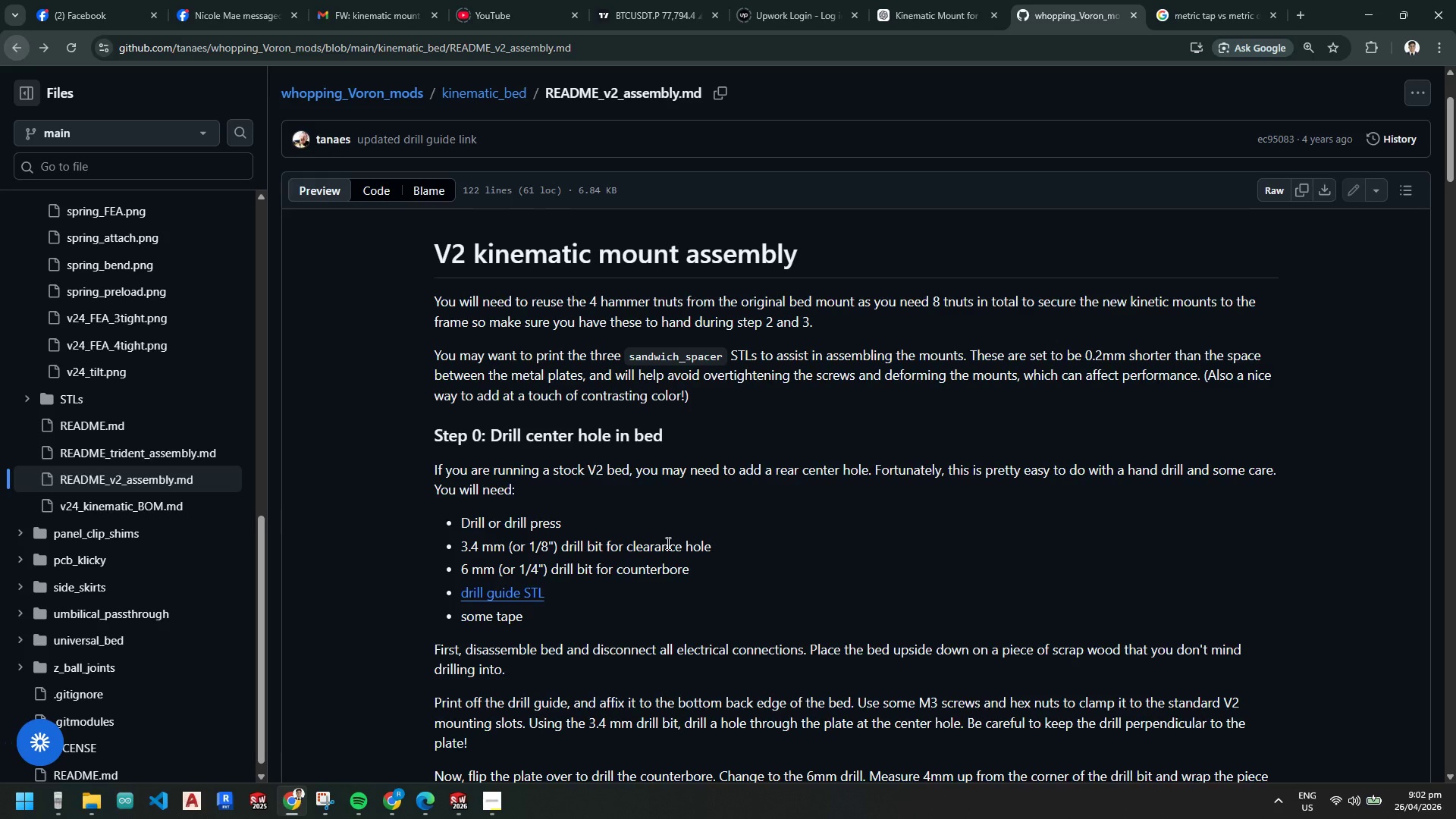 
scroll: coordinate [686, 583], scroll_direction: up, amount: 6.0
 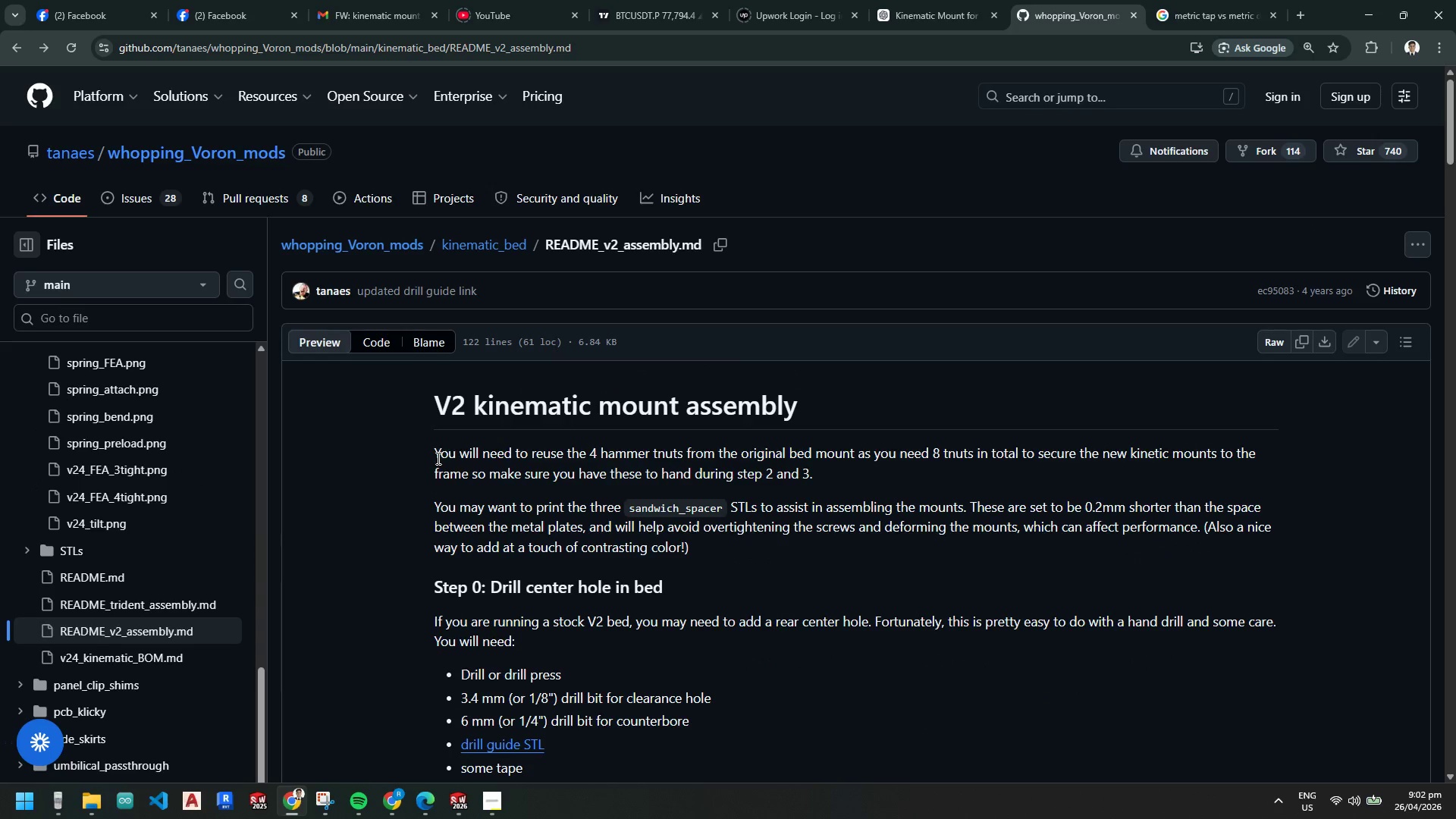 
left_click_drag(start_coordinate=[435, 457], to_coordinate=[695, 492])
 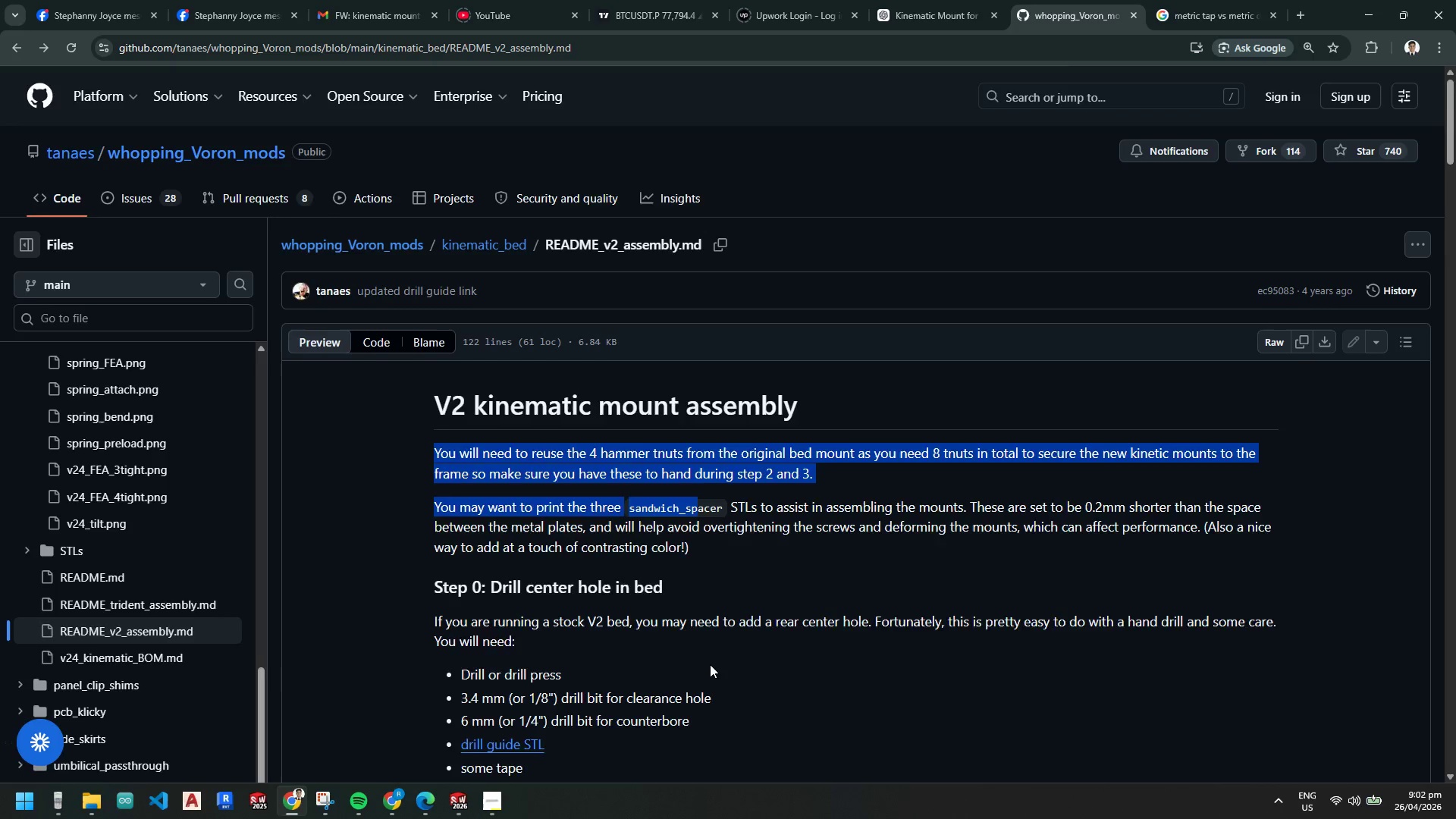 
scroll: coordinate [710, 664], scroll_direction: down, amount: 2.0
 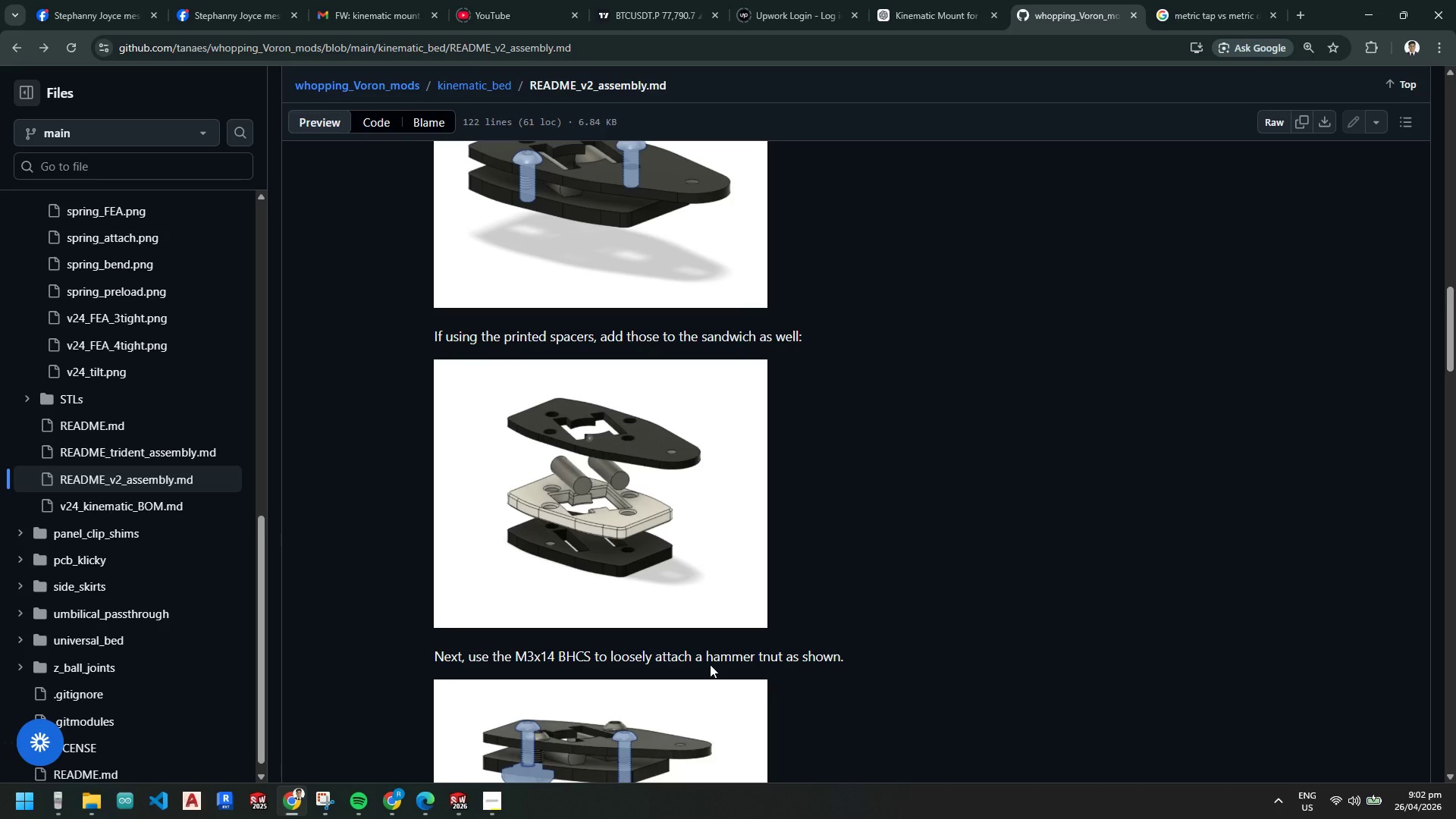 
wait(7.7)
 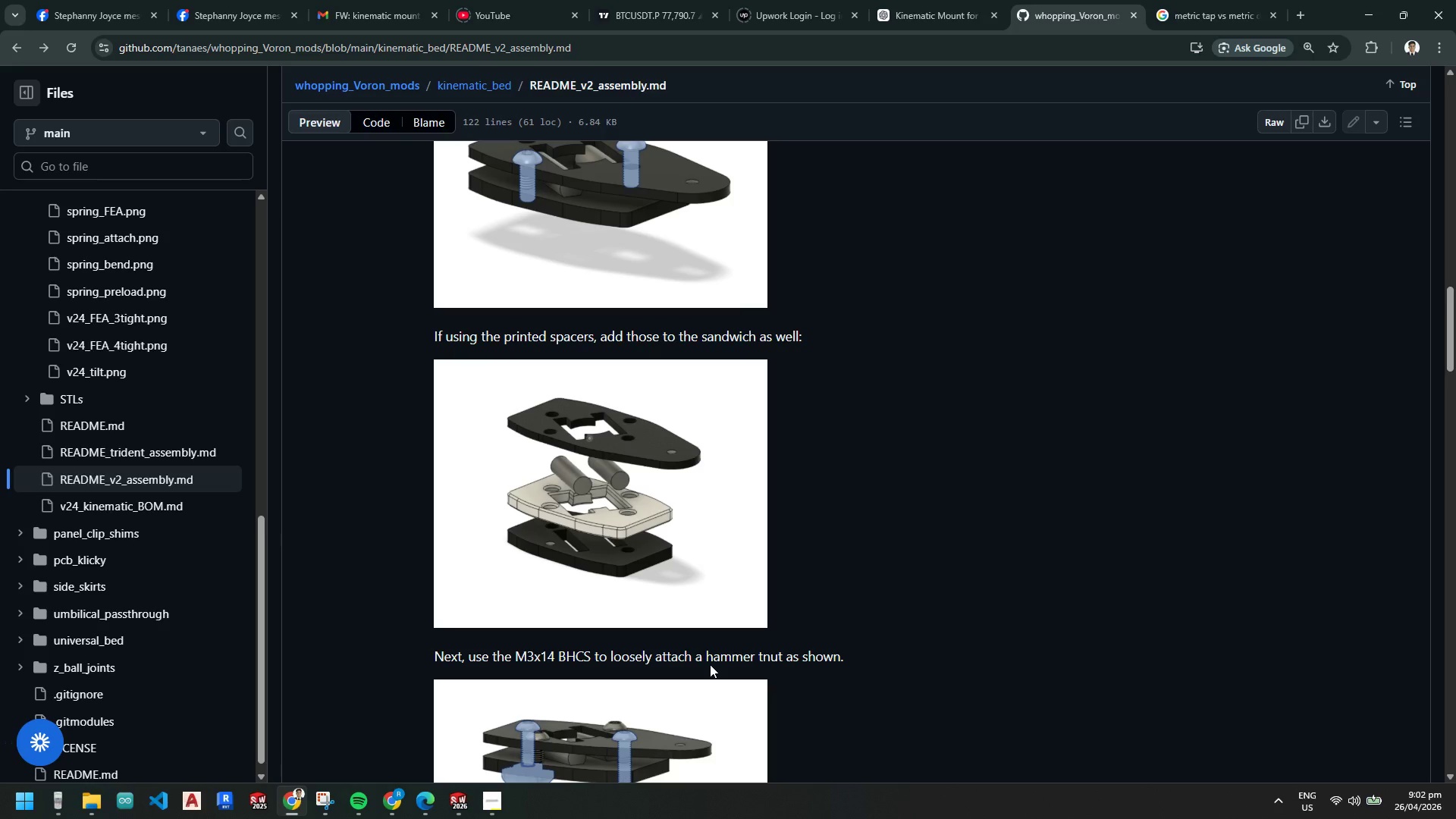 
scroll: coordinate [706, 667], scroll_direction: down, amount: 20.0
 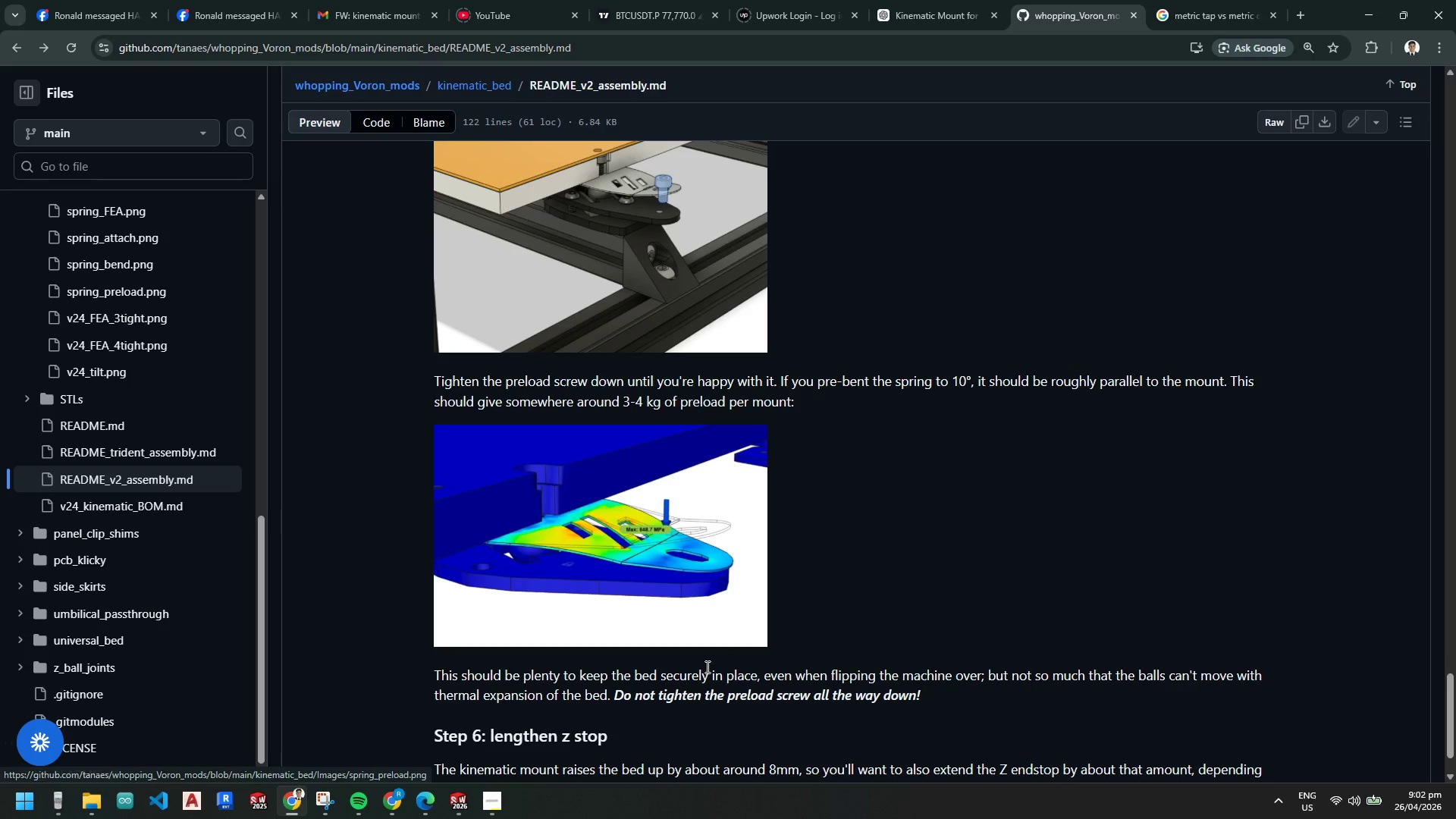 
scroll: coordinate [705, 667], scroll_direction: down, amount: 5.0
 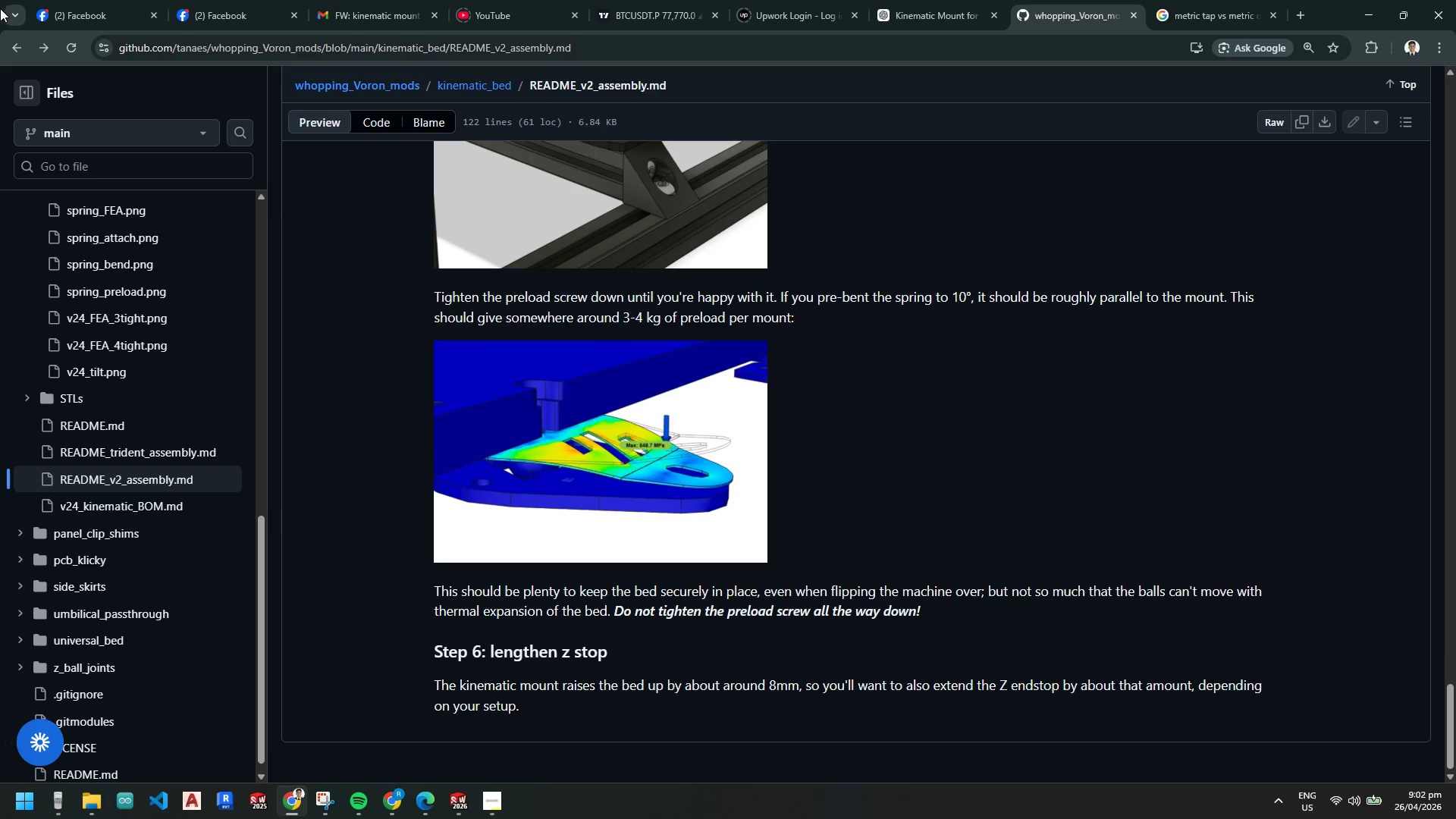 
left_click([16, 60])
 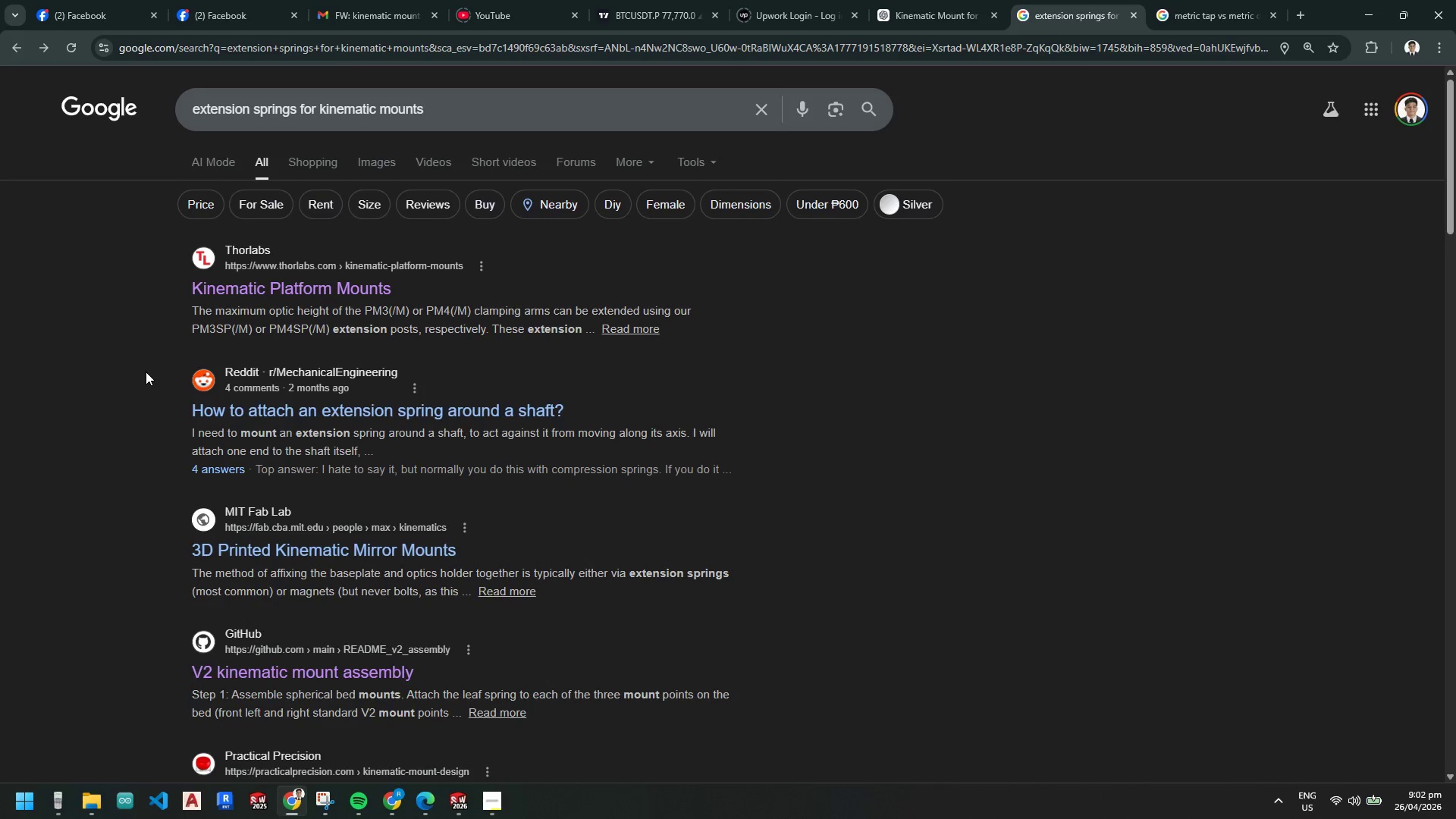 
scroll: coordinate [144, 513], scroll_direction: down, amount: 1.0
 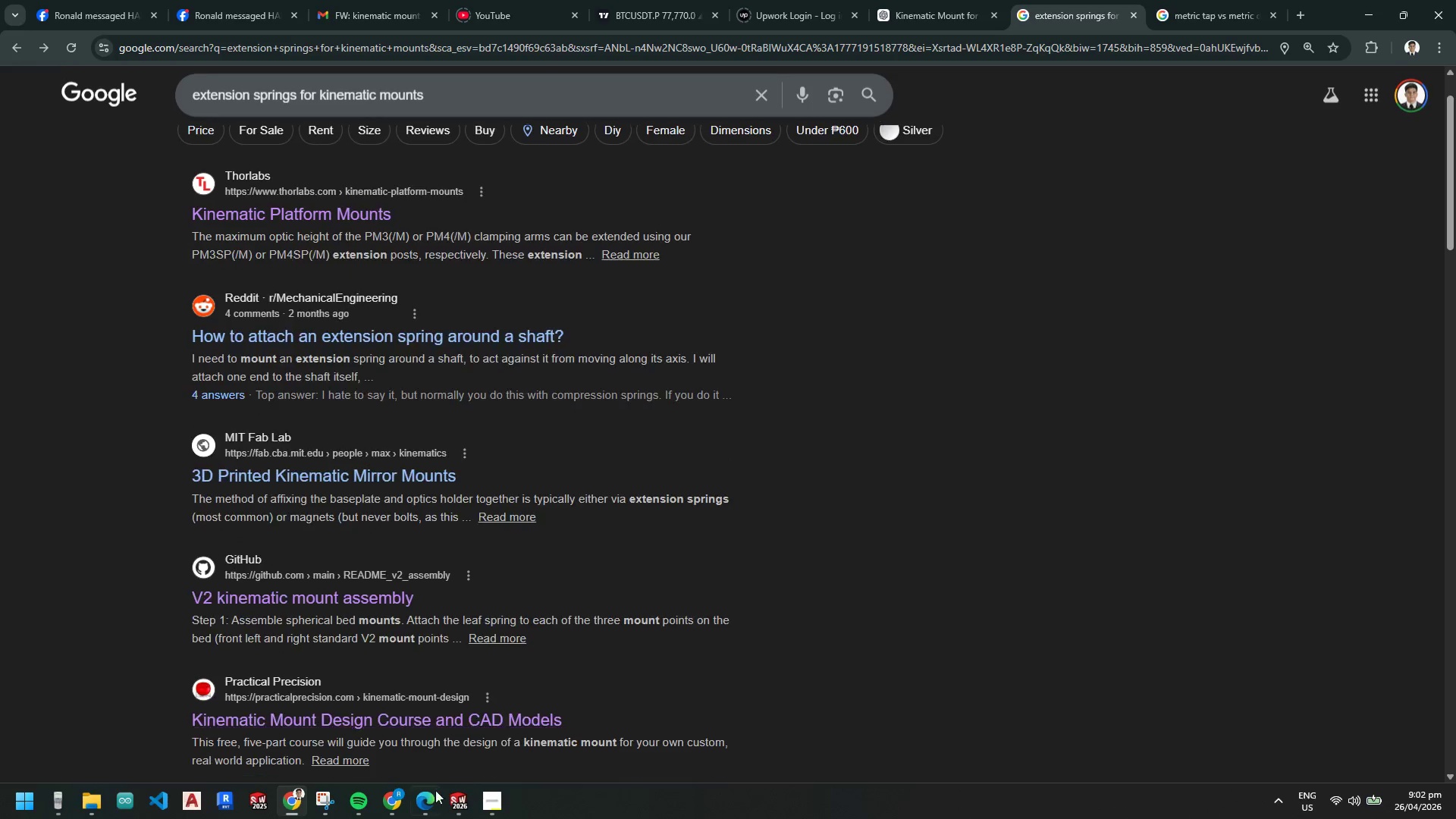 
mouse_move([464, 803])
 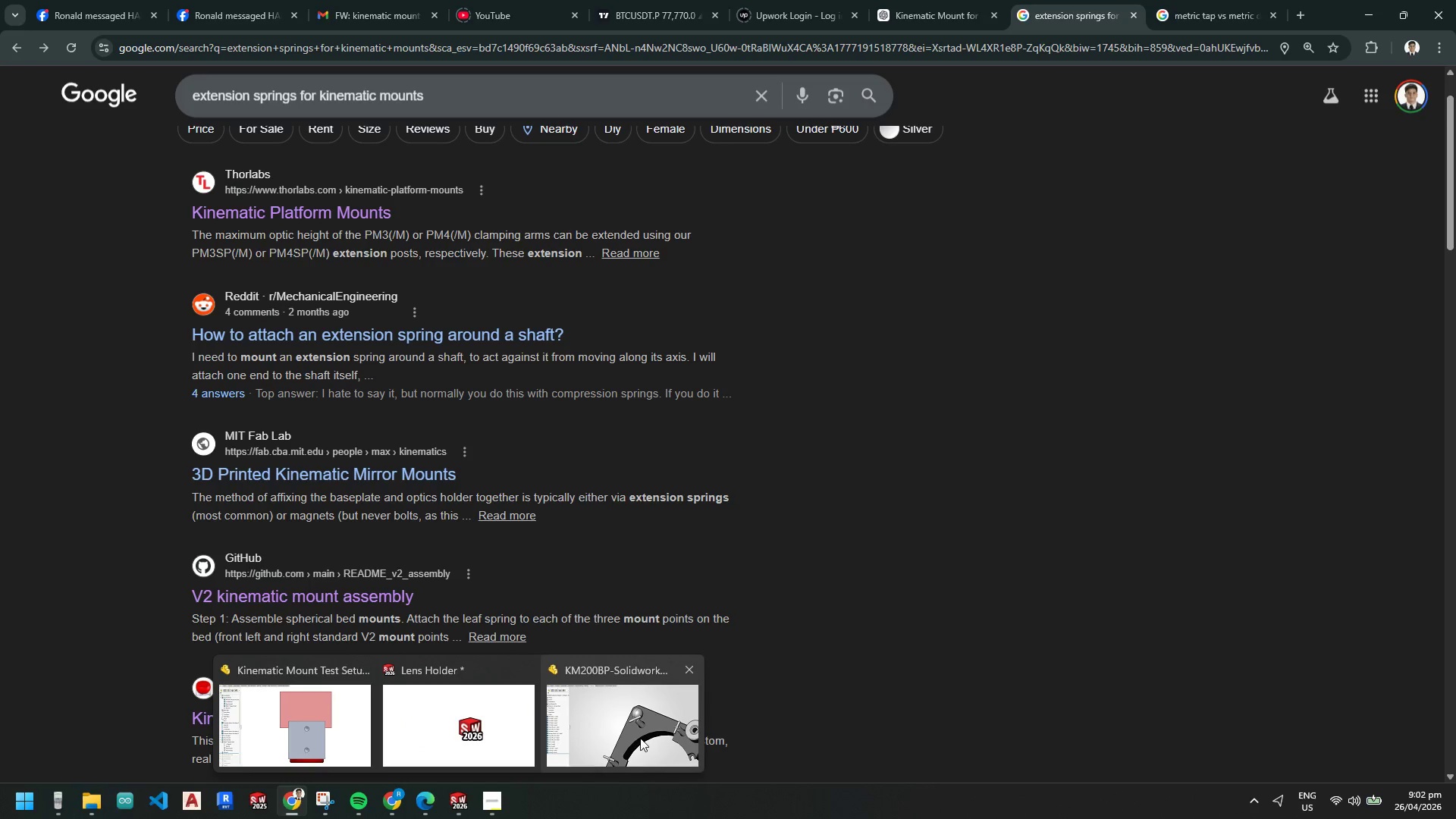 
left_click([640, 738])
 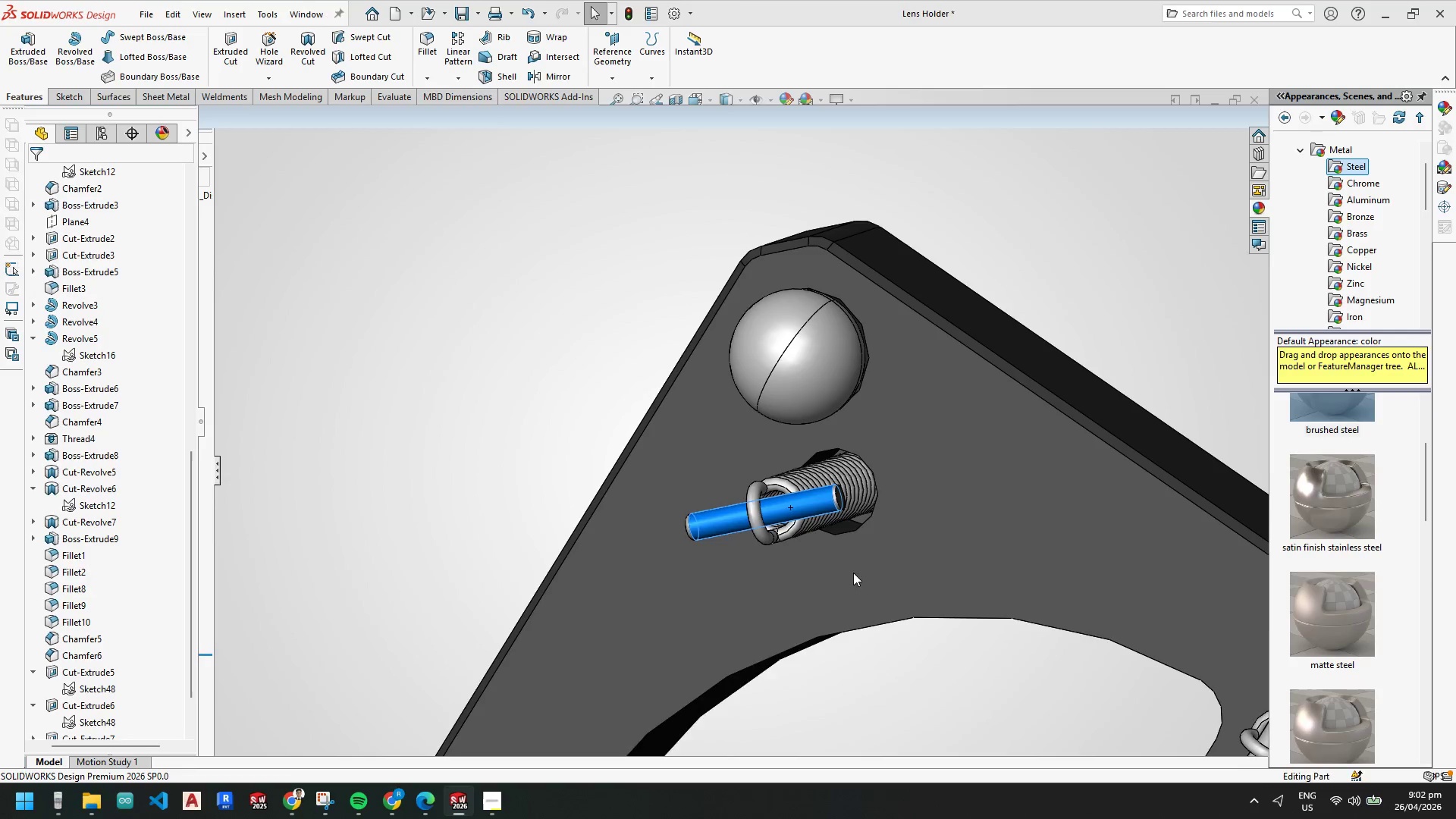 
scroll: coordinate [806, 469], scroll_direction: up, amount: 5.0
 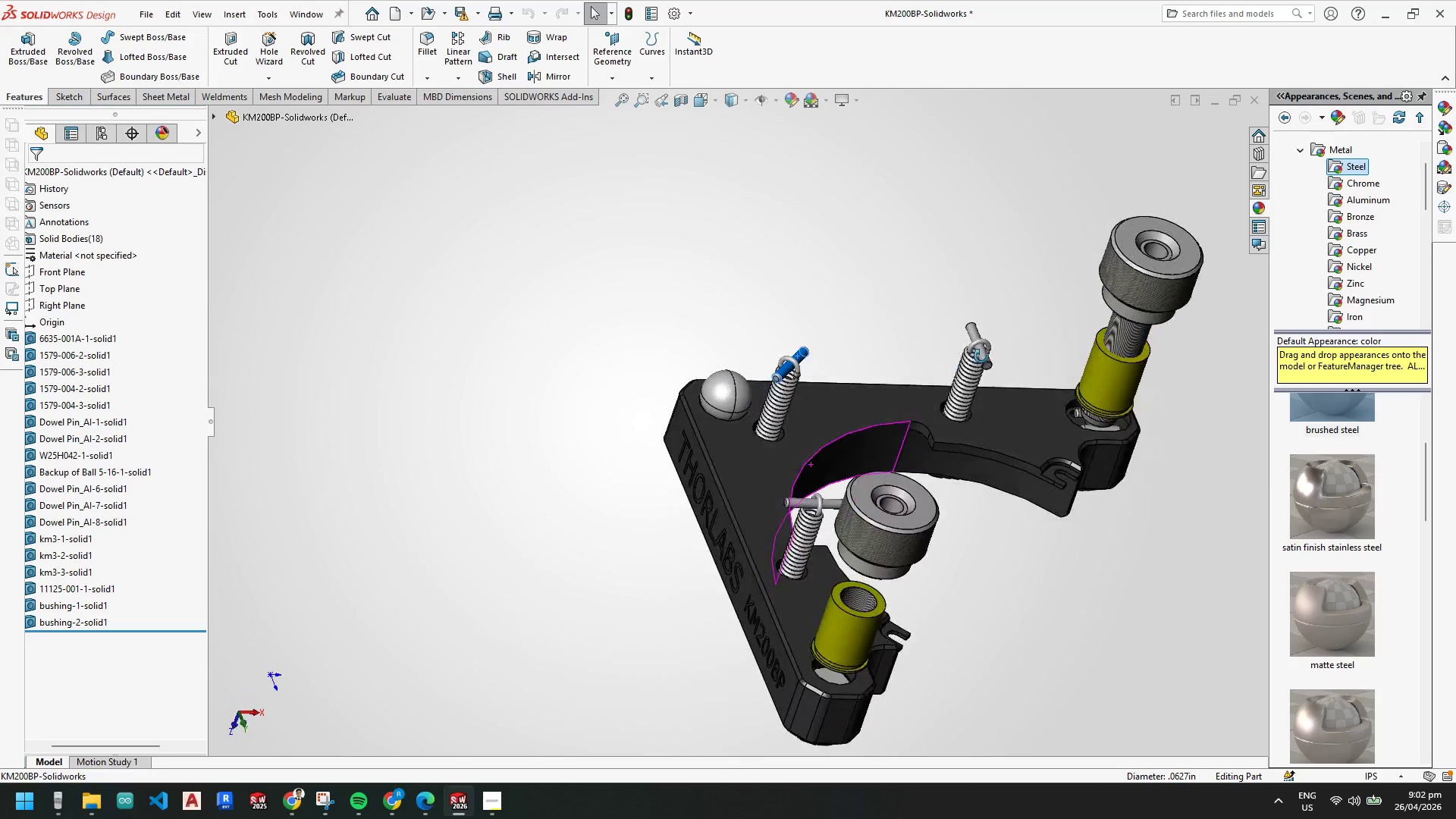 
scroll: coordinate [814, 340], scroll_direction: down, amount: 8.0
 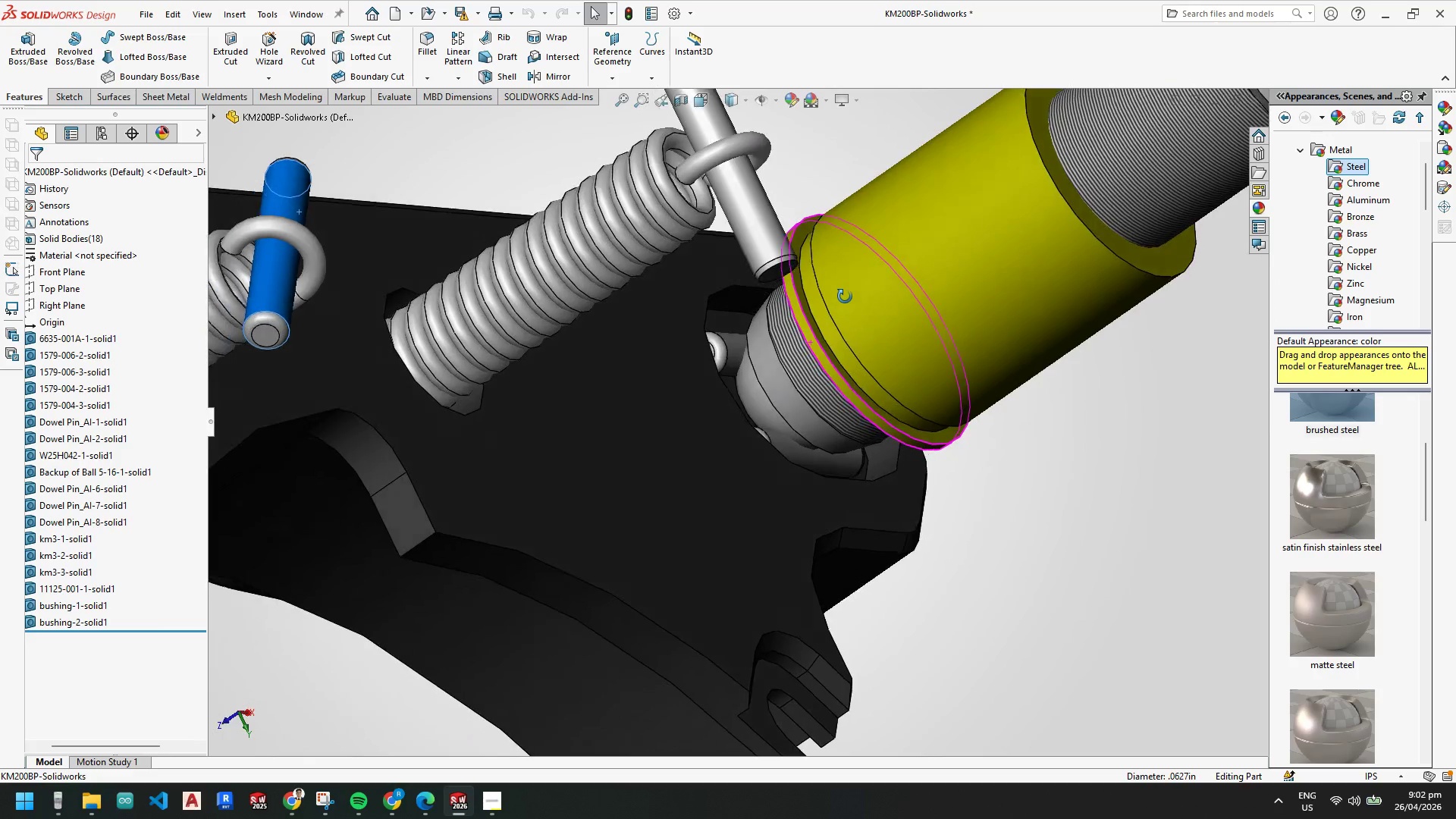 
middle_click([843, 294])
 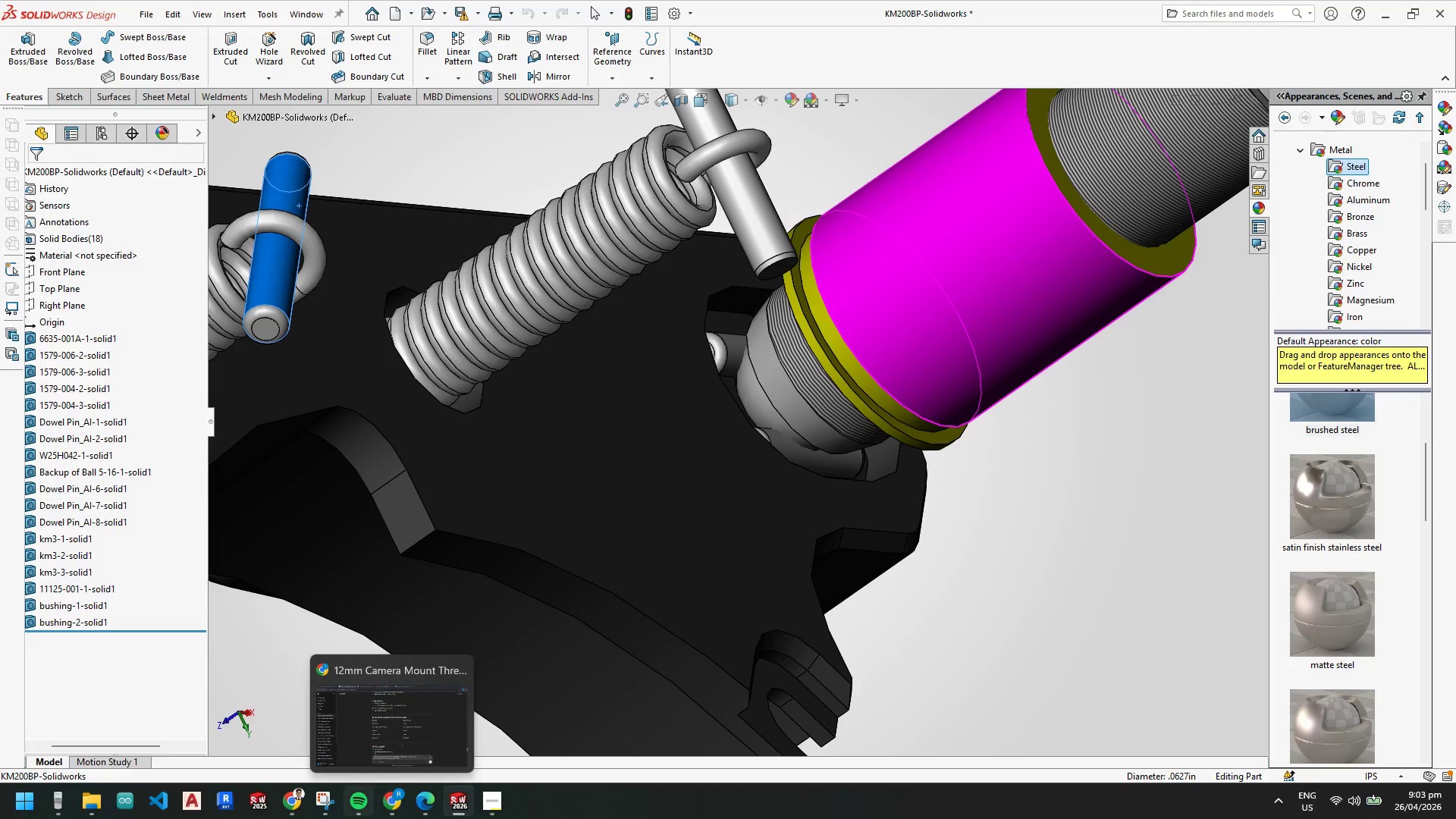 
left_click([290, 804])
 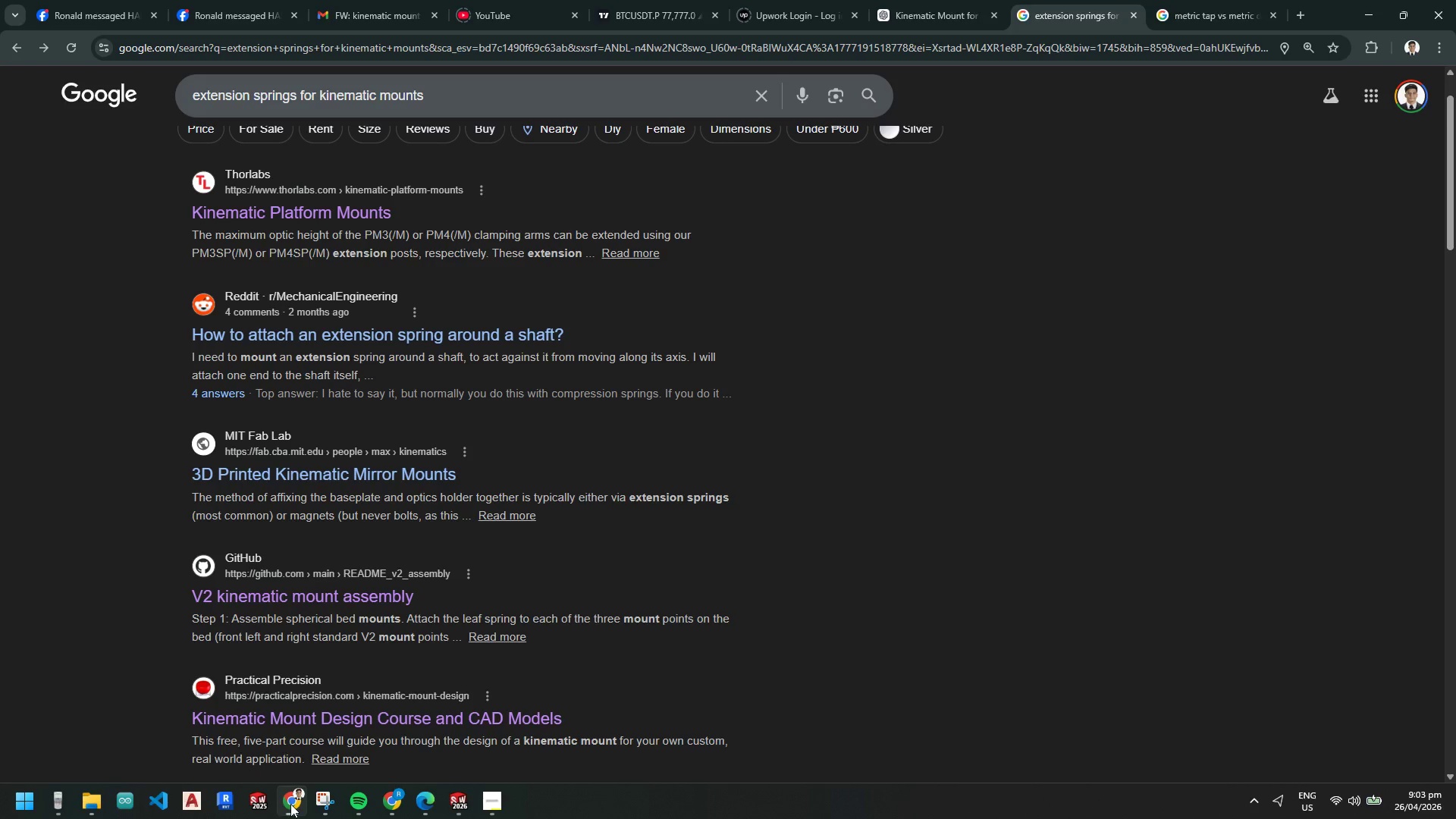 
left_click([290, 804])
 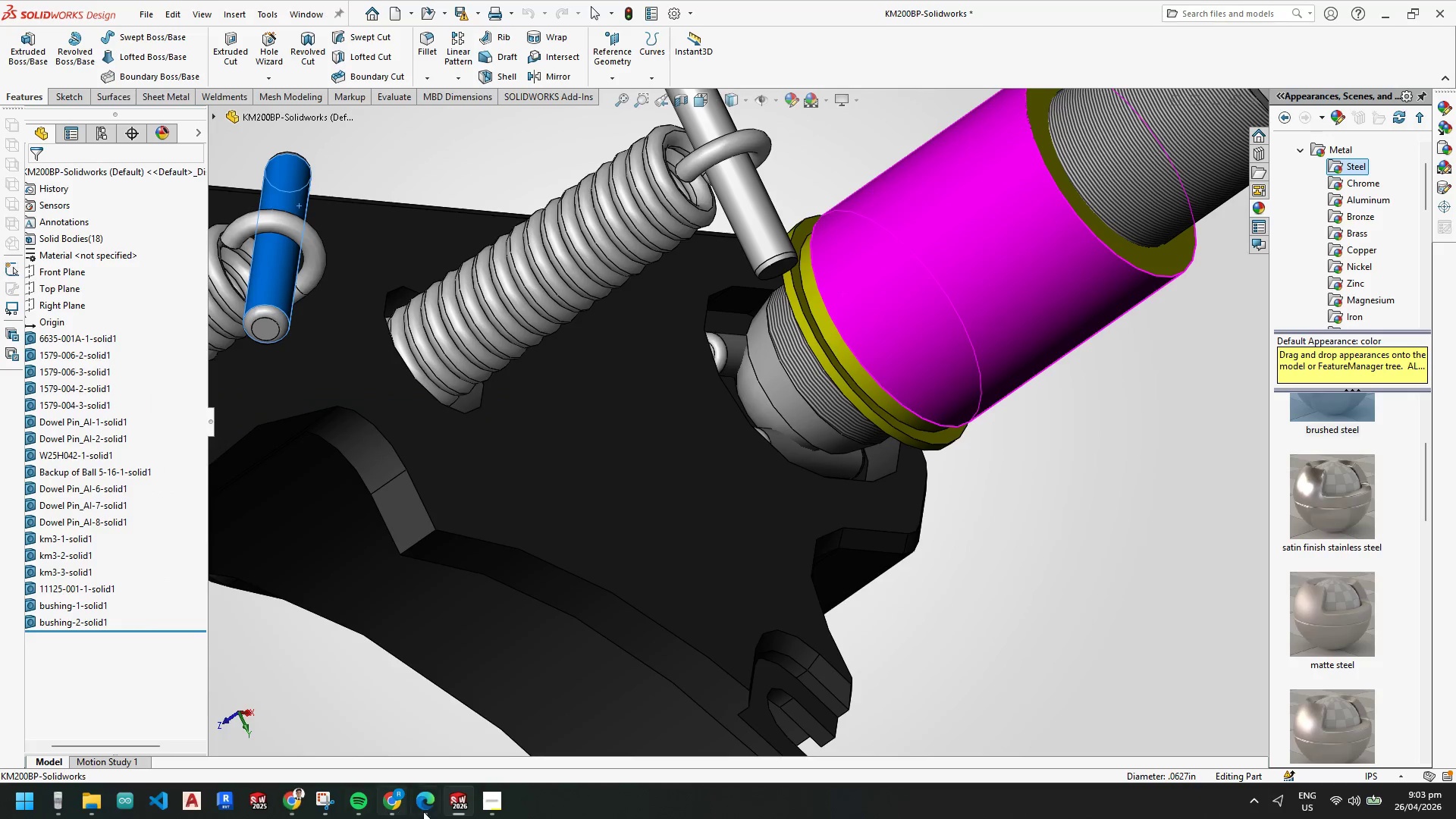 
mouse_move([457, 795])
 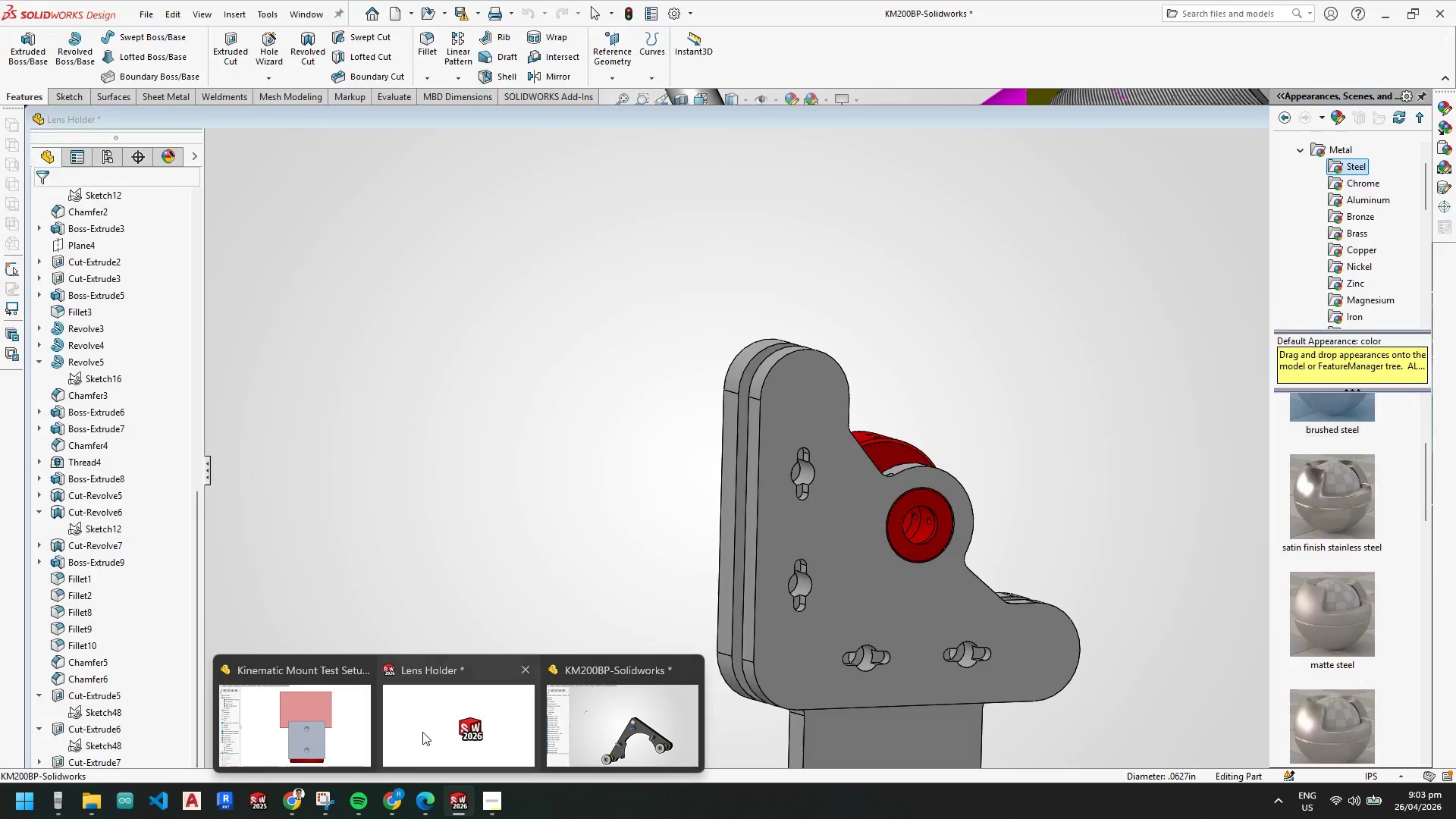 
left_click([422, 732])
 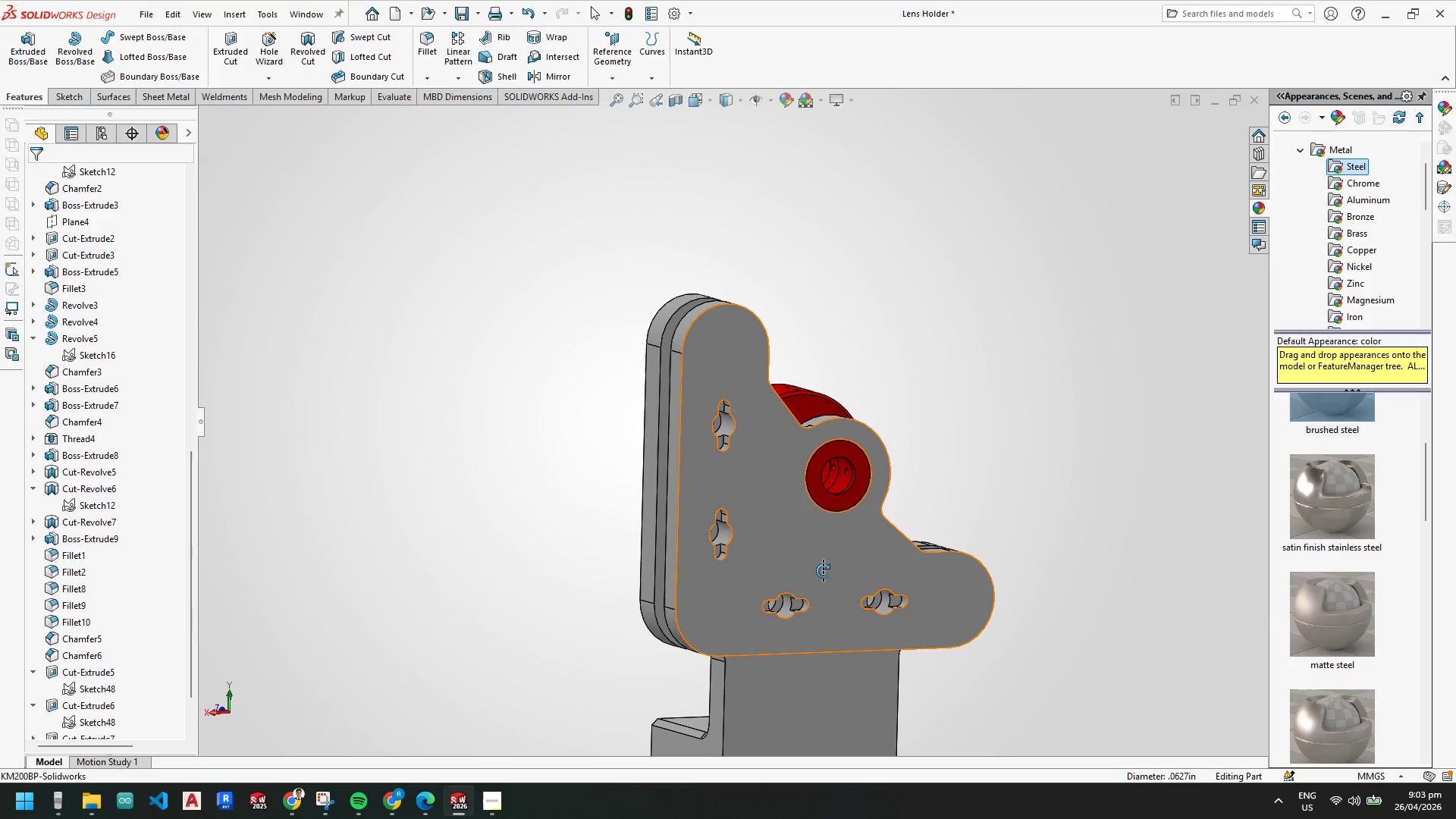 
scroll: coordinate [723, 389], scroll_direction: down, amount: 9.0
 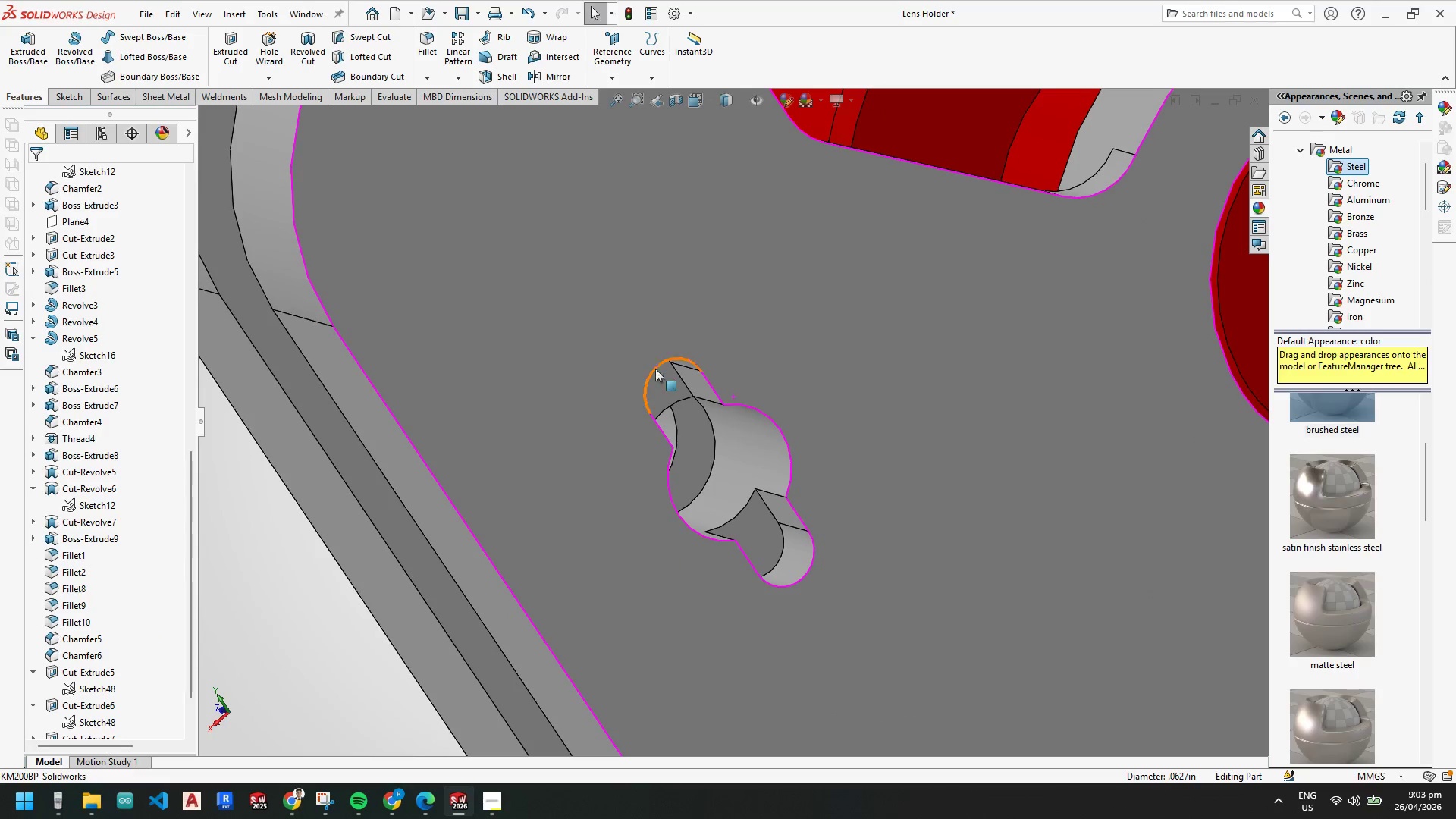 
scroll: coordinate [648, 523], scroll_direction: up, amount: 9.0
 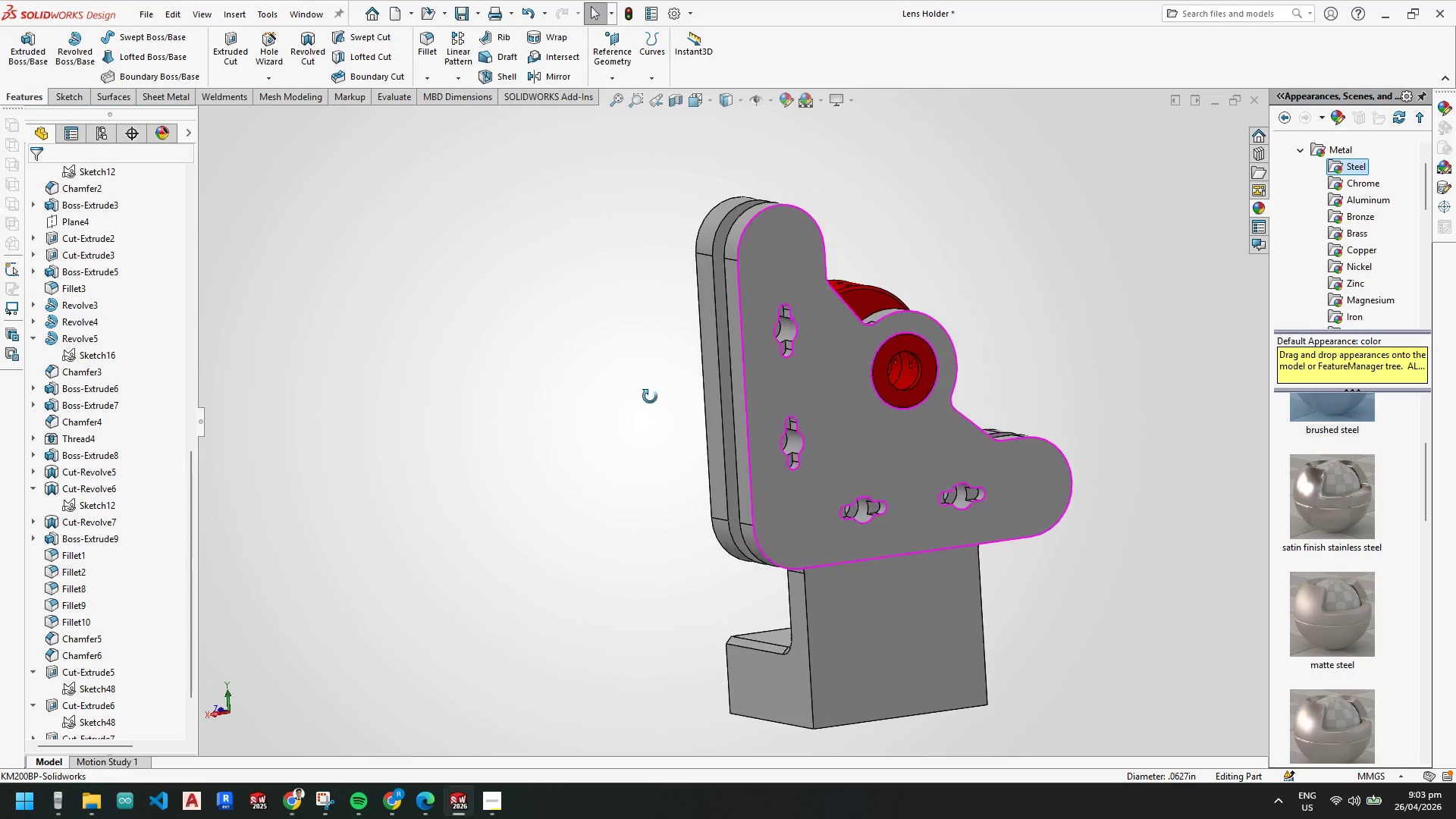 
scroll: coordinate [789, 492], scroll_direction: down, amount: 10.0
 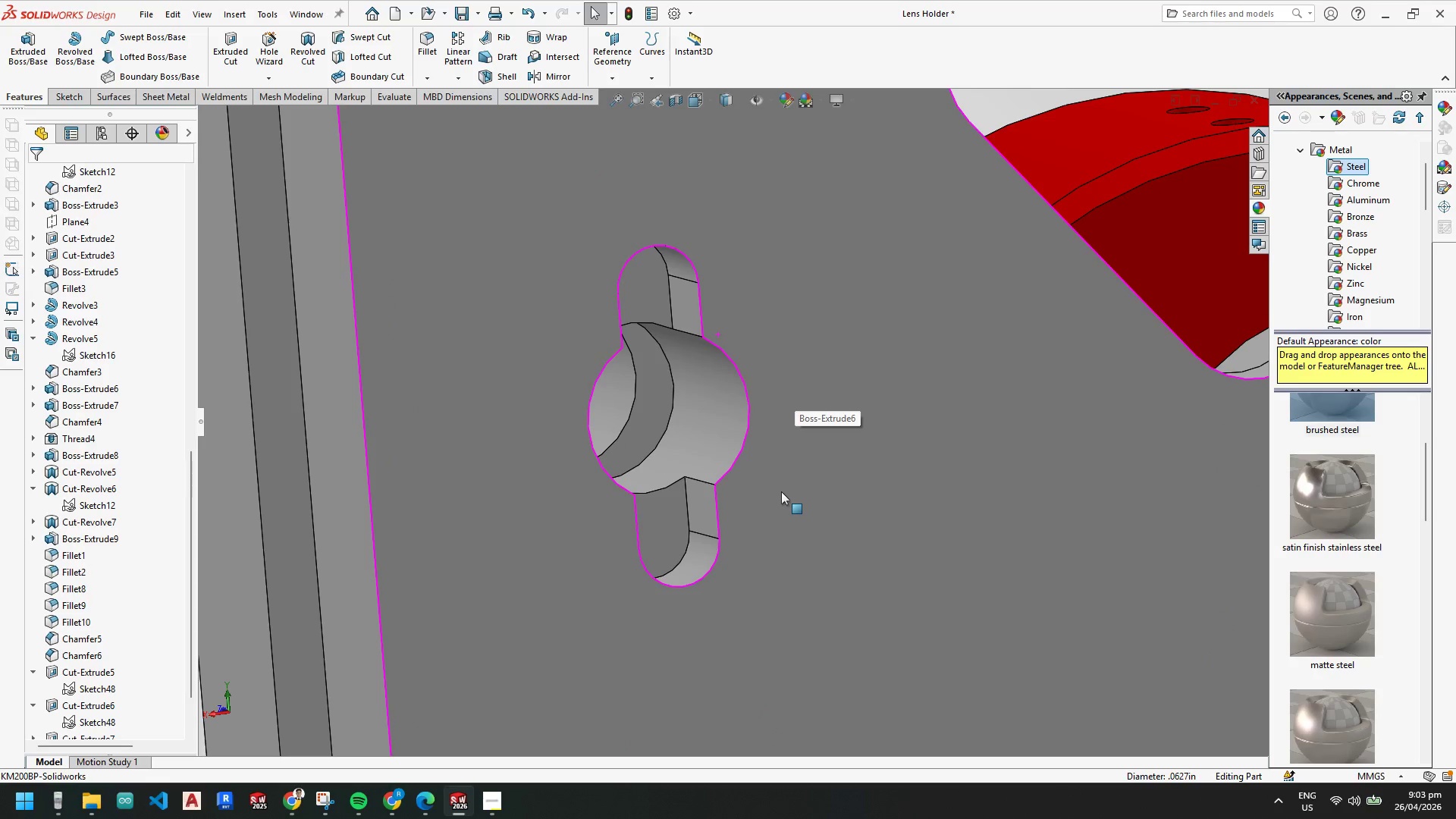 
scroll: coordinate [755, 439], scroll_direction: up, amount: 4.0
 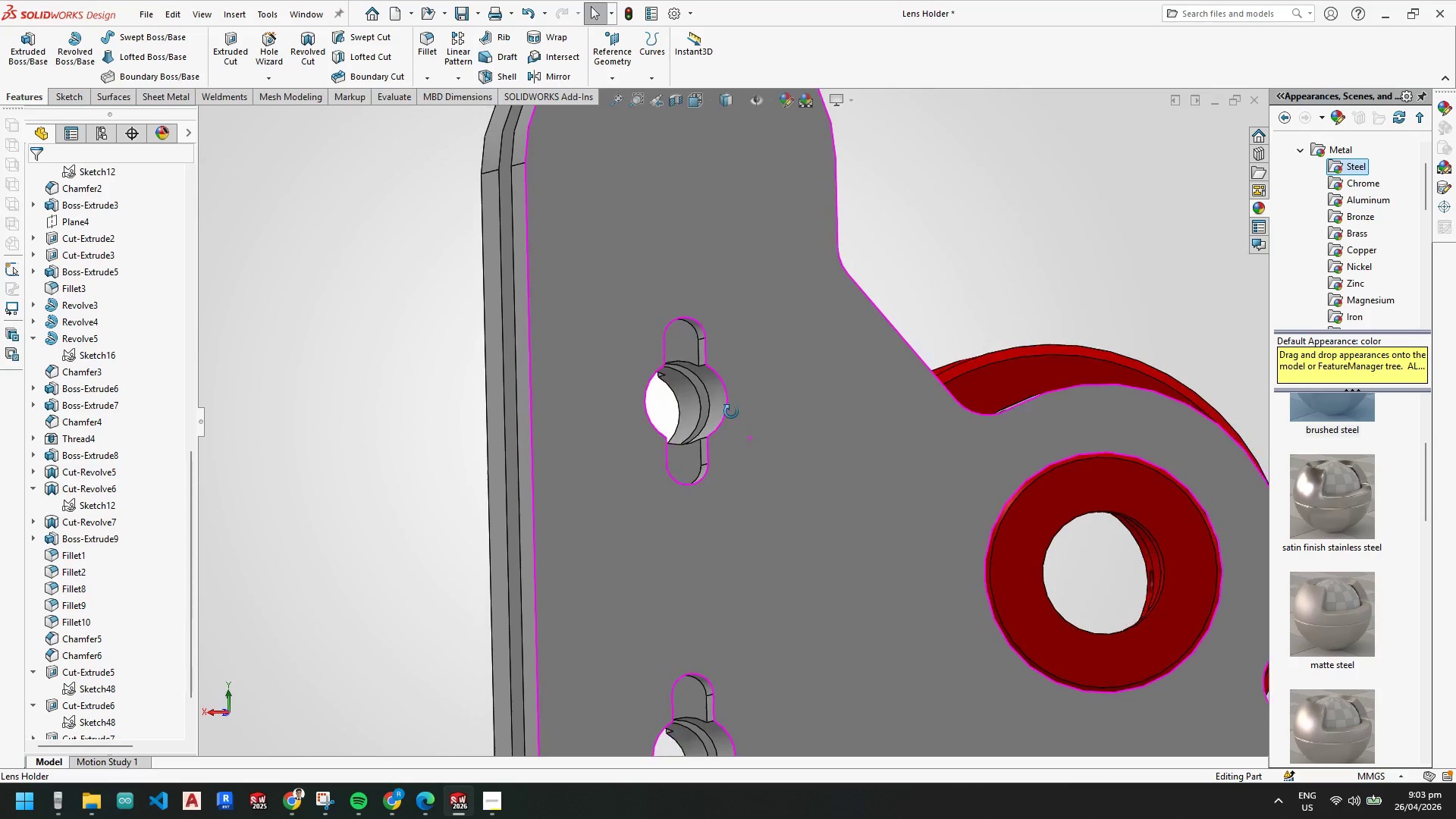 
scroll: coordinate [683, 331], scroll_direction: down, amount: 2.0
 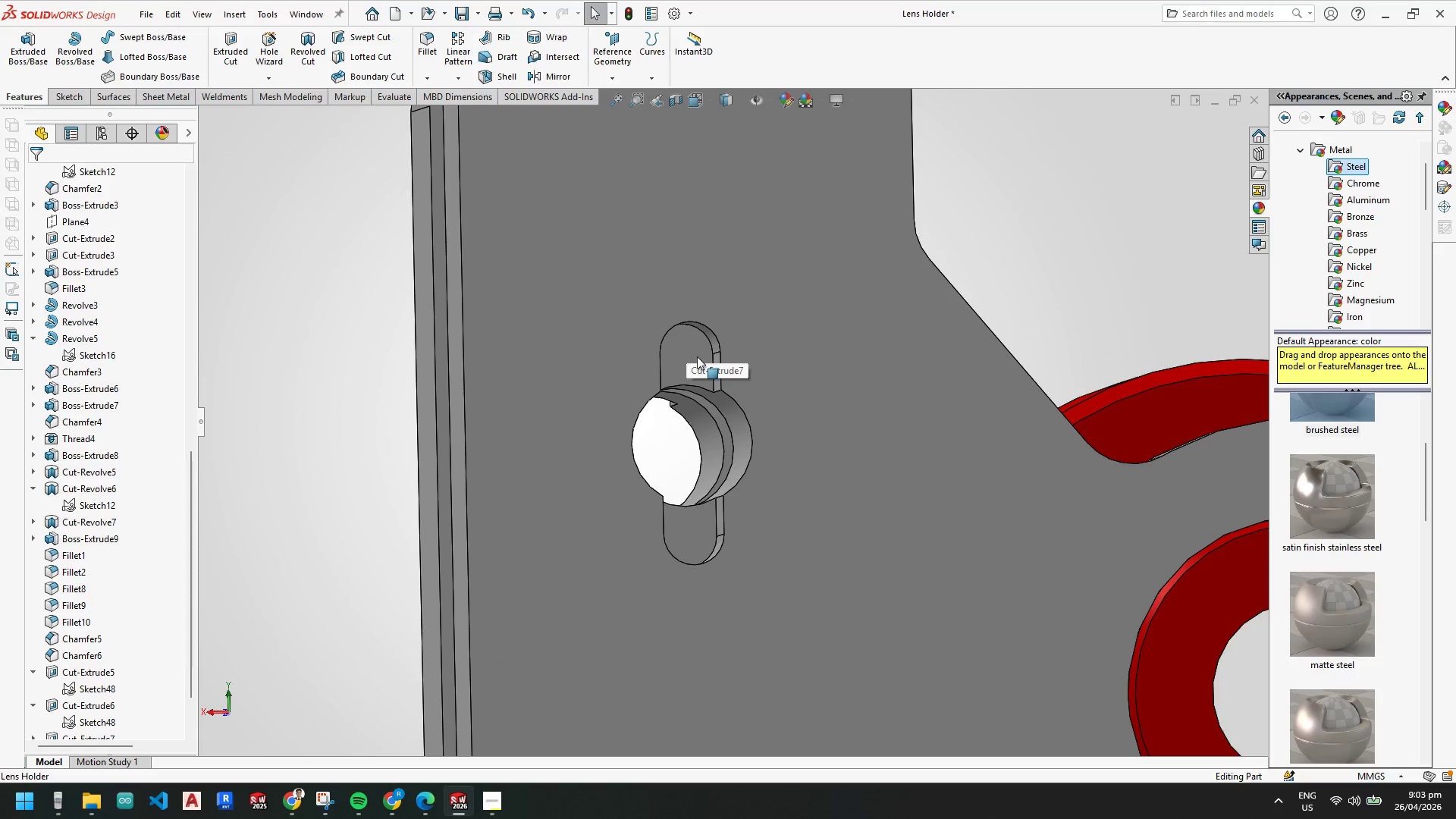 
scroll: coordinate [730, 435], scroll_direction: up, amount: 9.0
 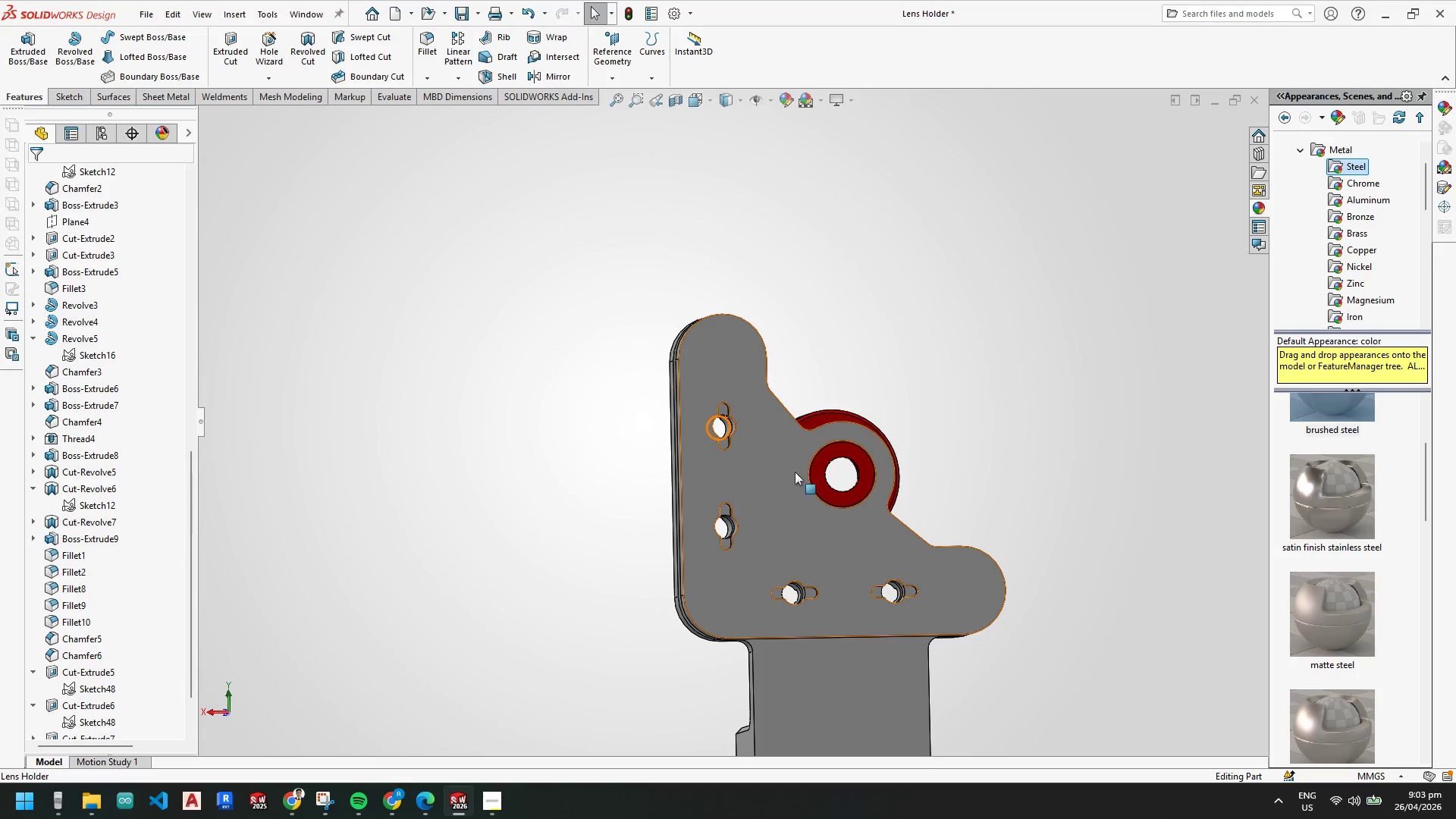 
scroll: coordinate [724, 432], scroll_direction: down, amount: 6.0
 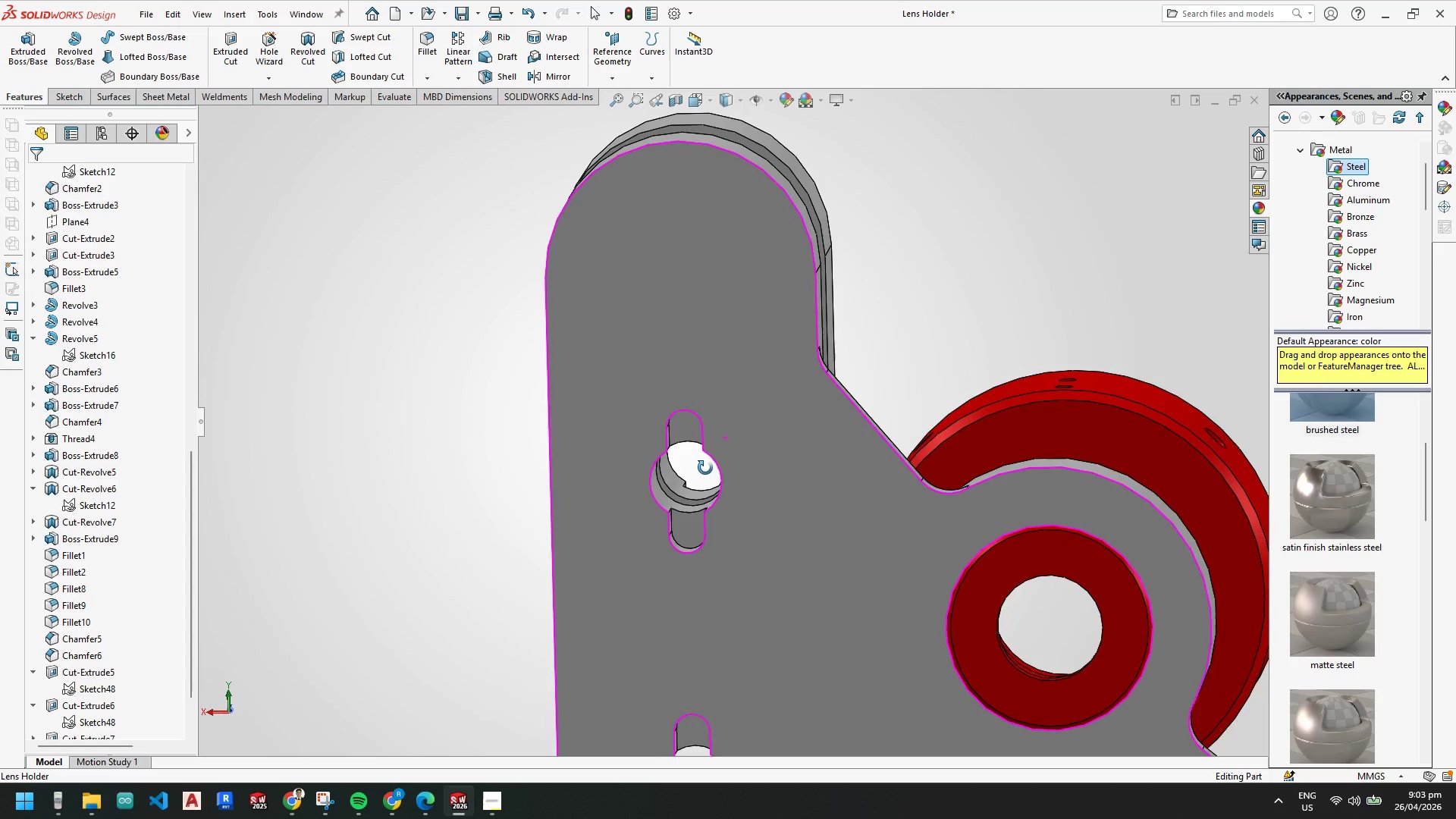 
scroll: coordinate [749, 522], scroll_direction: up, amount: 4.0
 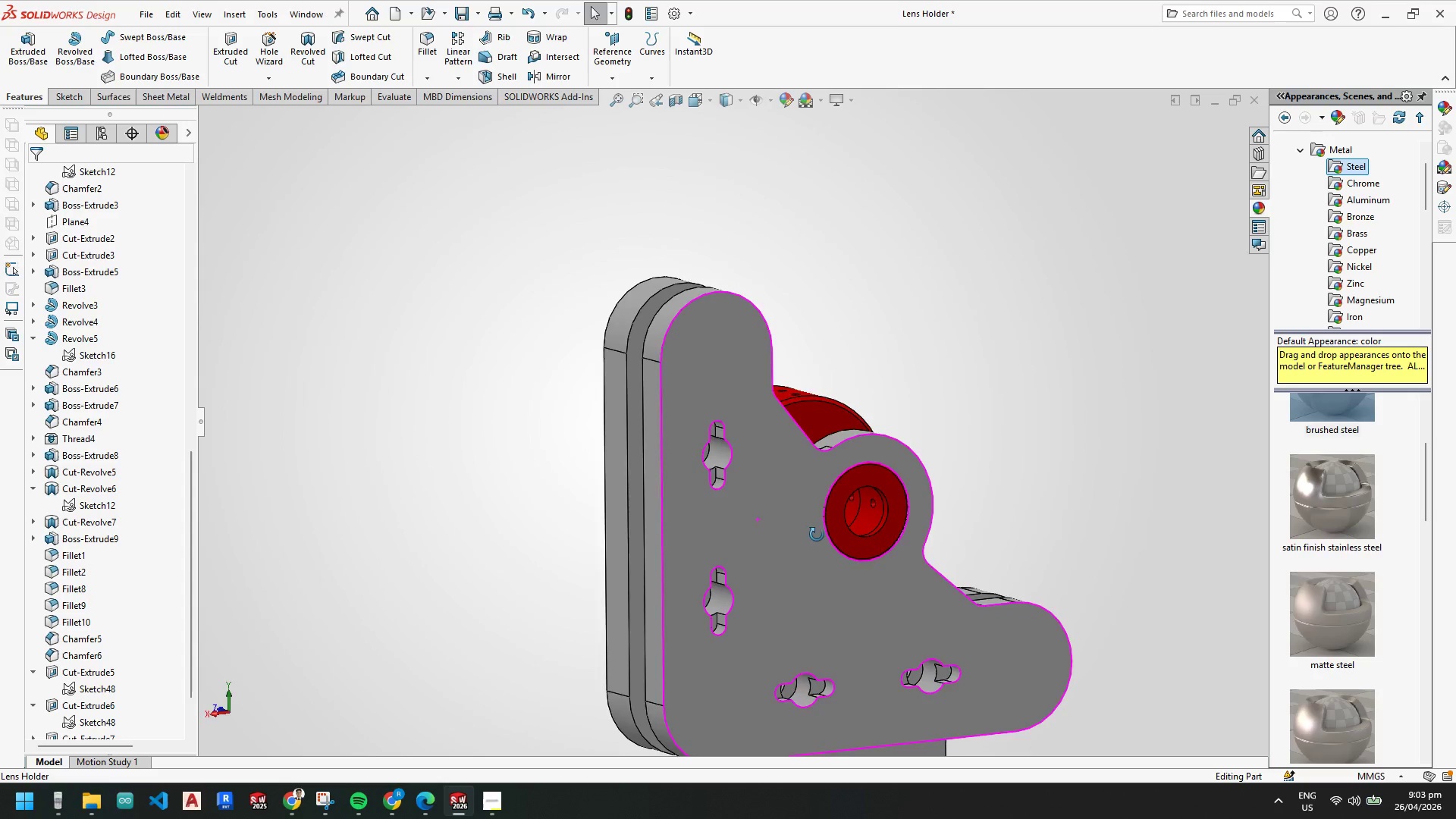 
scroll: coordinate [811, 643], scroll_direction: down, amount: 1.0
 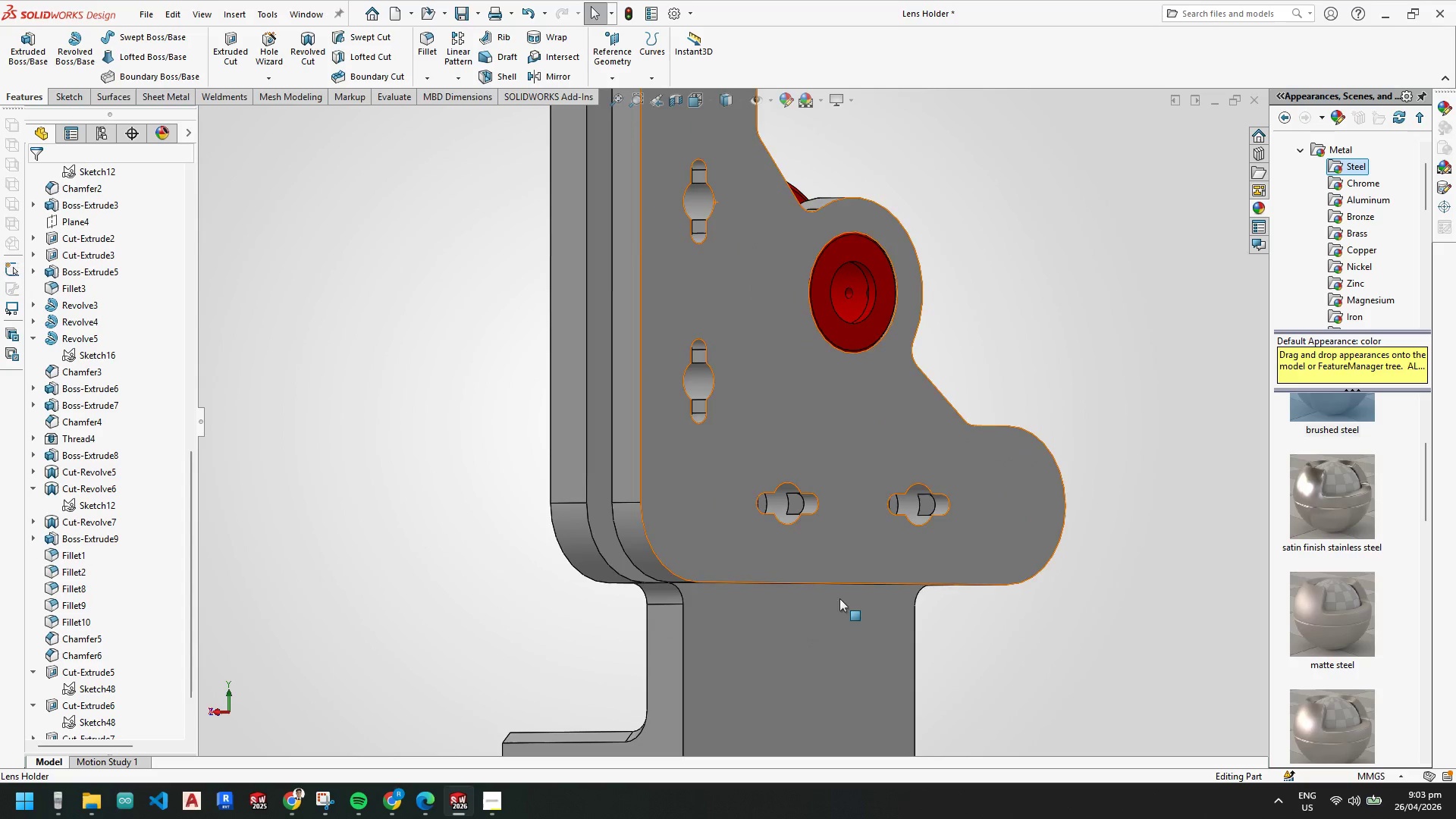 
scroll: coordinate [702, 619], scroll_direction: none, amount: 0.0
 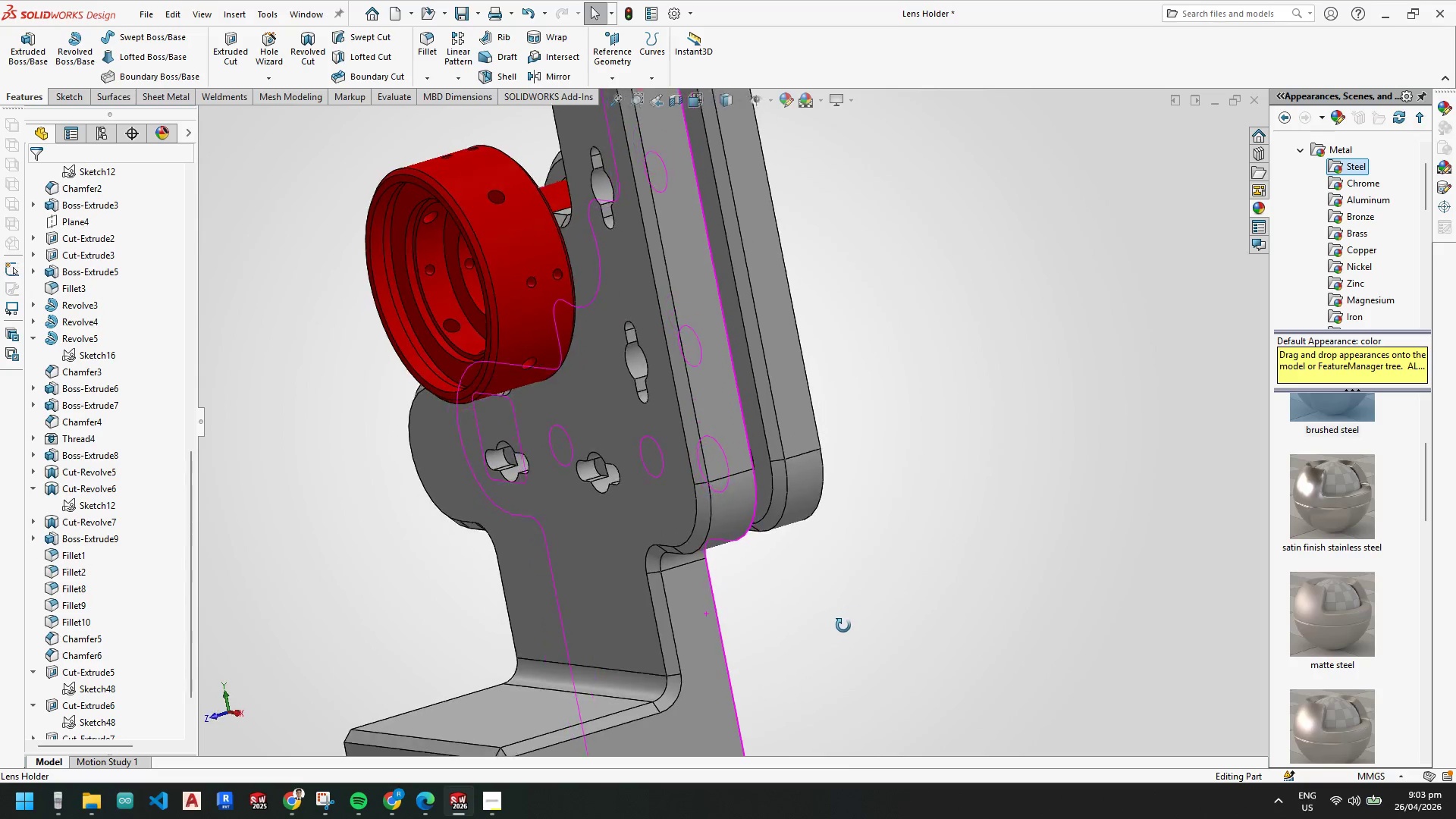 
scroll: coordinate [44, 645], scroll_direction: down, amount: 6.0
 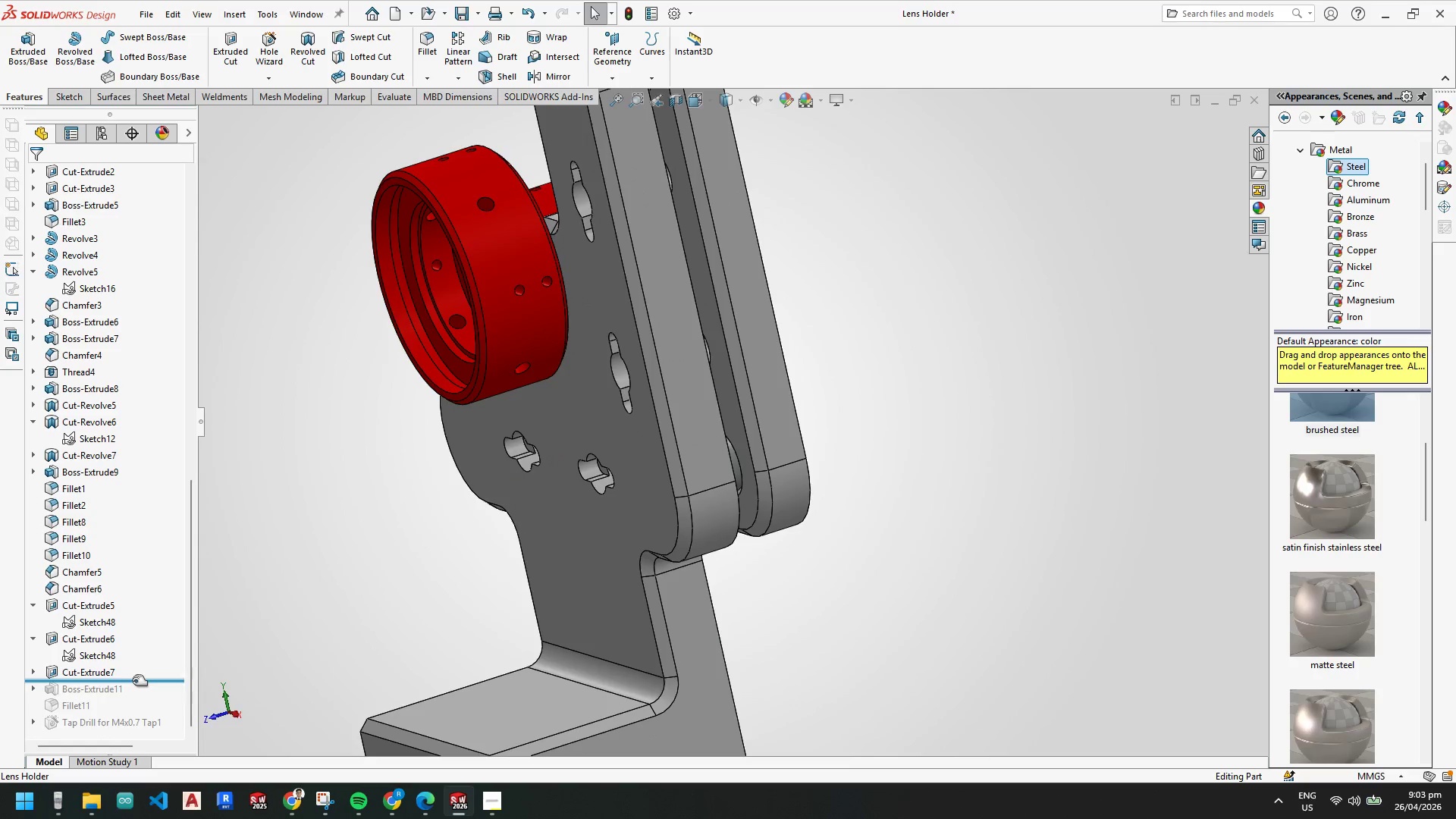 
left_click_drag(start_coordinate=[133, 681], to_coordinate=[144, 782])
 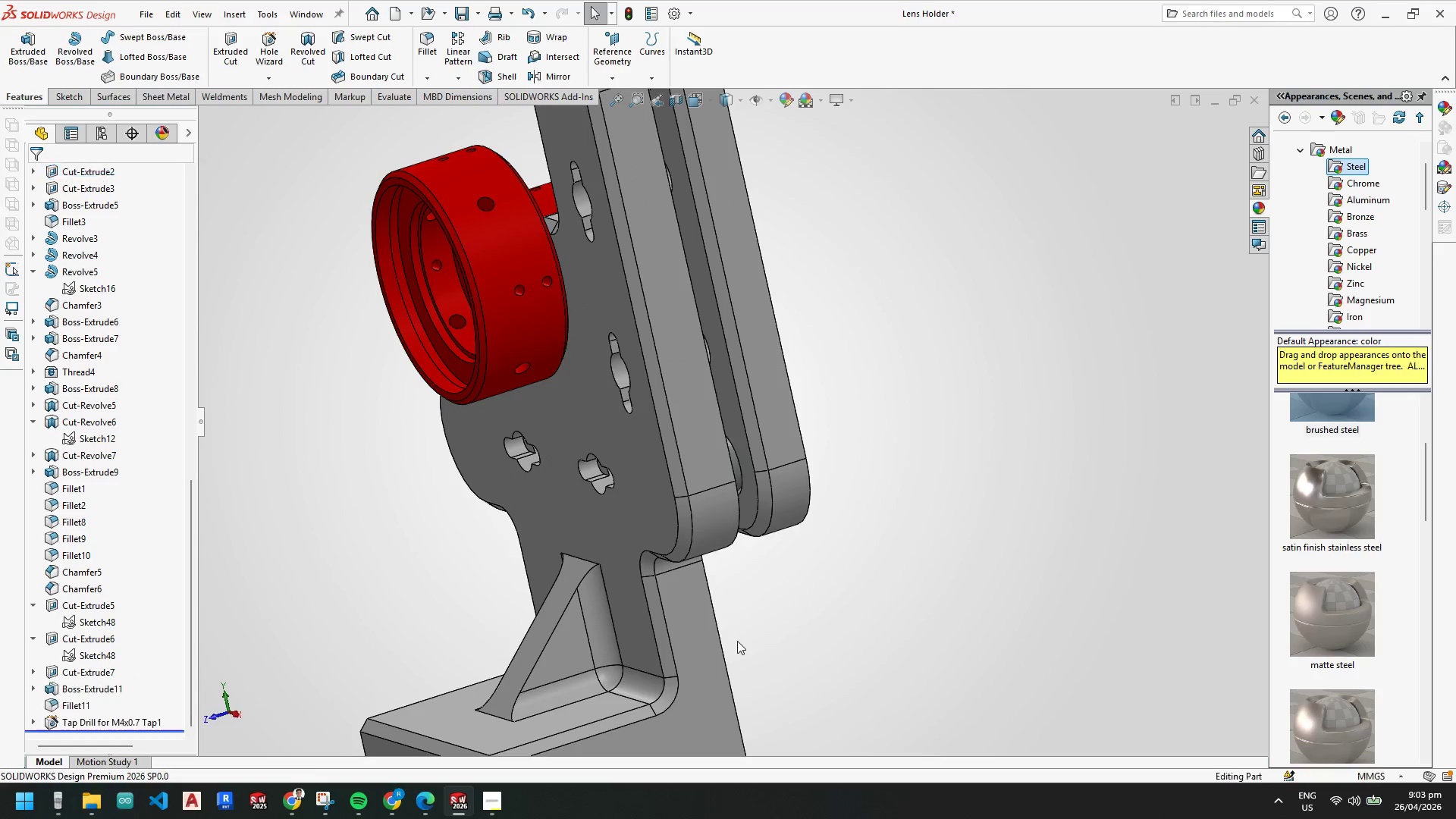 
scroll: coordinate [673, 520], scroll_direction: up, amount: 5.0
 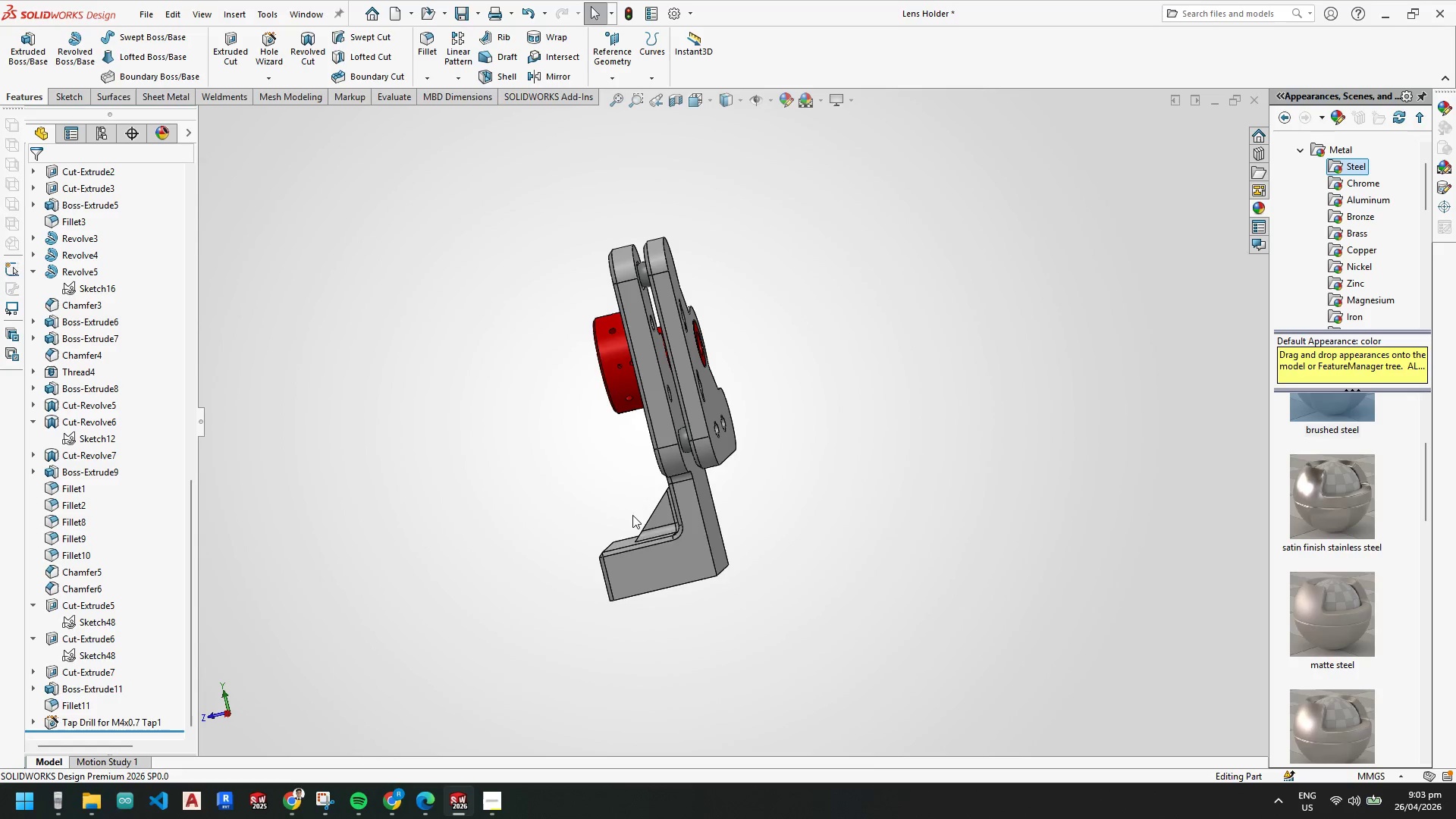 
scroll: coordinate [655, 565], scroll_direction: down, amount: 4.0
 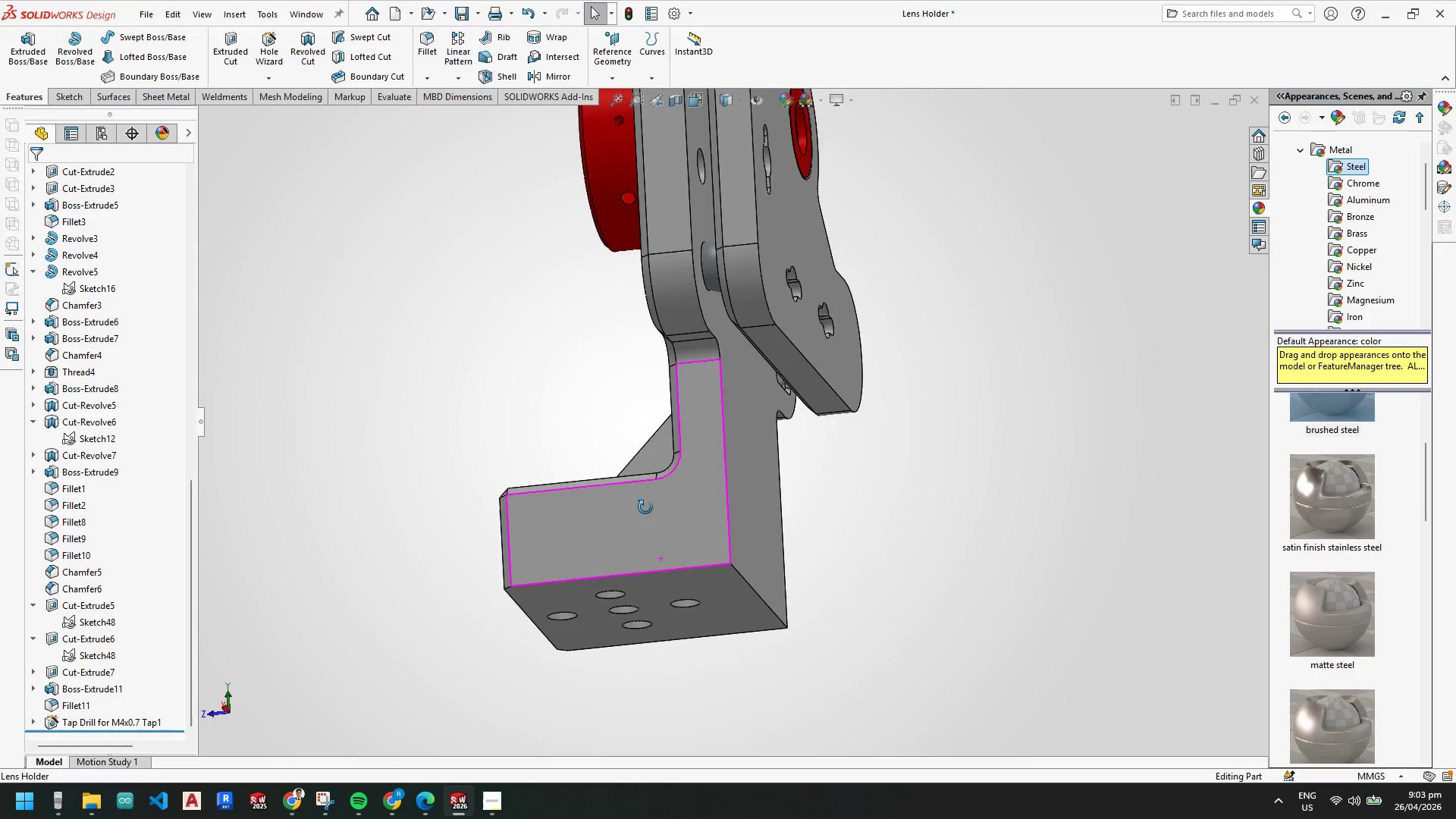 
left_click([642, 535])
 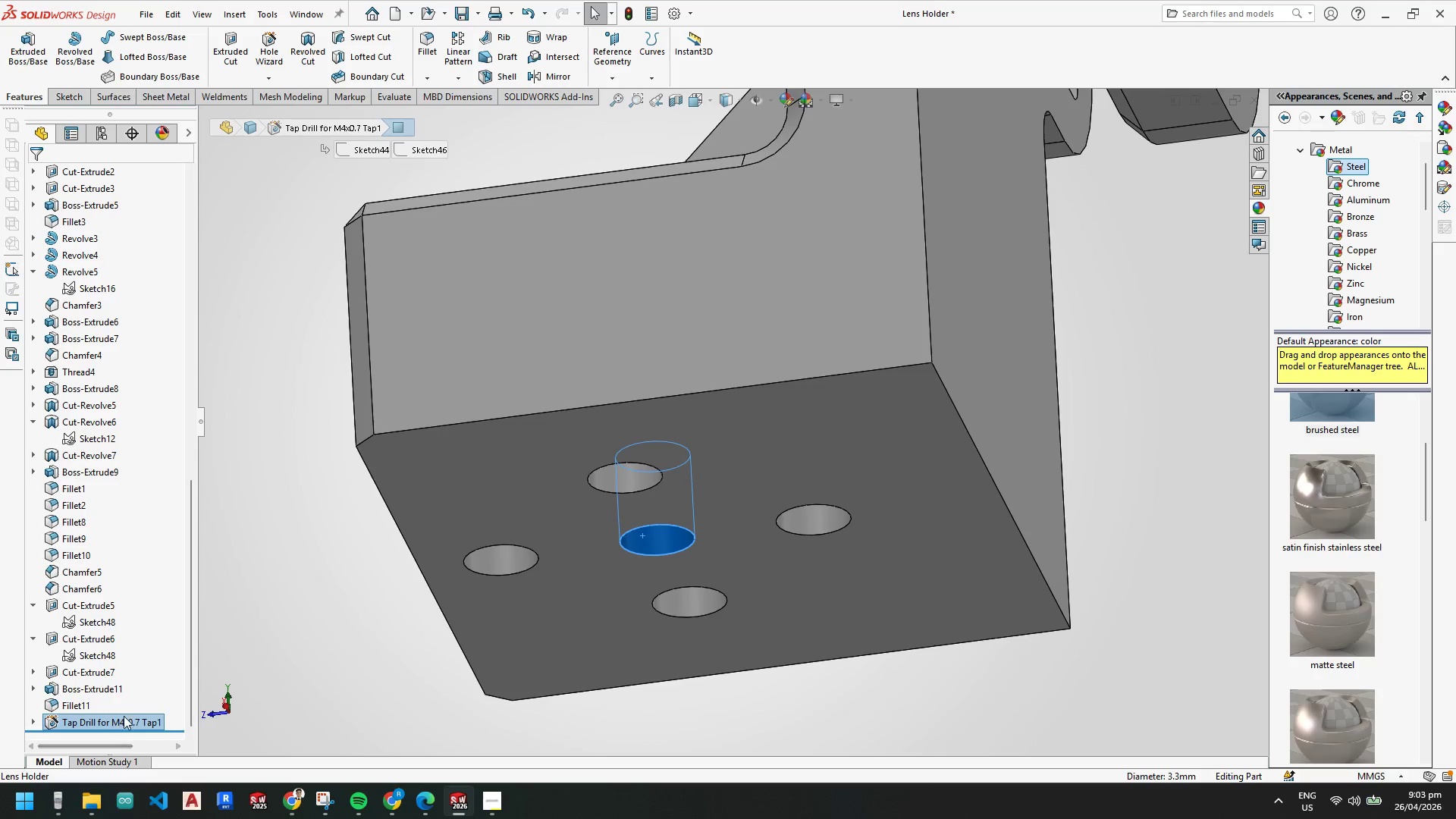 
scroll: coordinate [623, 629], scroll_direction: down, amount: 5.0
 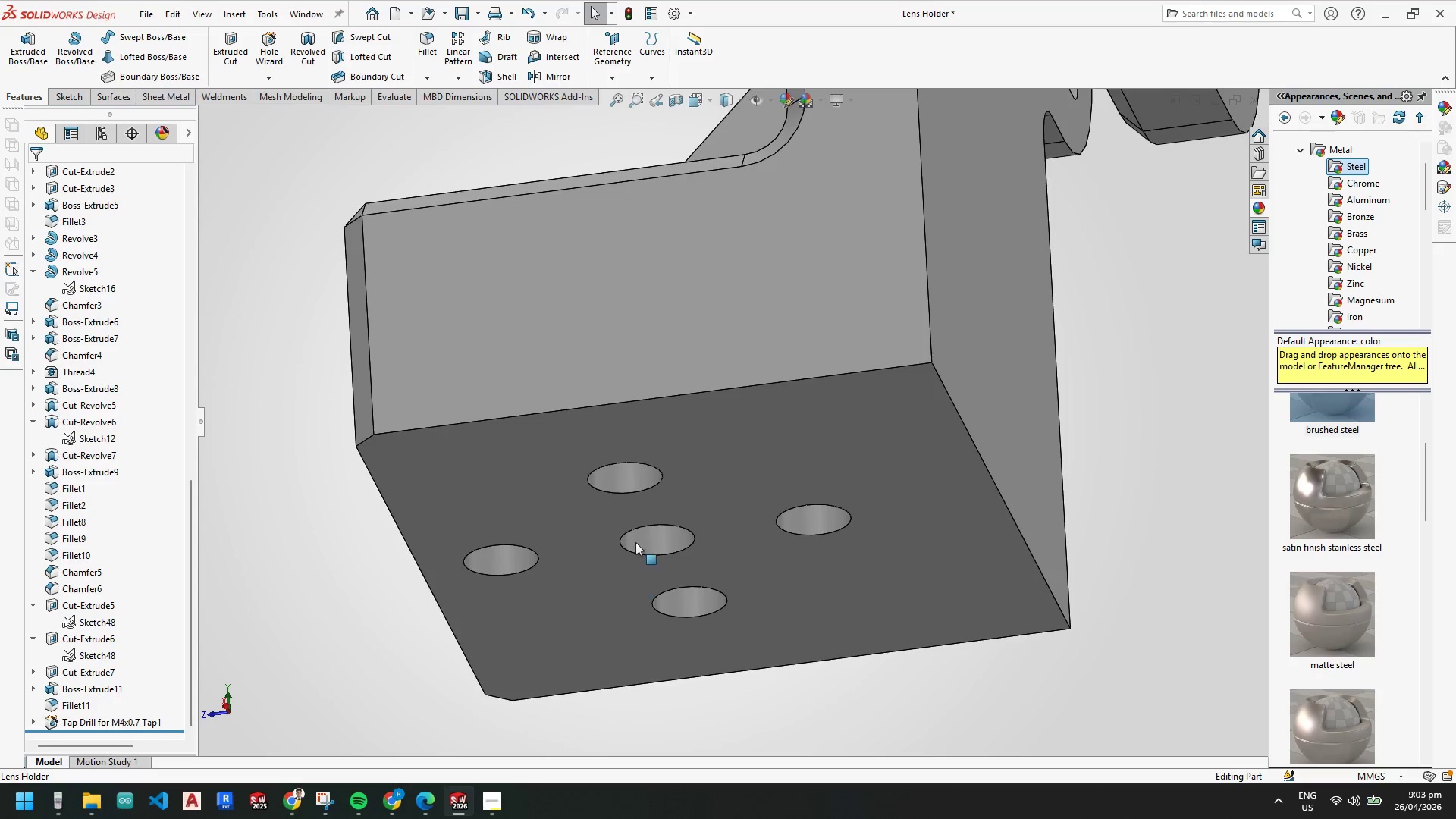 
right_click([124, 717])
 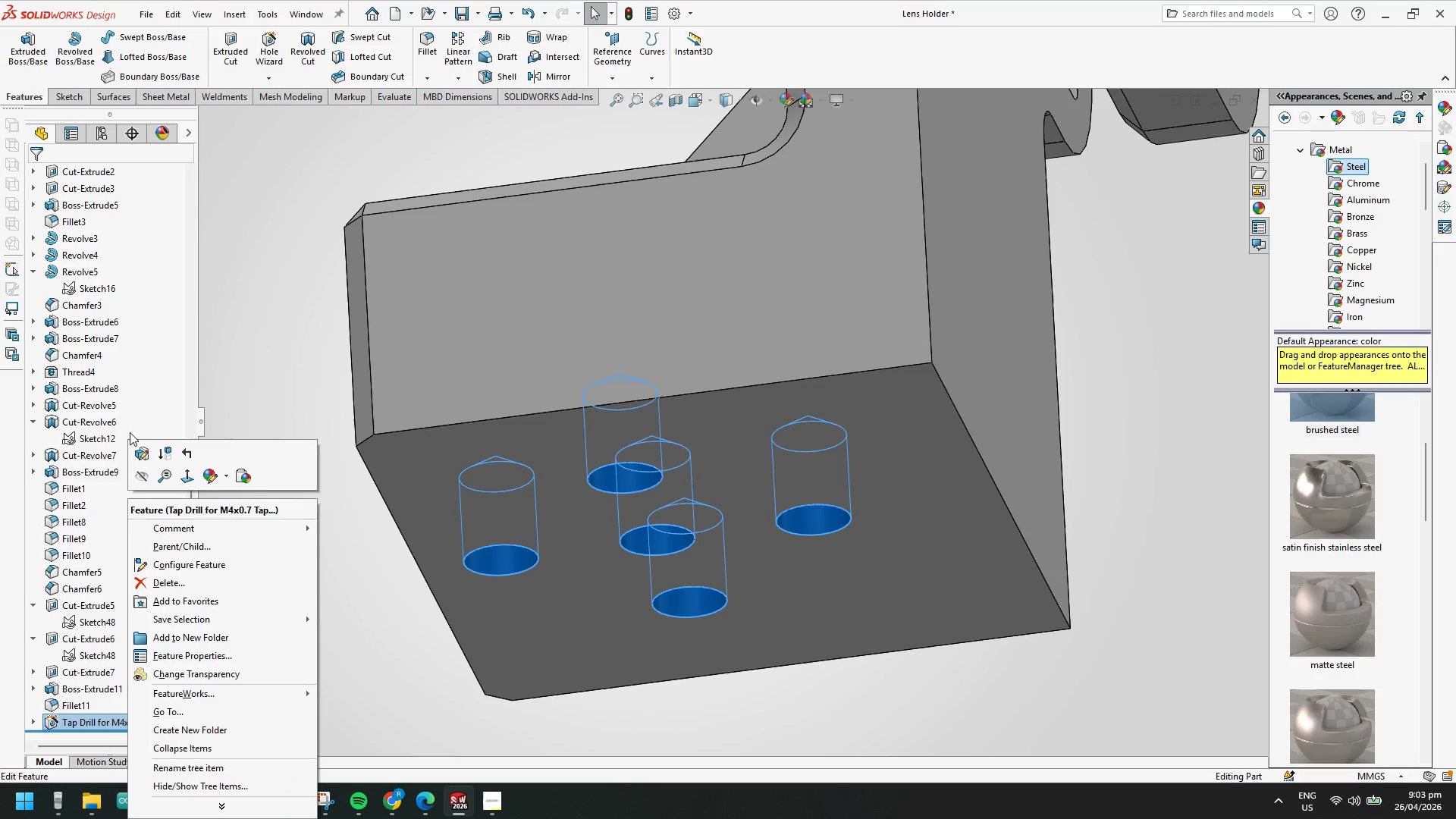 
left_click([146, 452])
 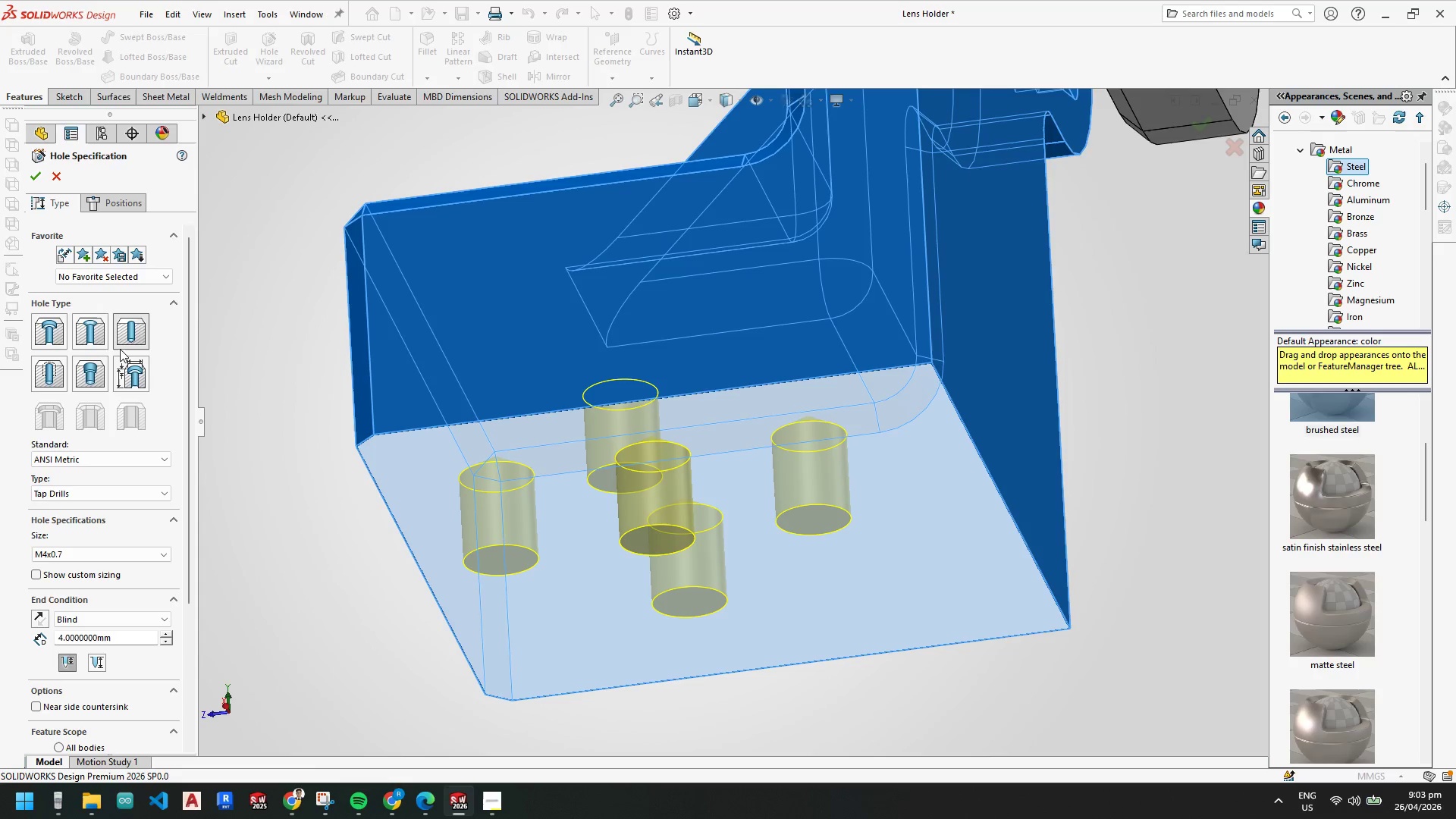 
left_click([119, 202])
 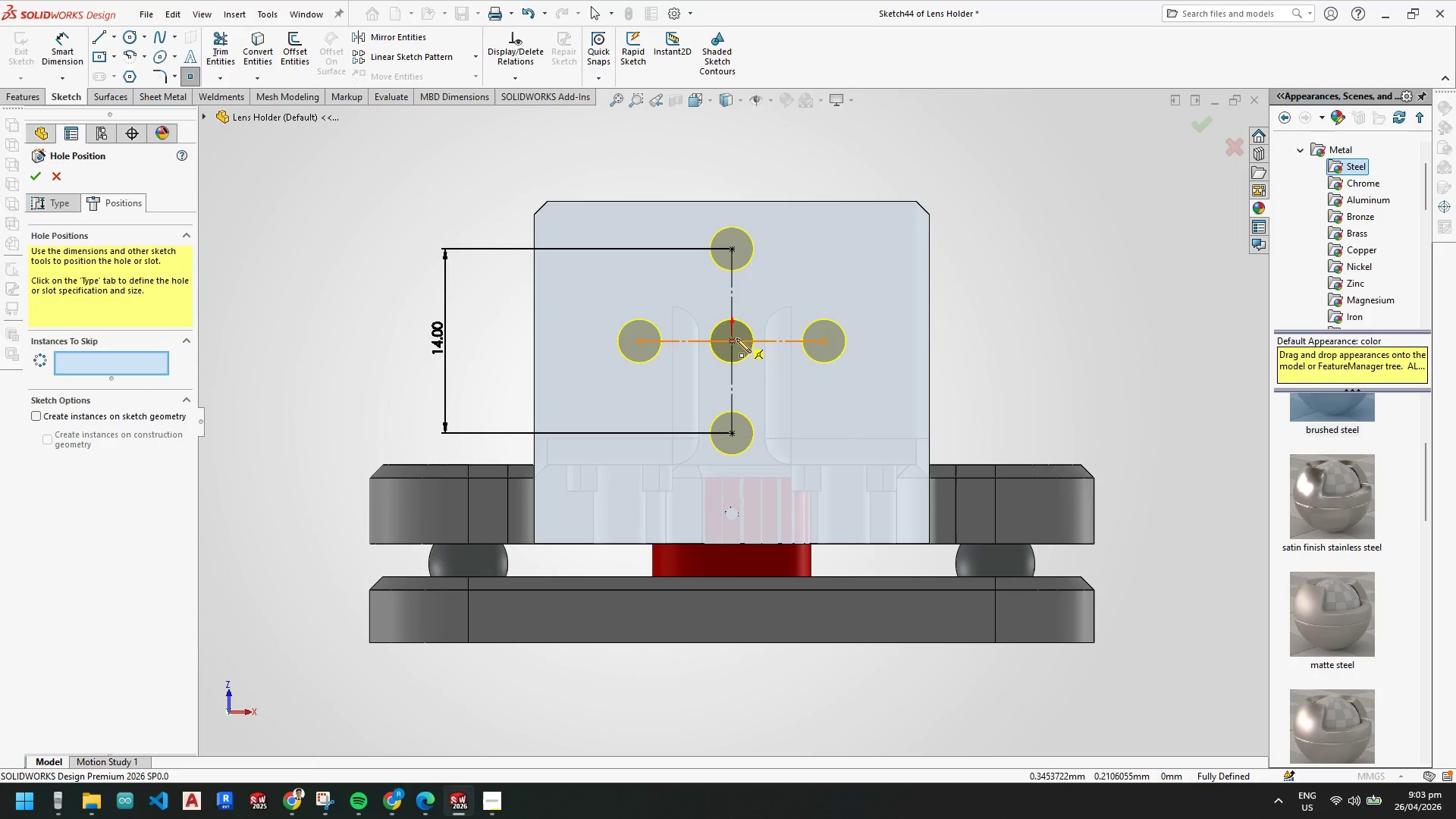 
scroll: coordinate [745, 350], scroll_direction: down, amount: 3.0
 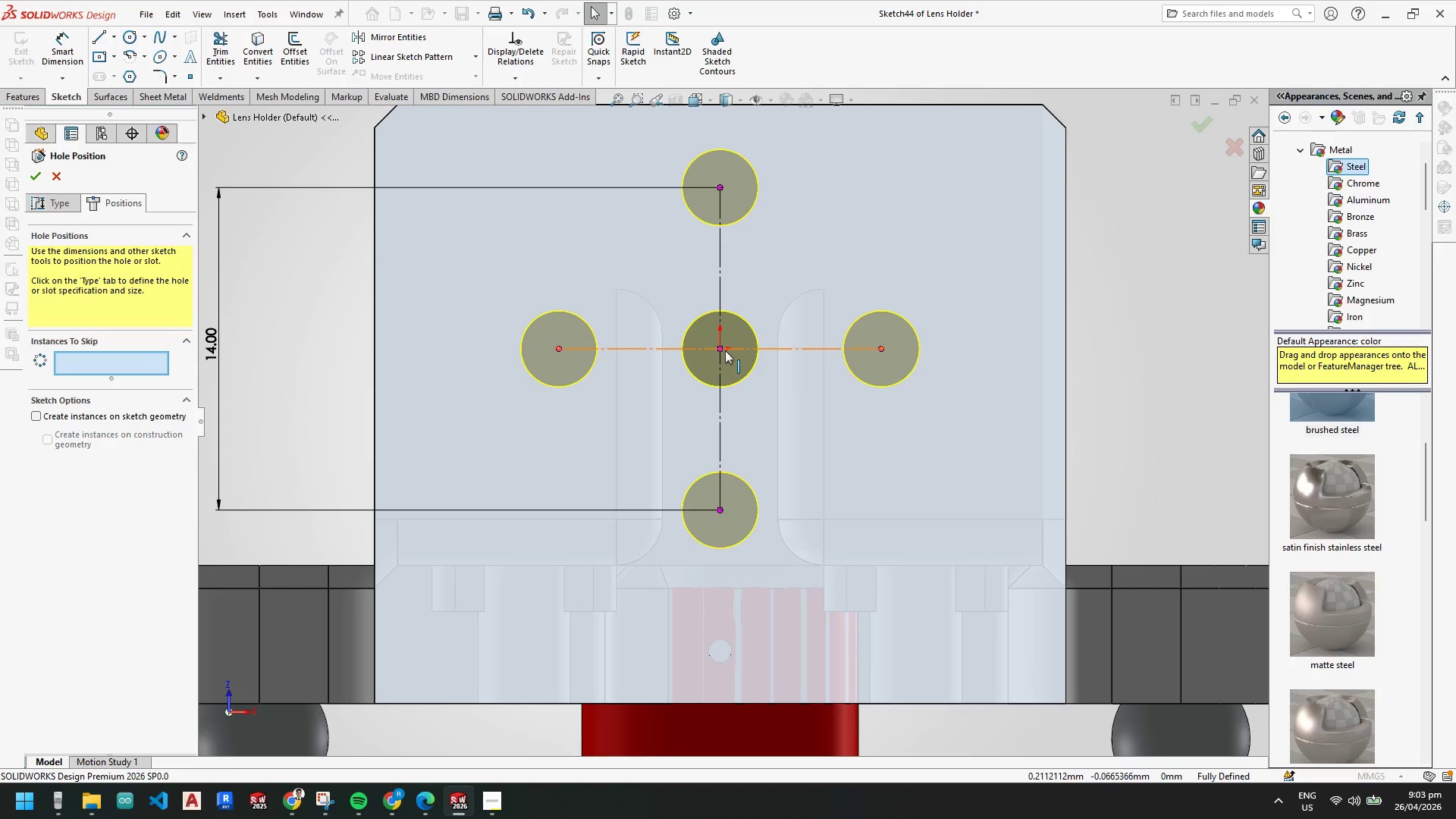 
left_click([722, 350])
 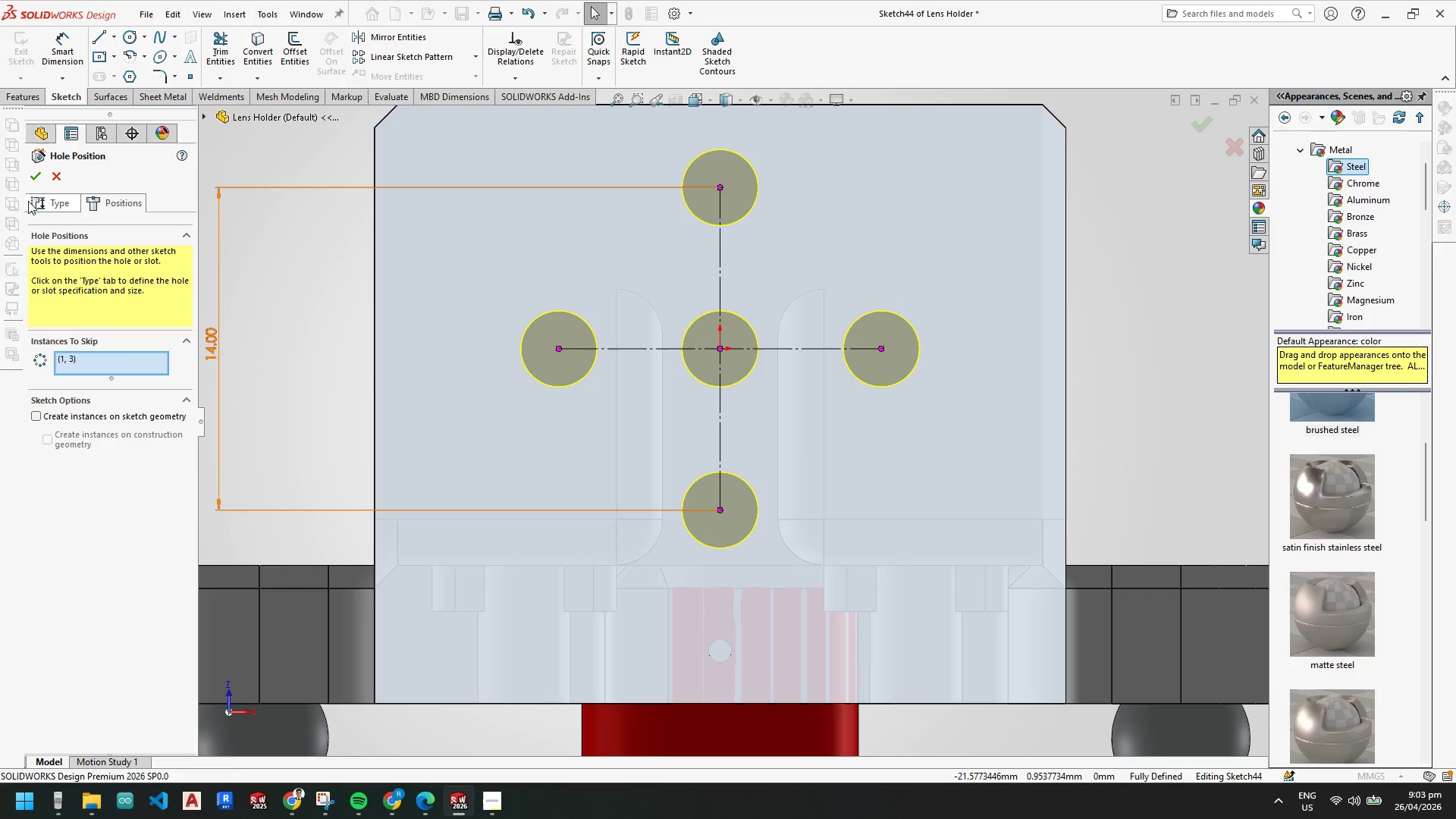 
left_click([39, 174])
 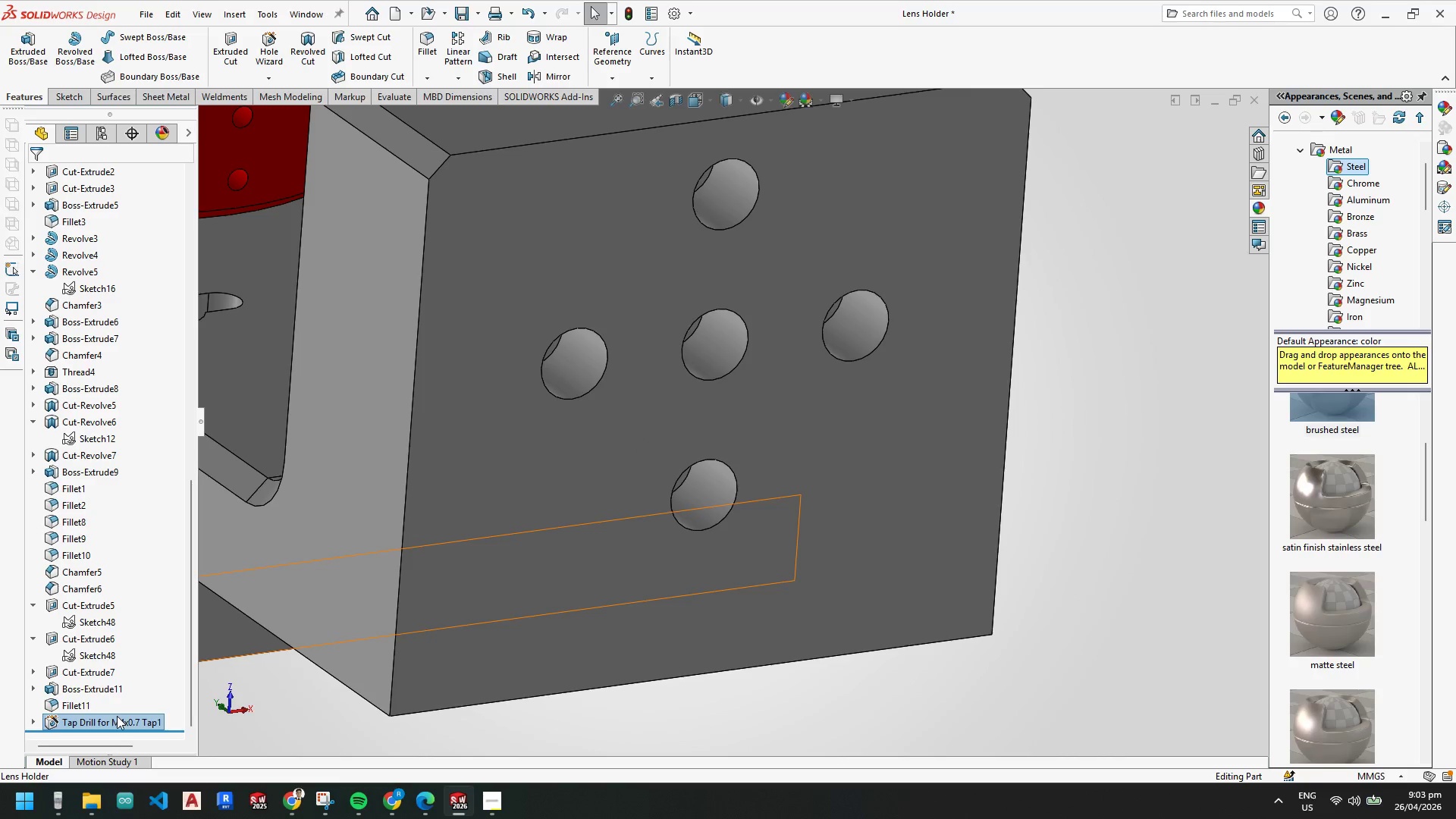 
left_click([135, 460])
 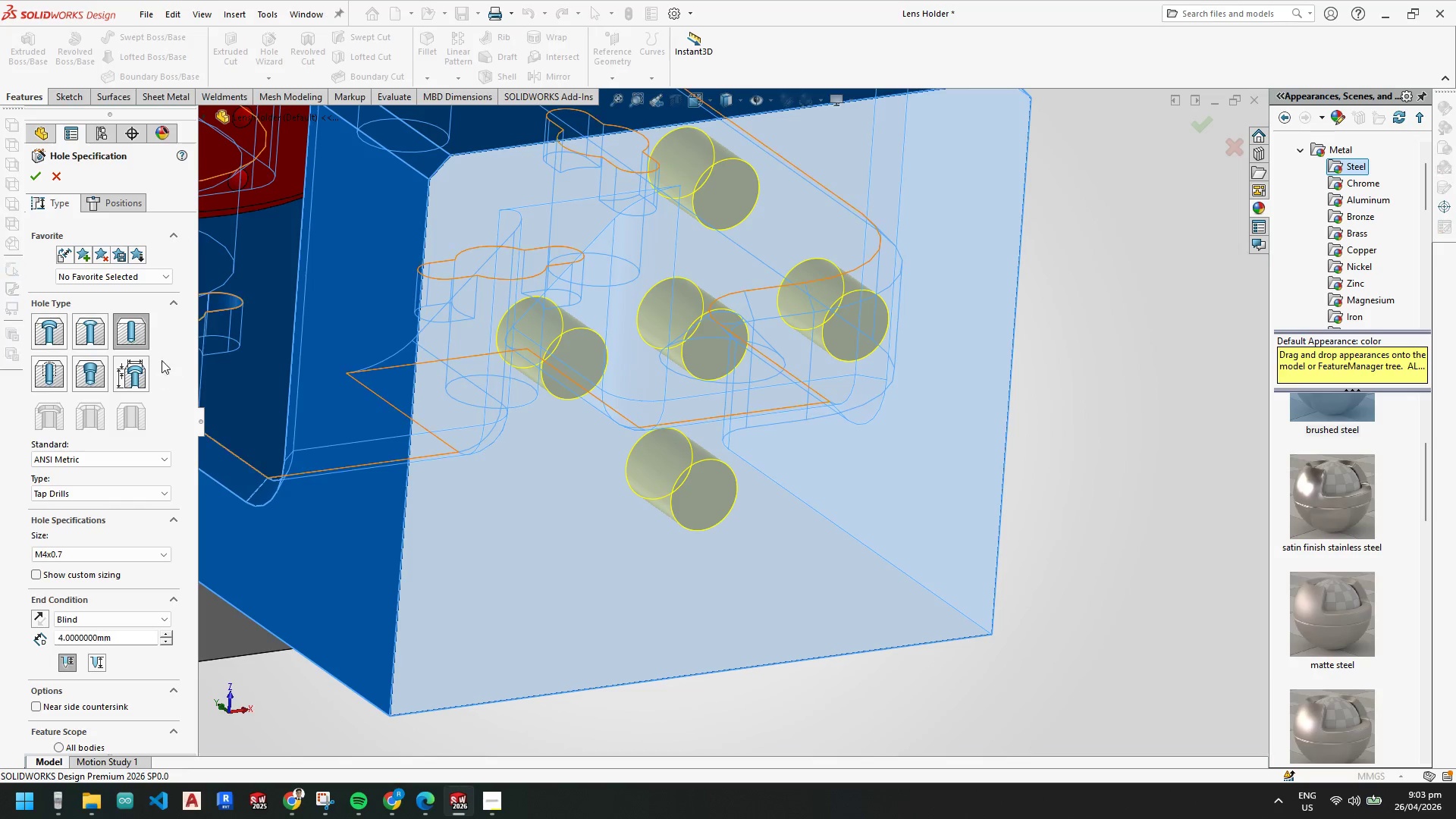 
left_click([118, 202])
 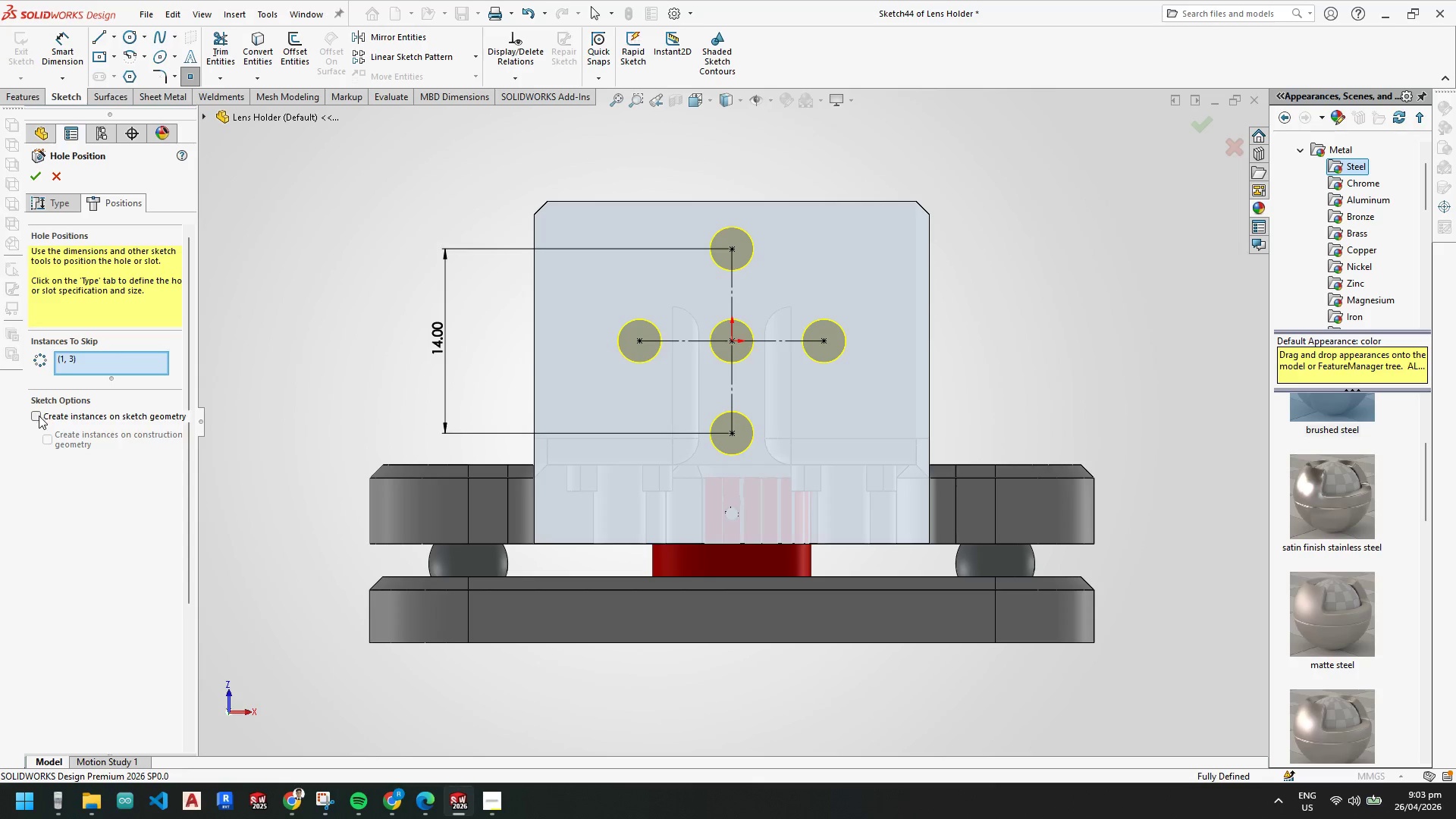 
left_click([67, 357])
 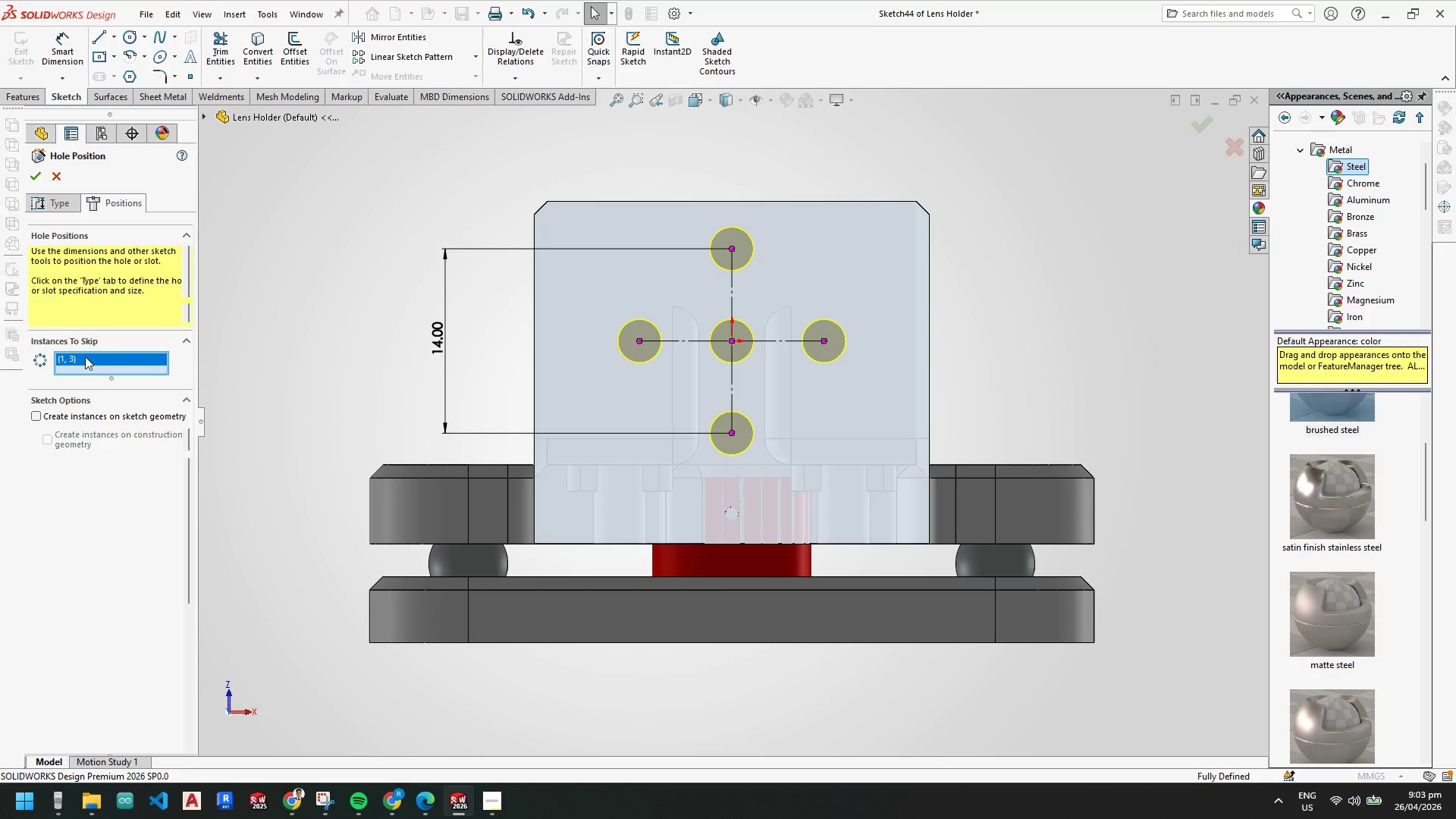 
right_click([85, 356])
 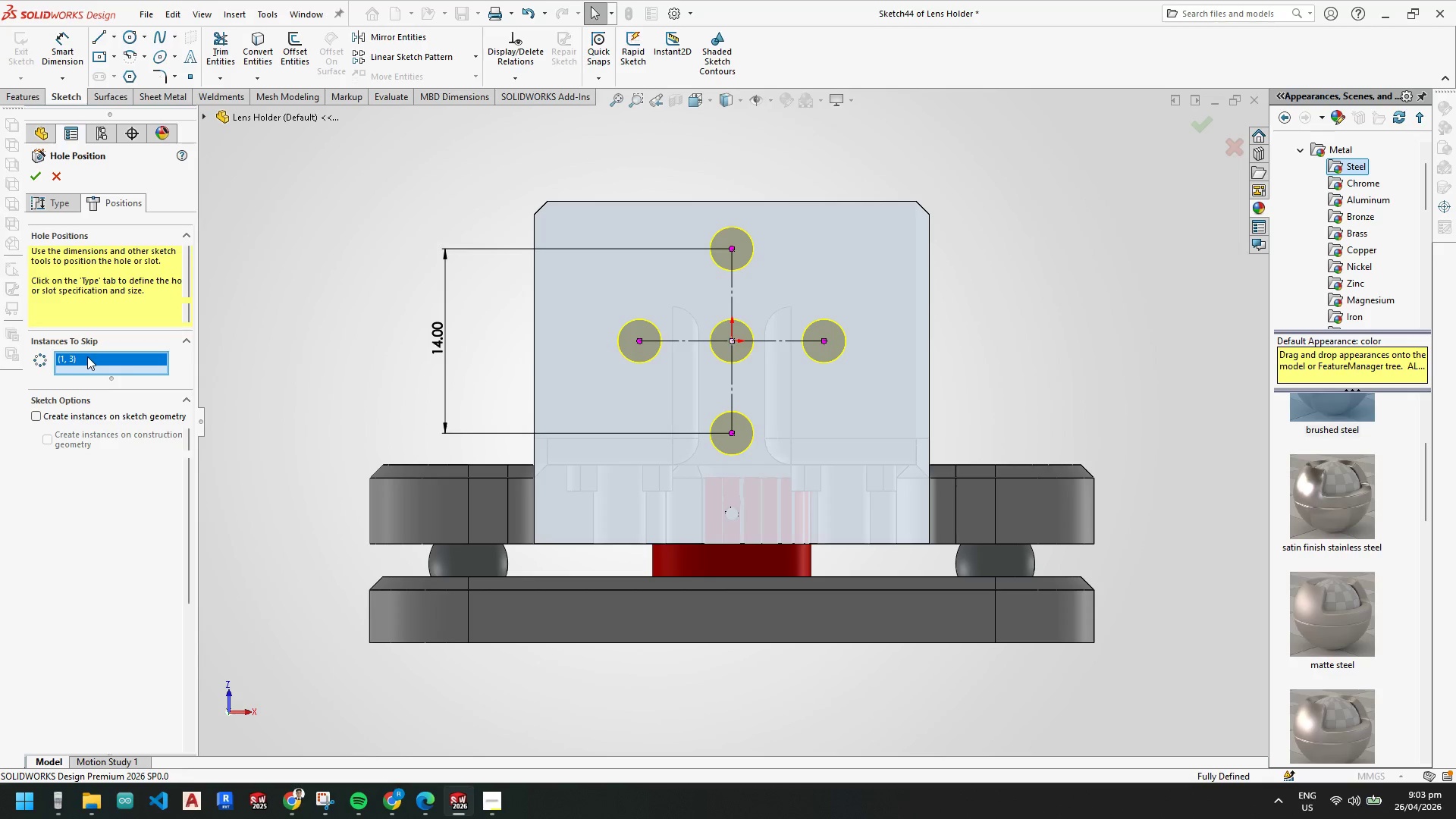 
mouse_move([115, 364])
 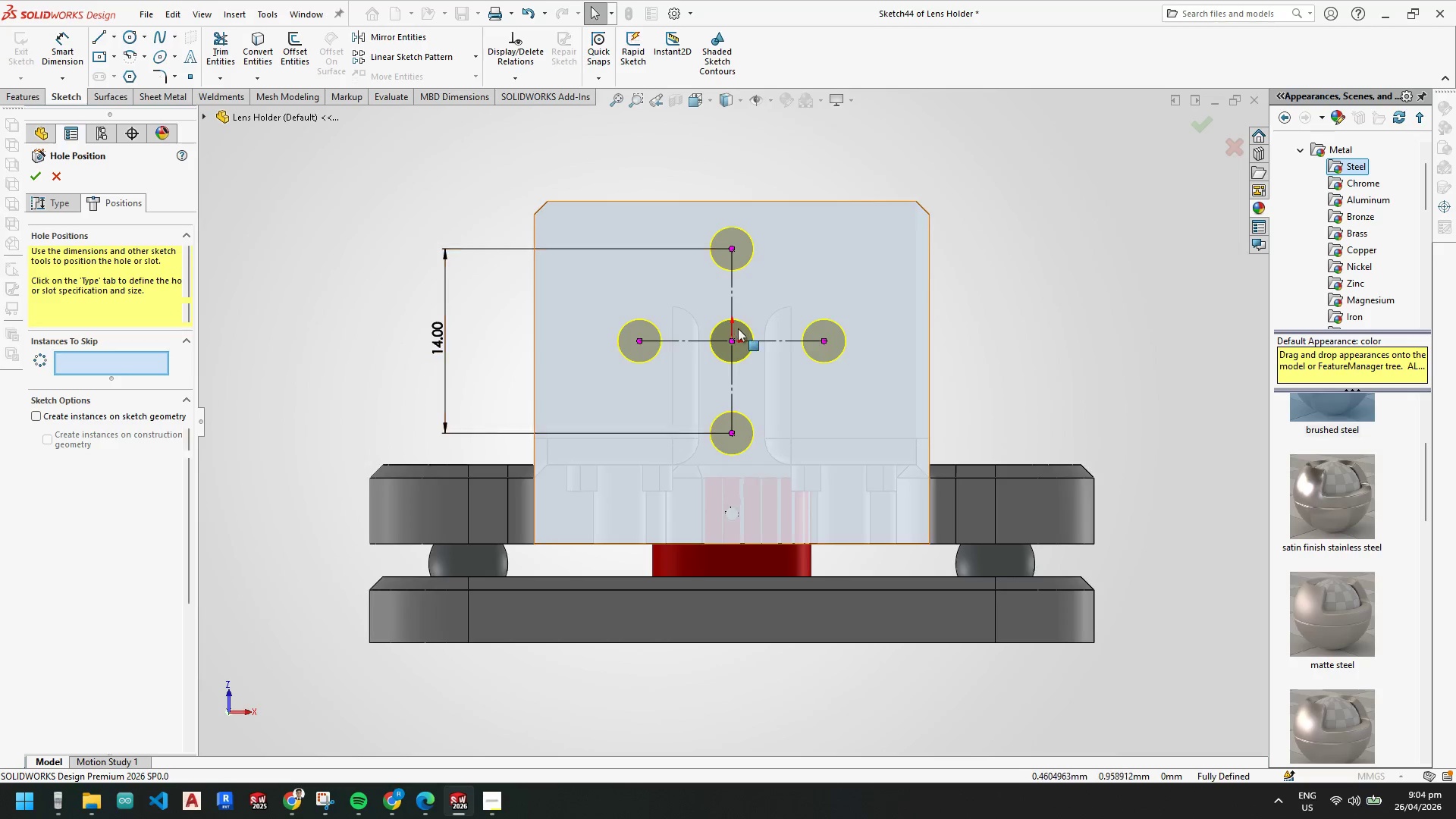 
scroll: coordinate [742, 334], scroll_direction: down, amount: 4.0
 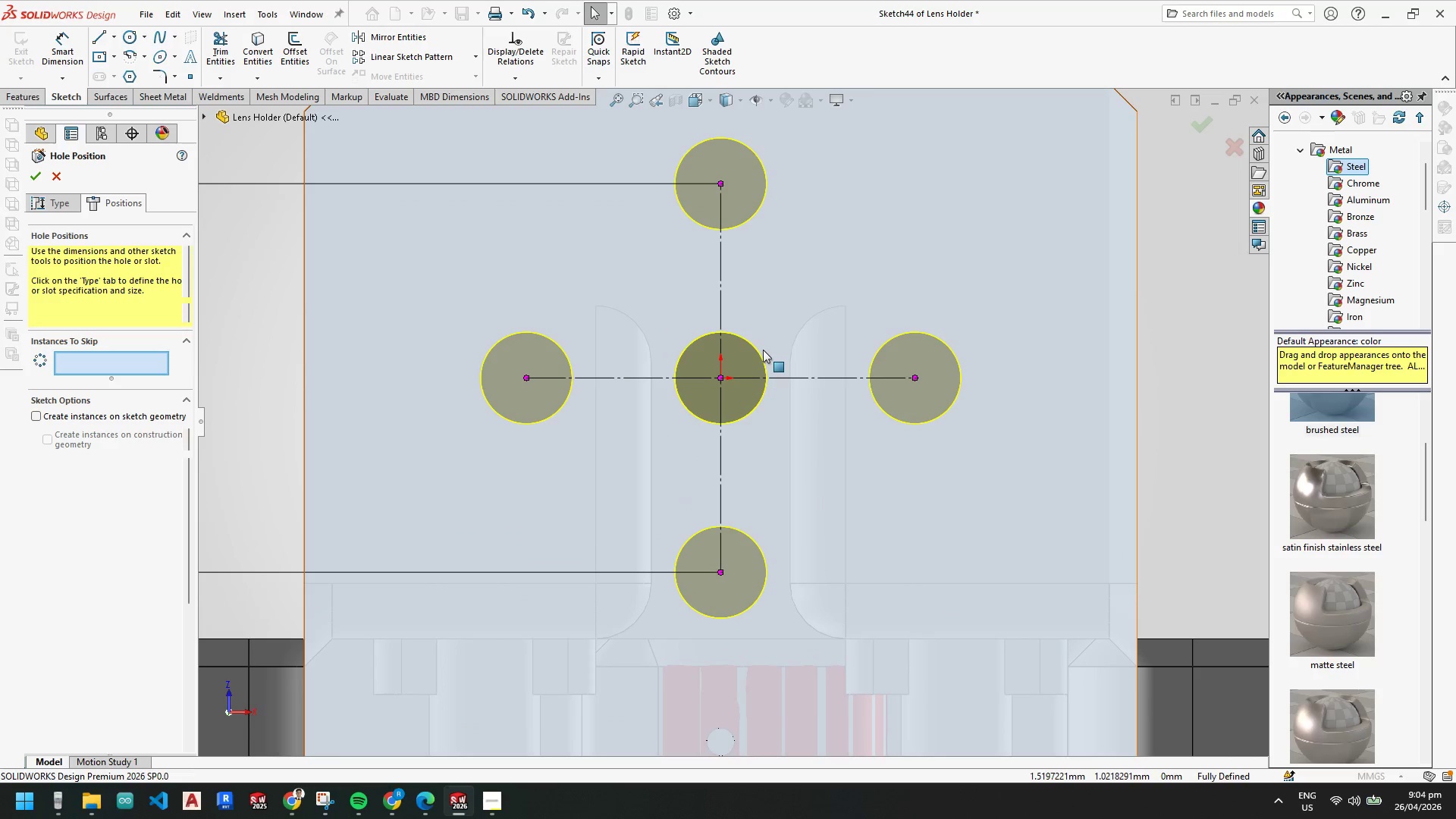 
double_click([753, 352])
 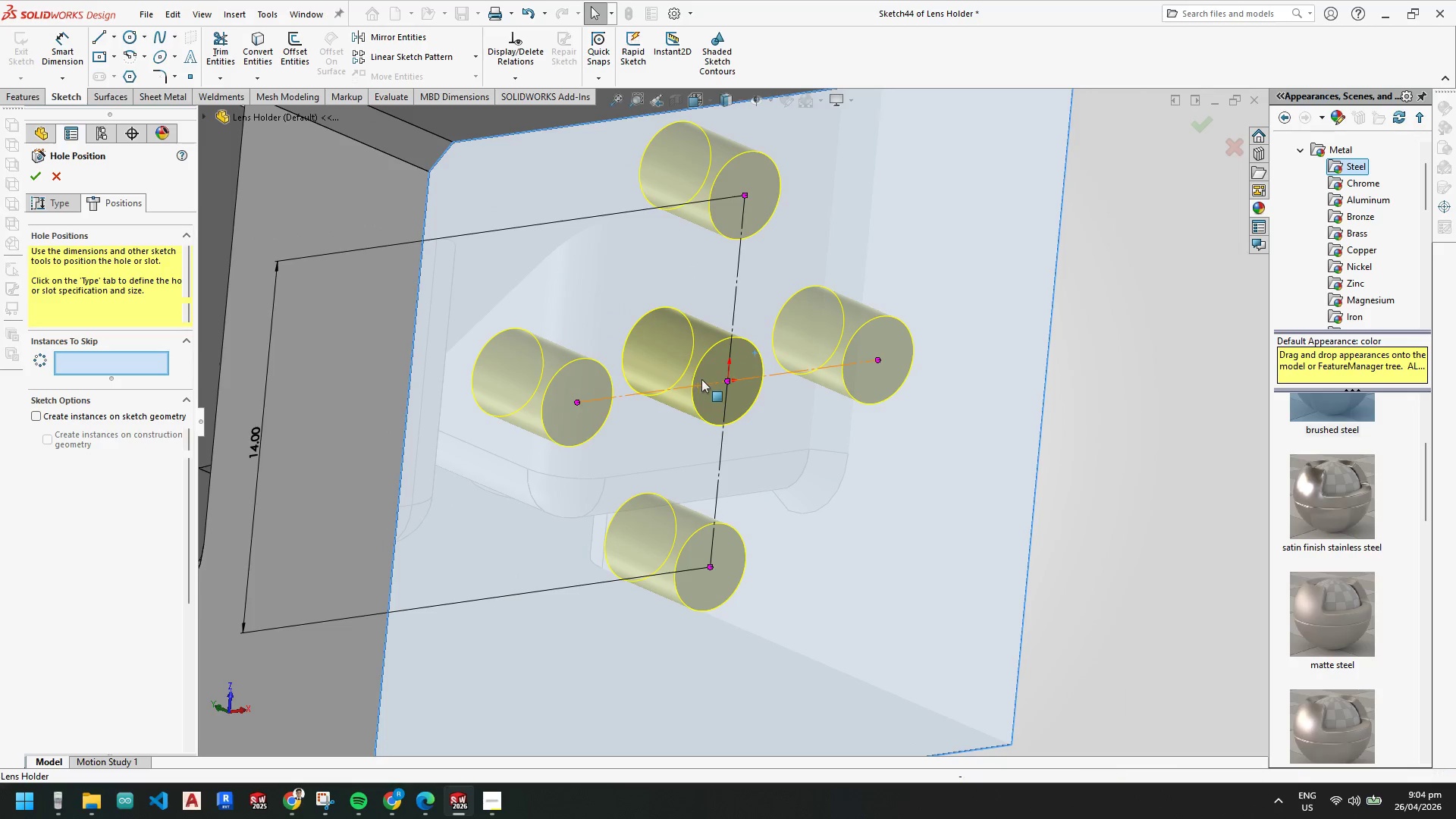 
left_click([698, 369])
 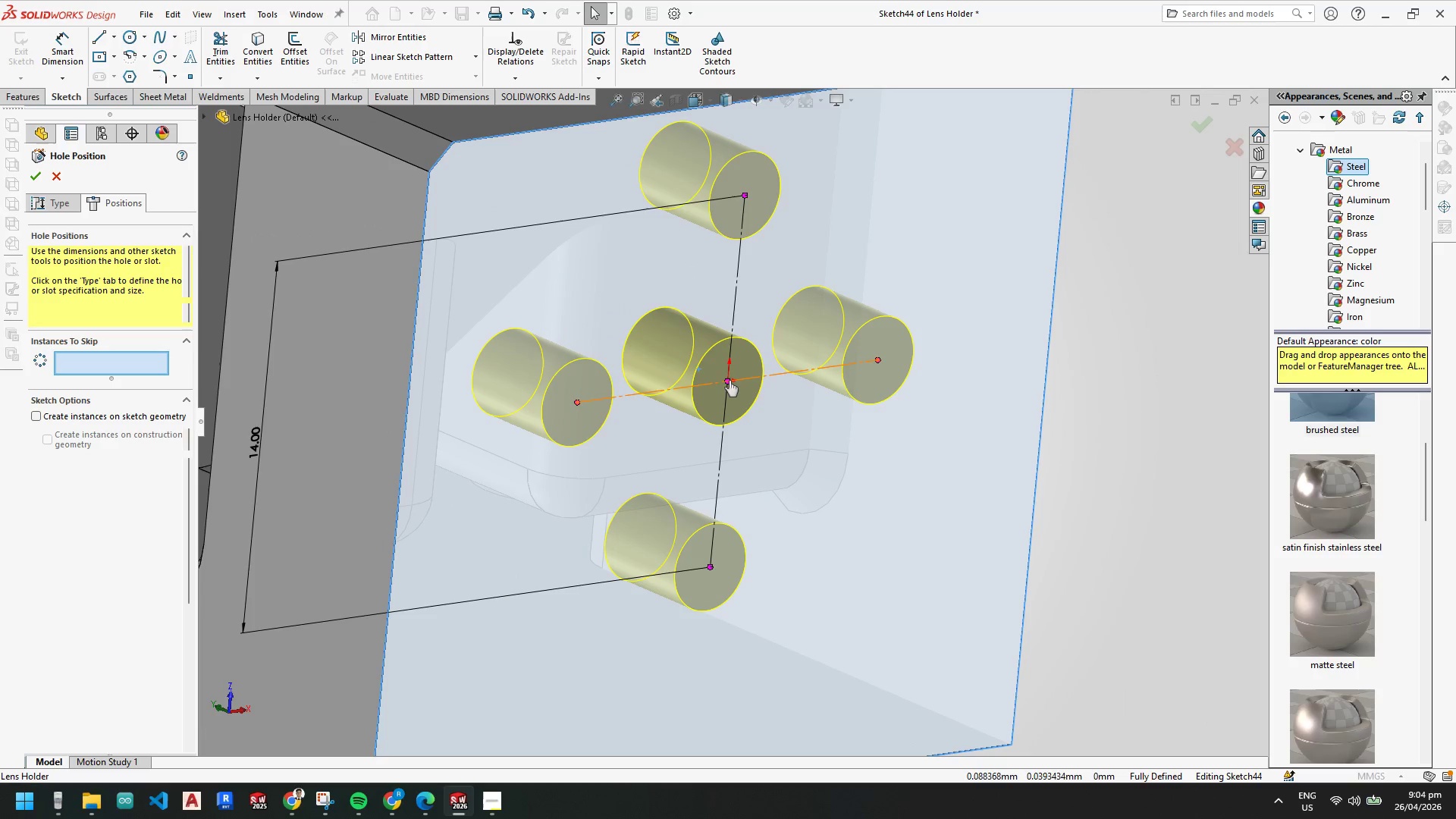 
left_click([727, 380])
 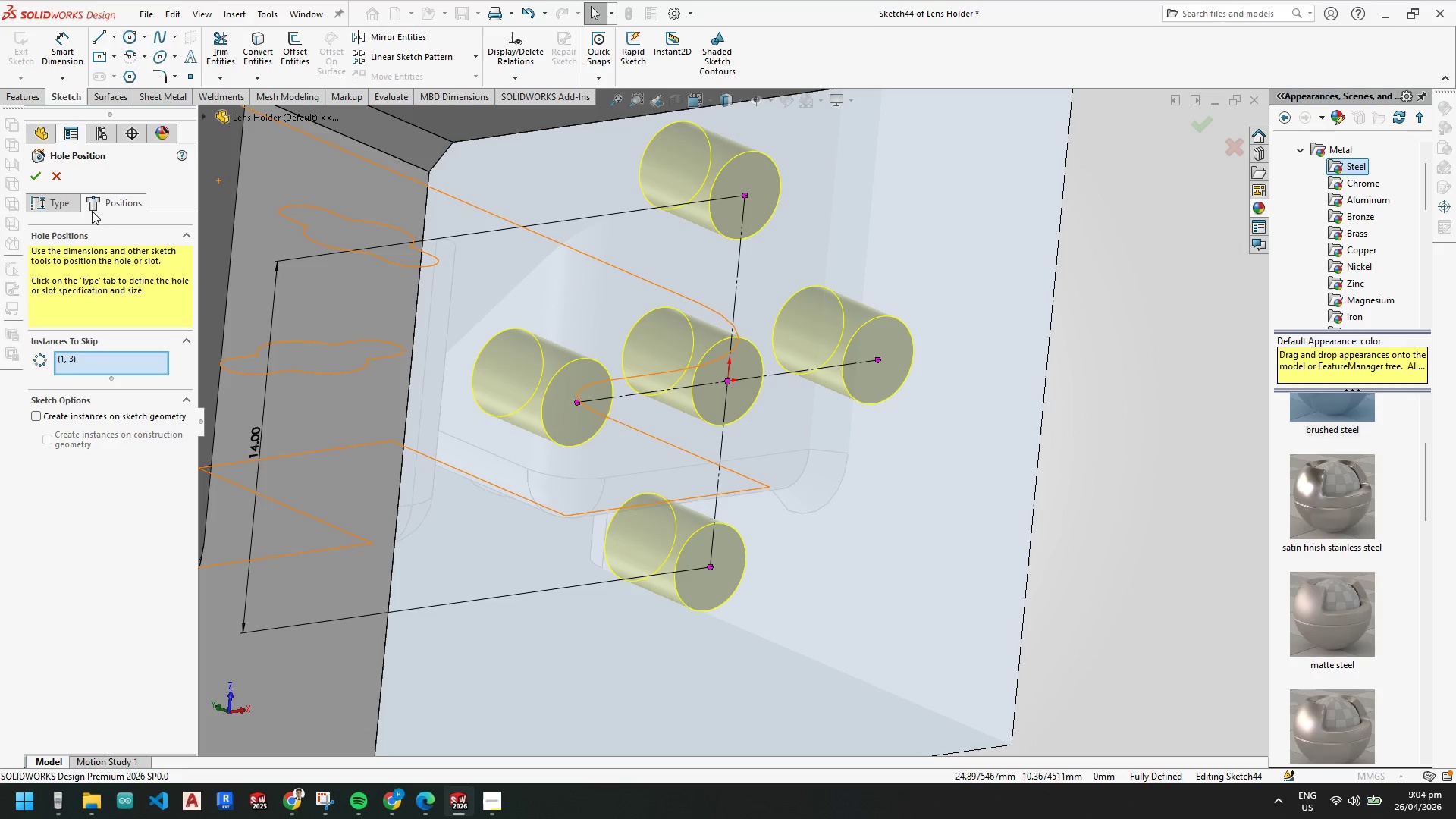 
left_click([33, 413])
 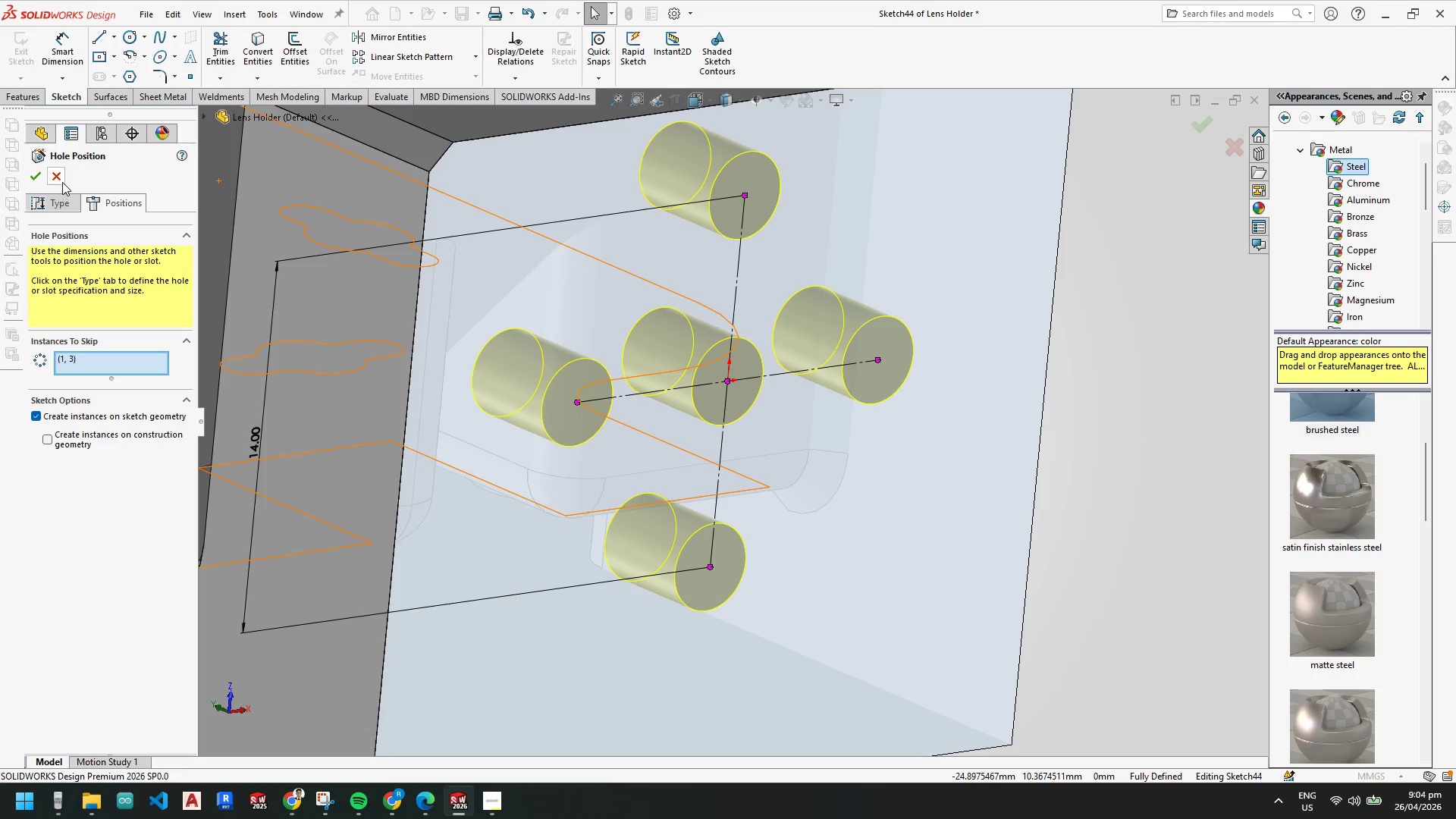 
wait(6.66)
 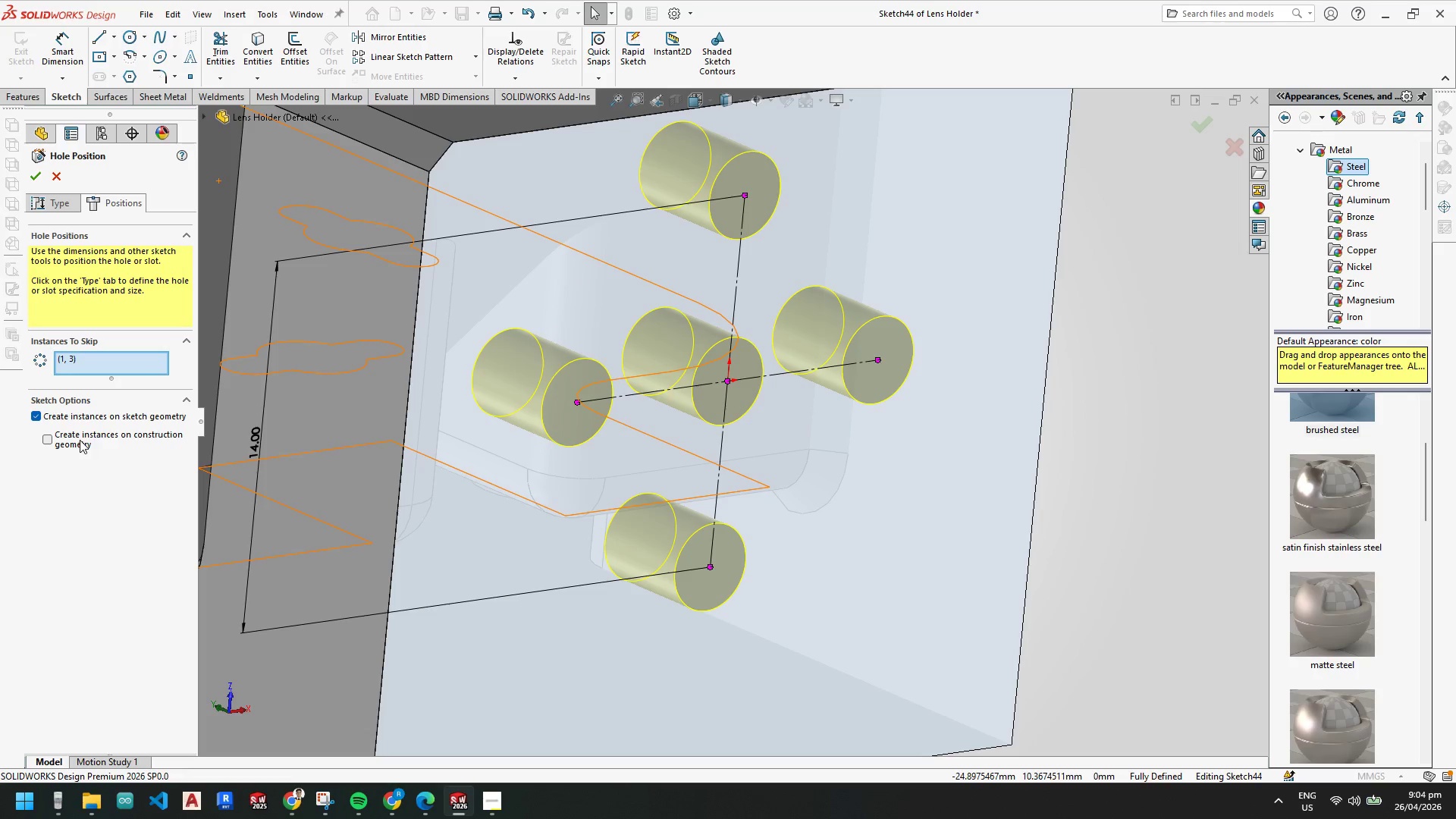 
scroll: coordinate [702, 350], scroll_direction: up, amount: 3.0
 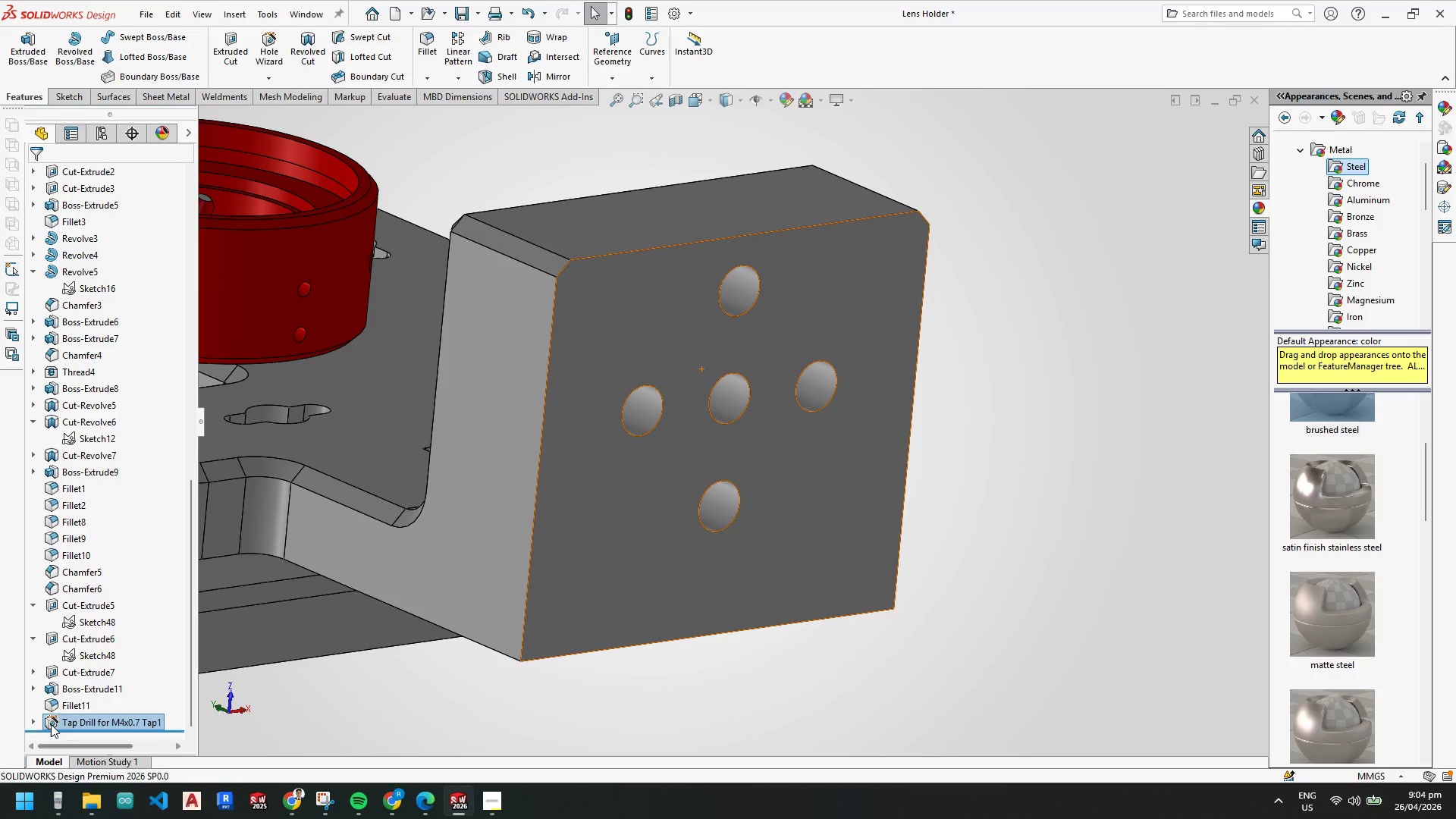 
left_click([39, 717])
 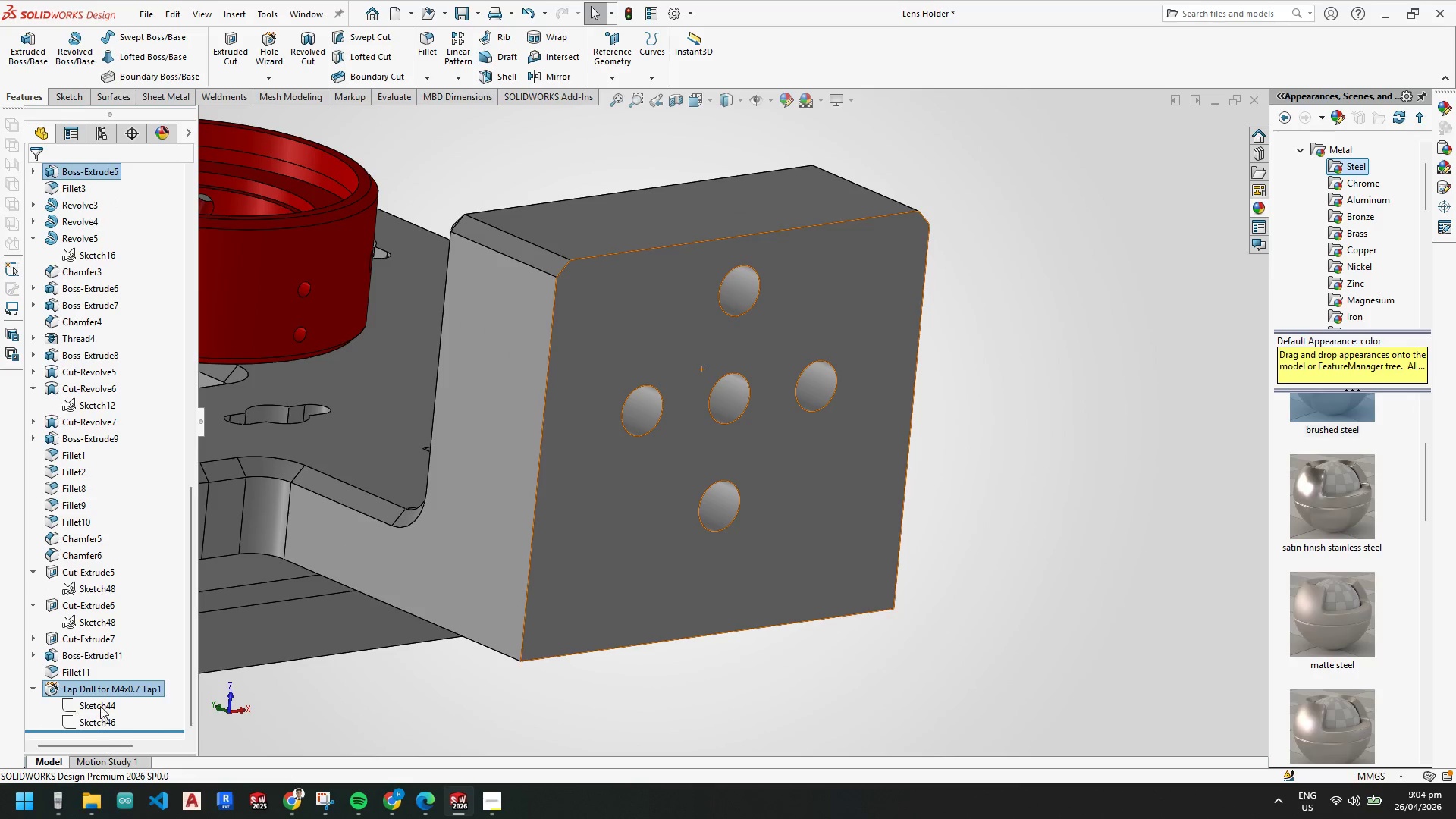 
left_click([97, 698])
 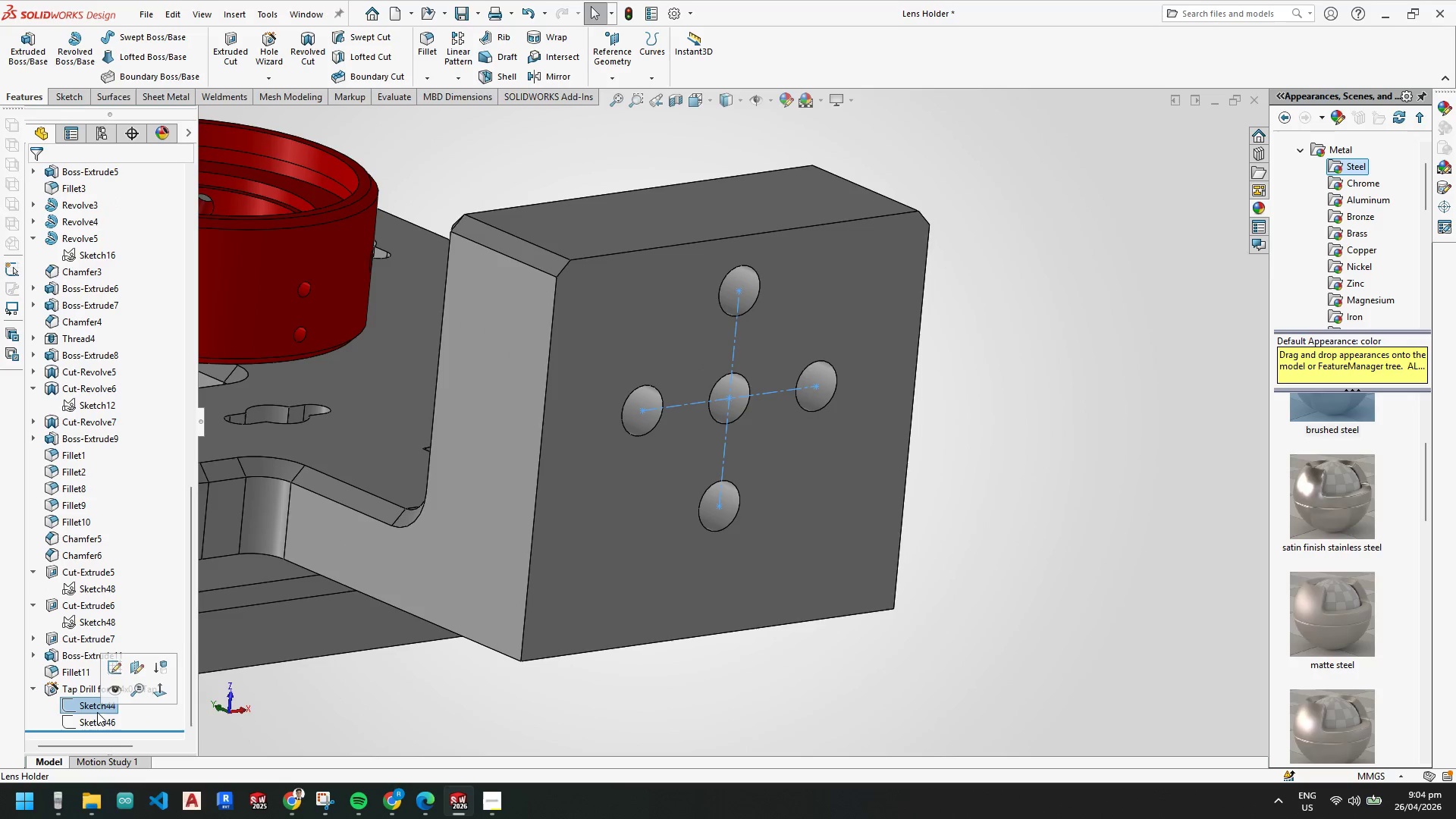 
right_click([97, 717])
 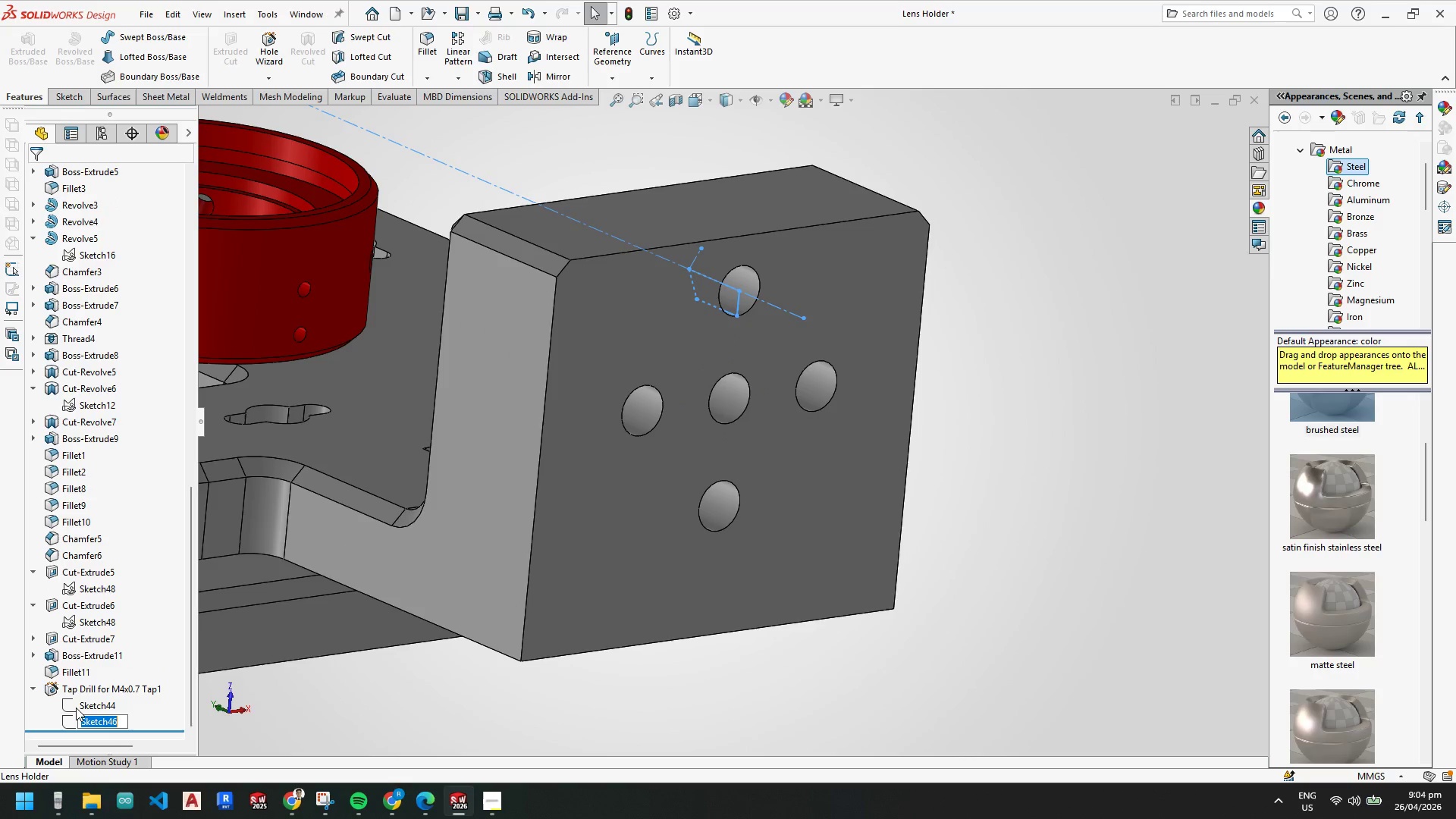 
left_click([76, 706])
 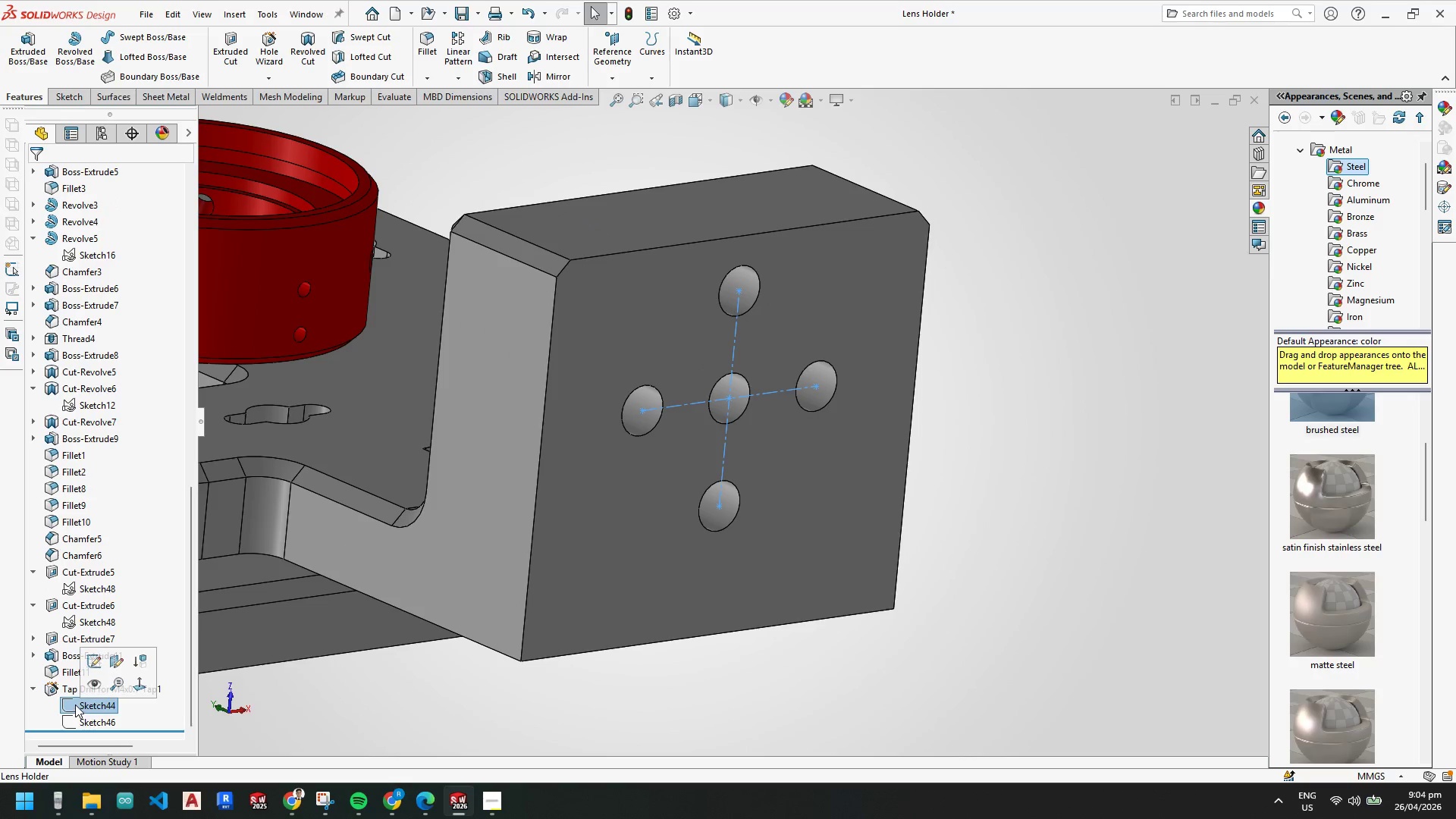 
right_click([75, 704])
 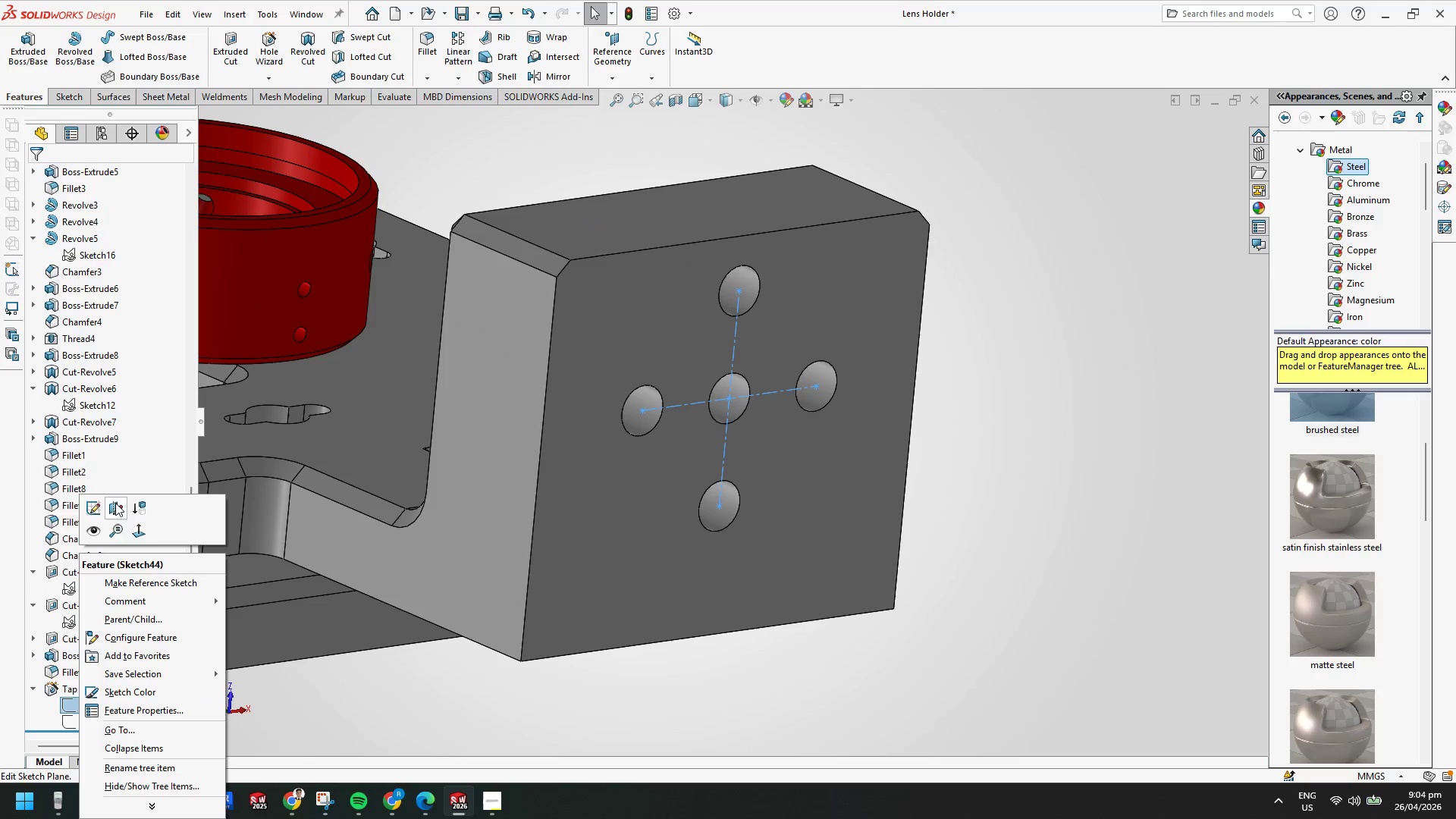 
left_click([93, 508])
 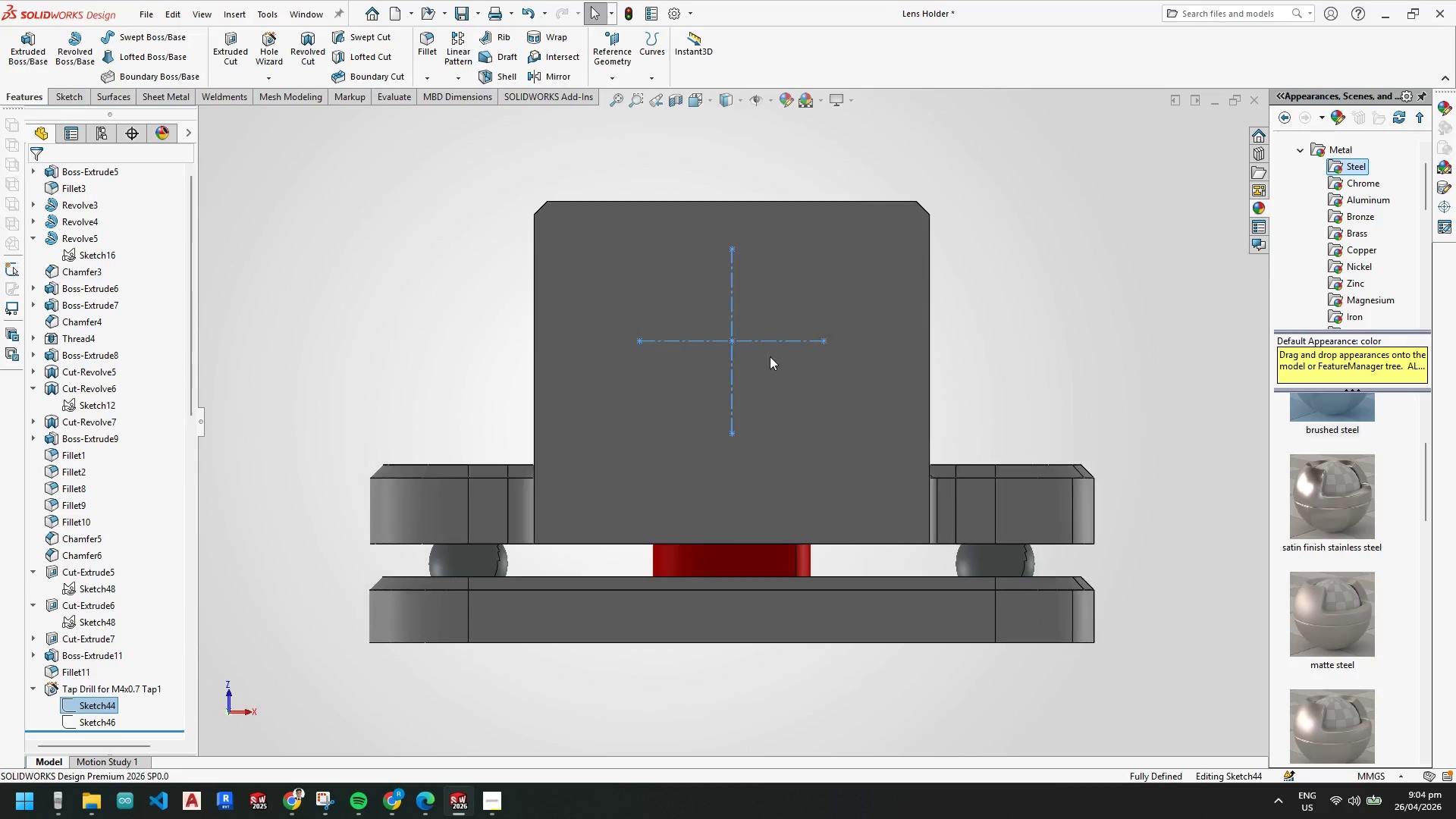 
scroll: coordinate [767, 334], scroll_direction: down, amount: 3.0
 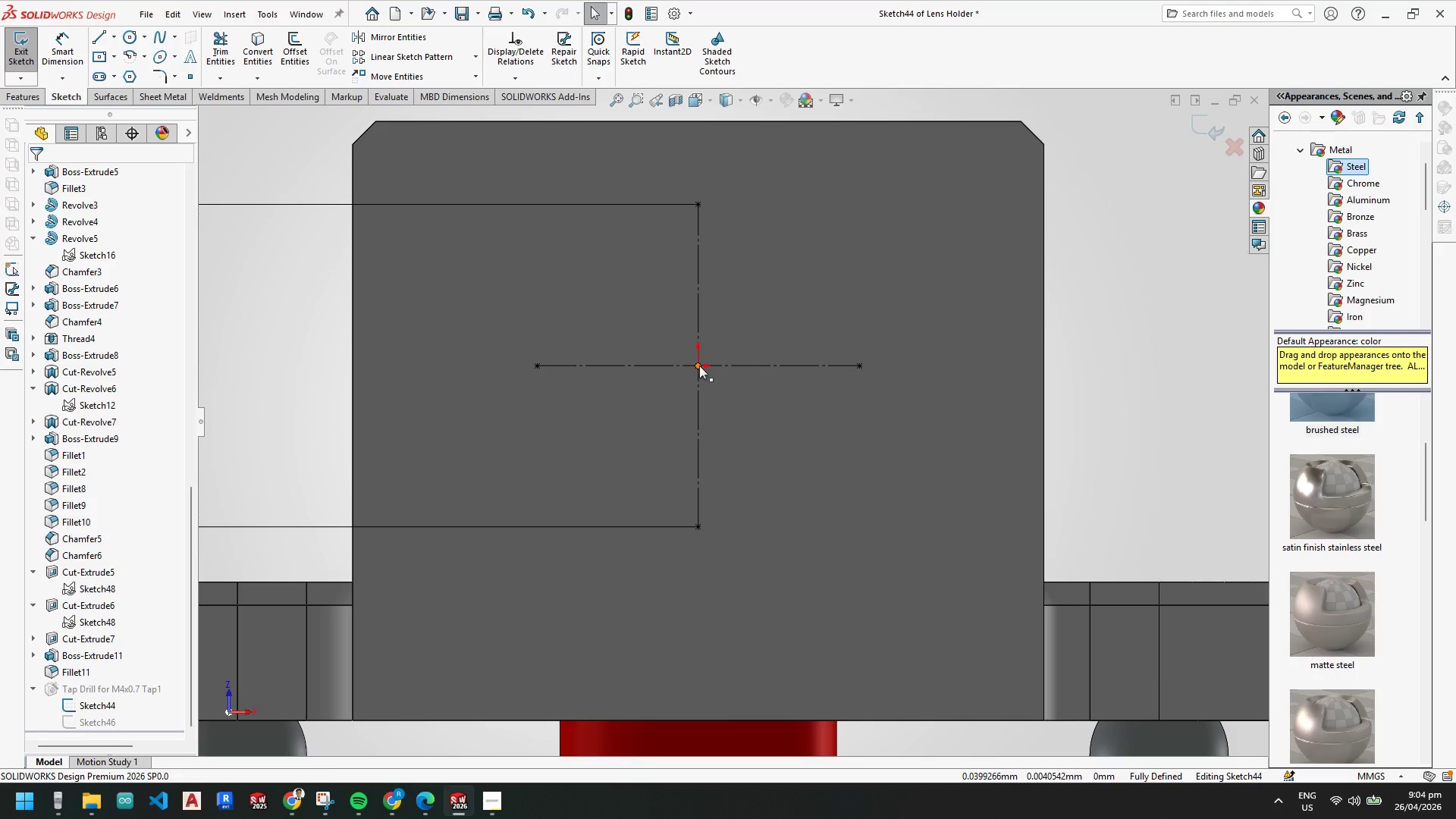 
scroll: coordinate [702, 374], scroll_direction: up, amount: 2.0
 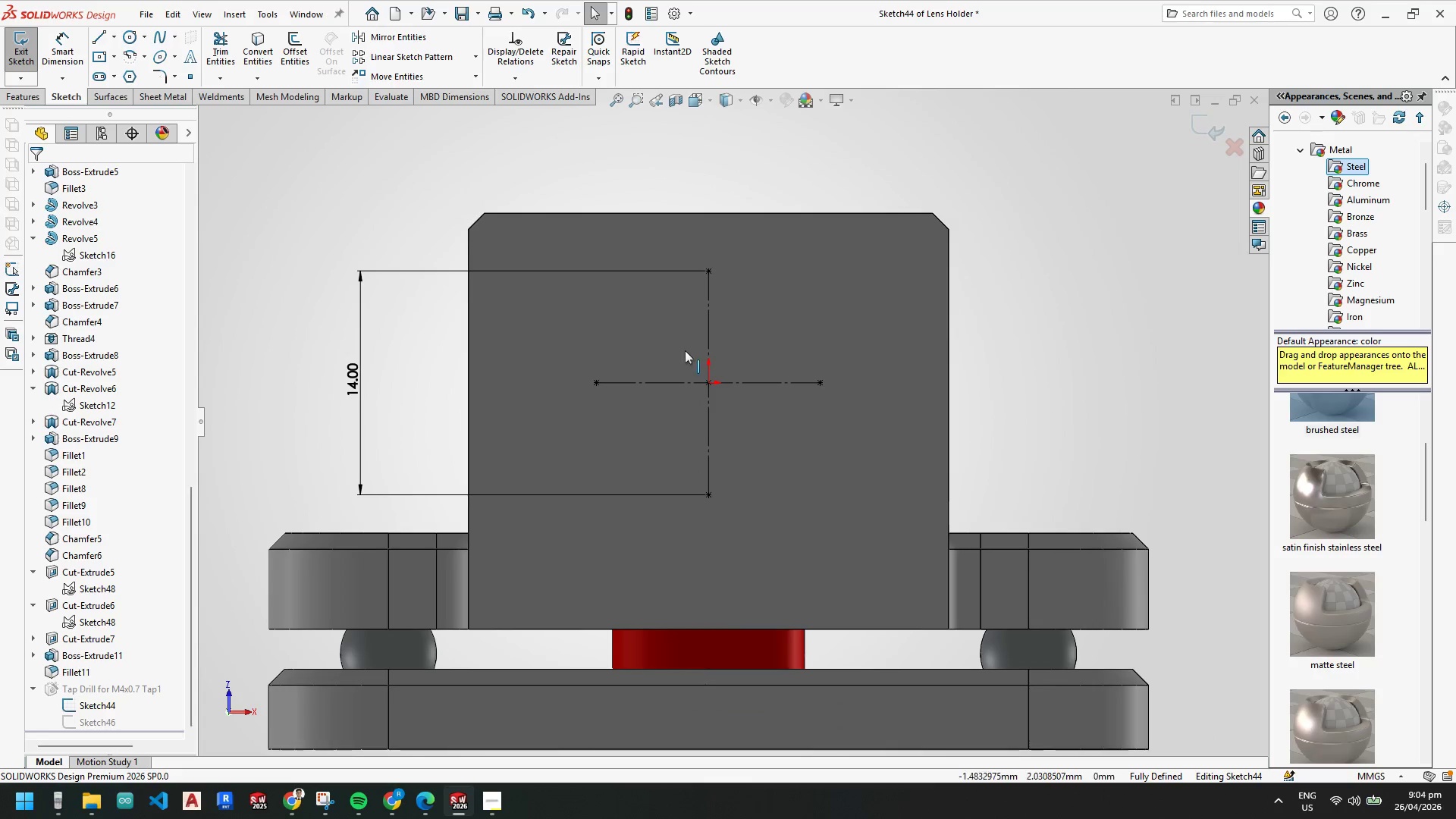 
left_click_drag(start_coordinate=[683, 352], to_coordinate=[733, 407])
 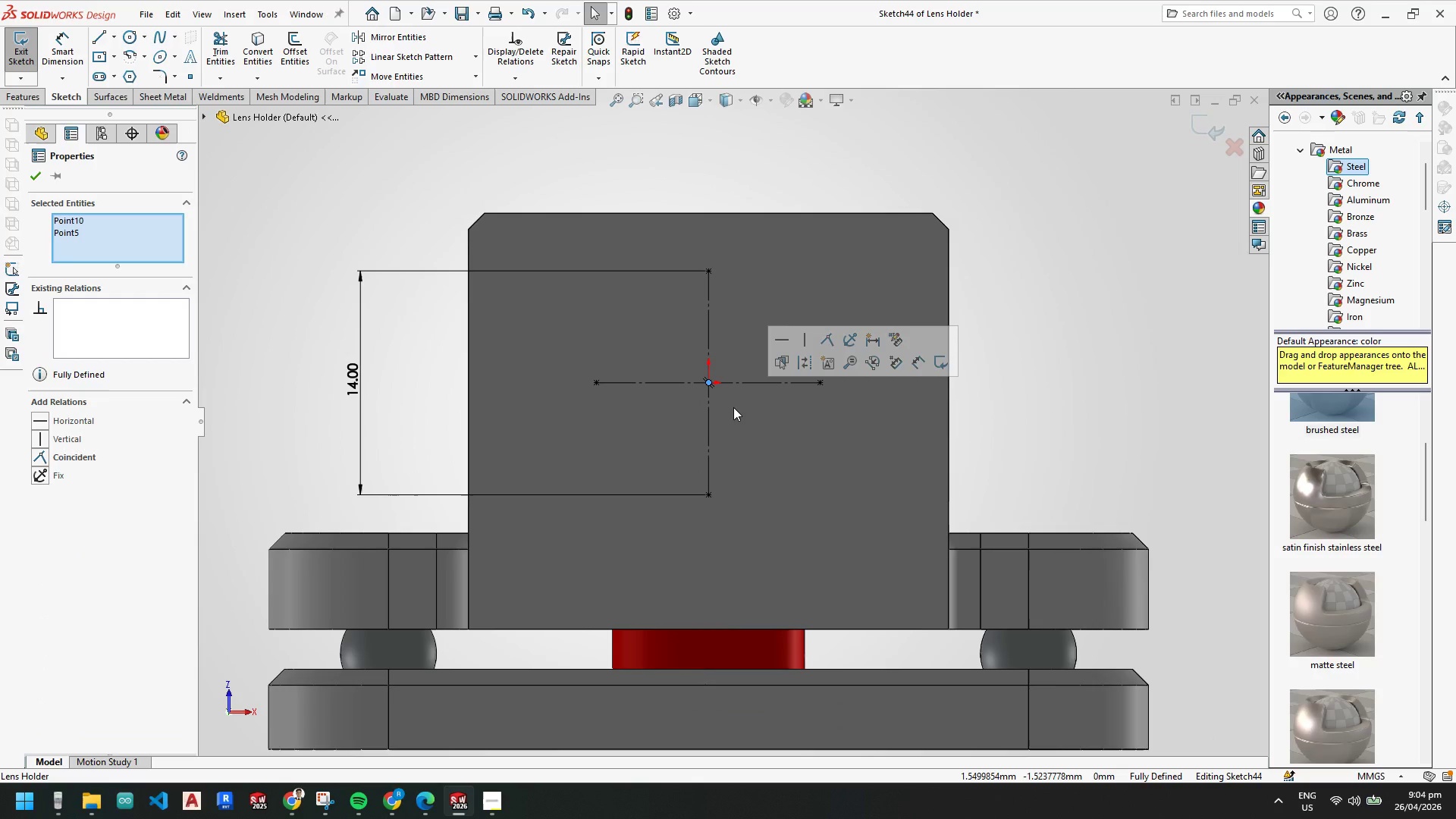 
key(Delete)
 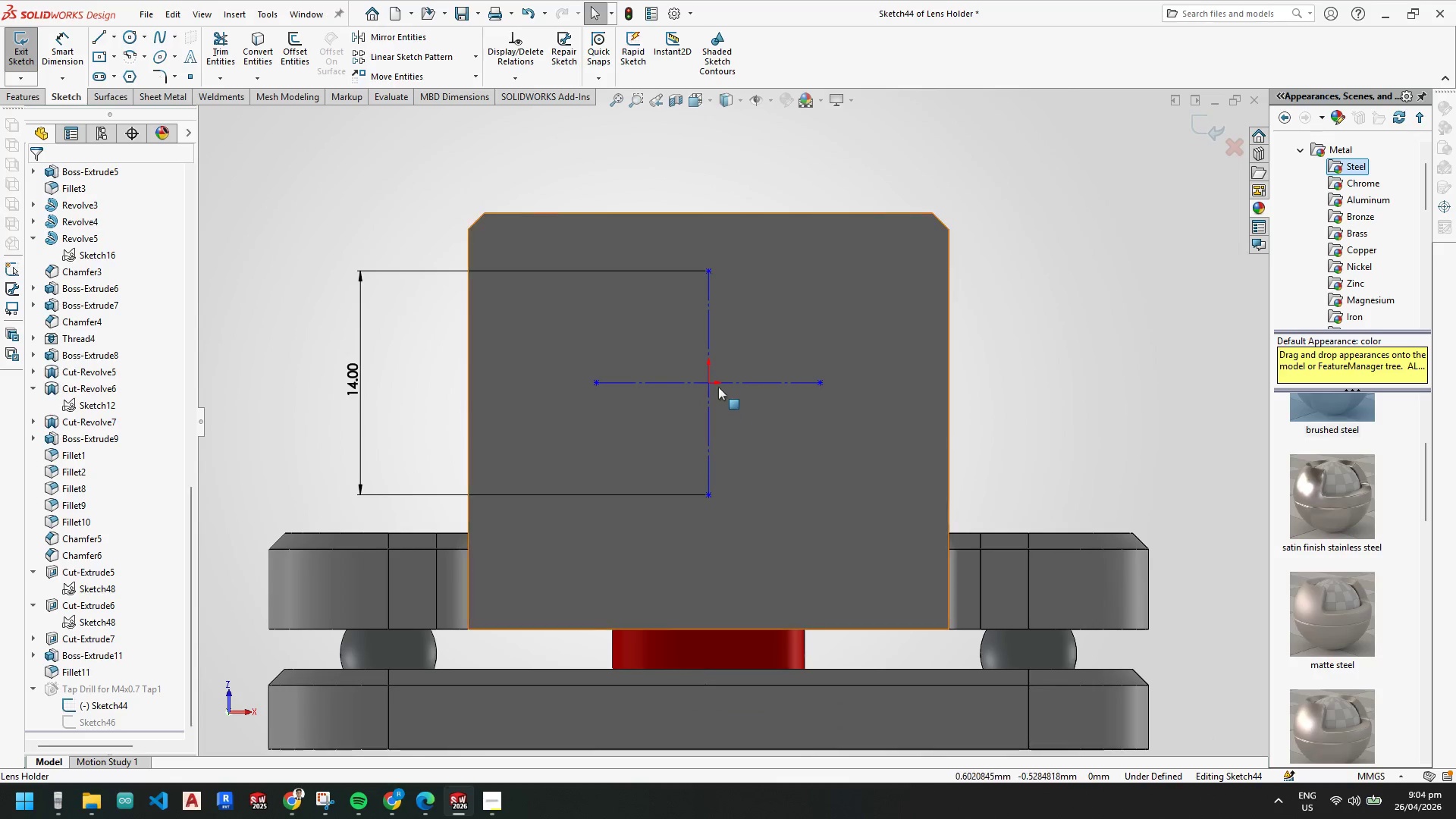 
scroll: coordinate [731, 367], scroll_direction: down, amount: 4.0
 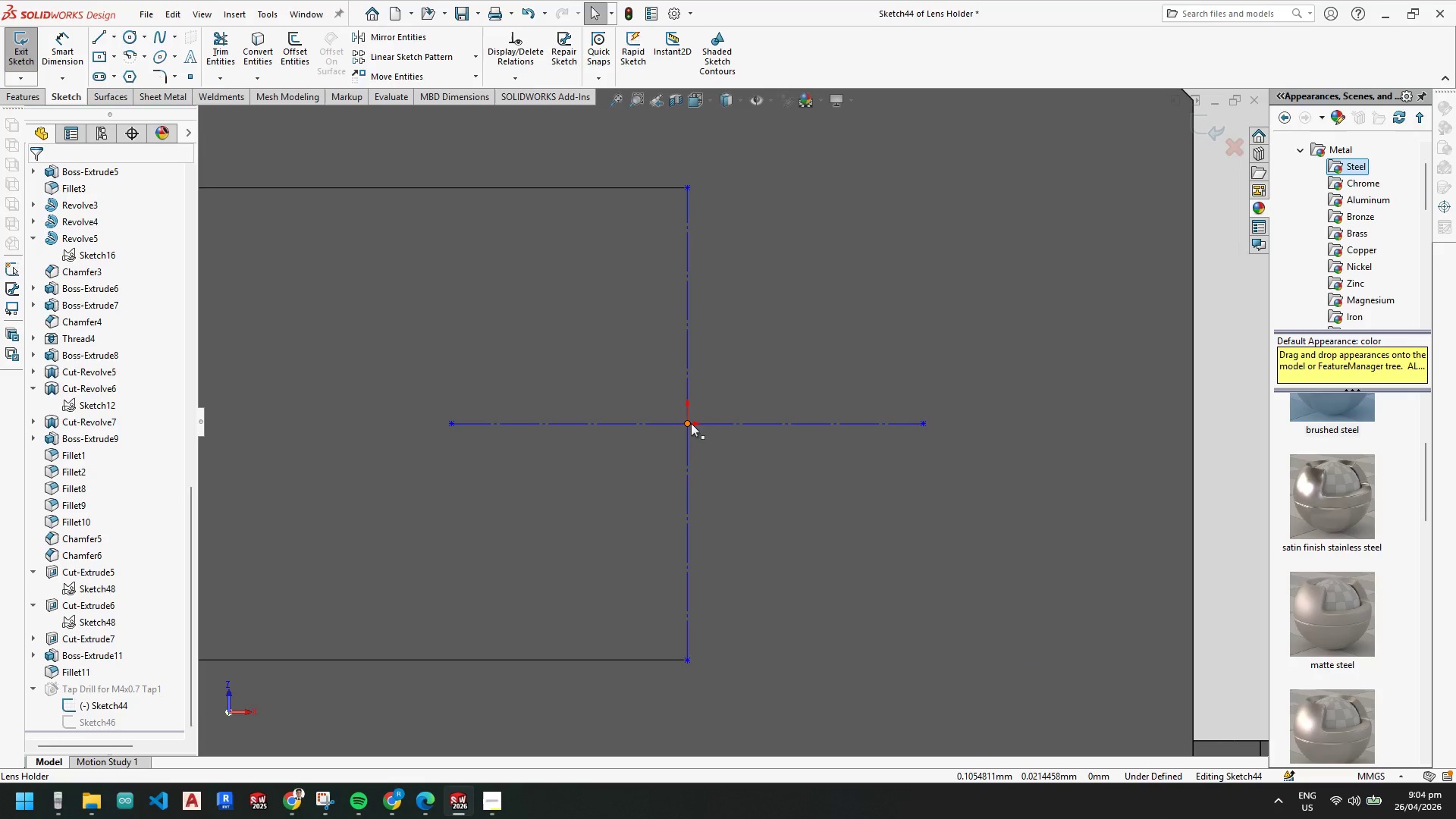 
left_click([691, 423])
 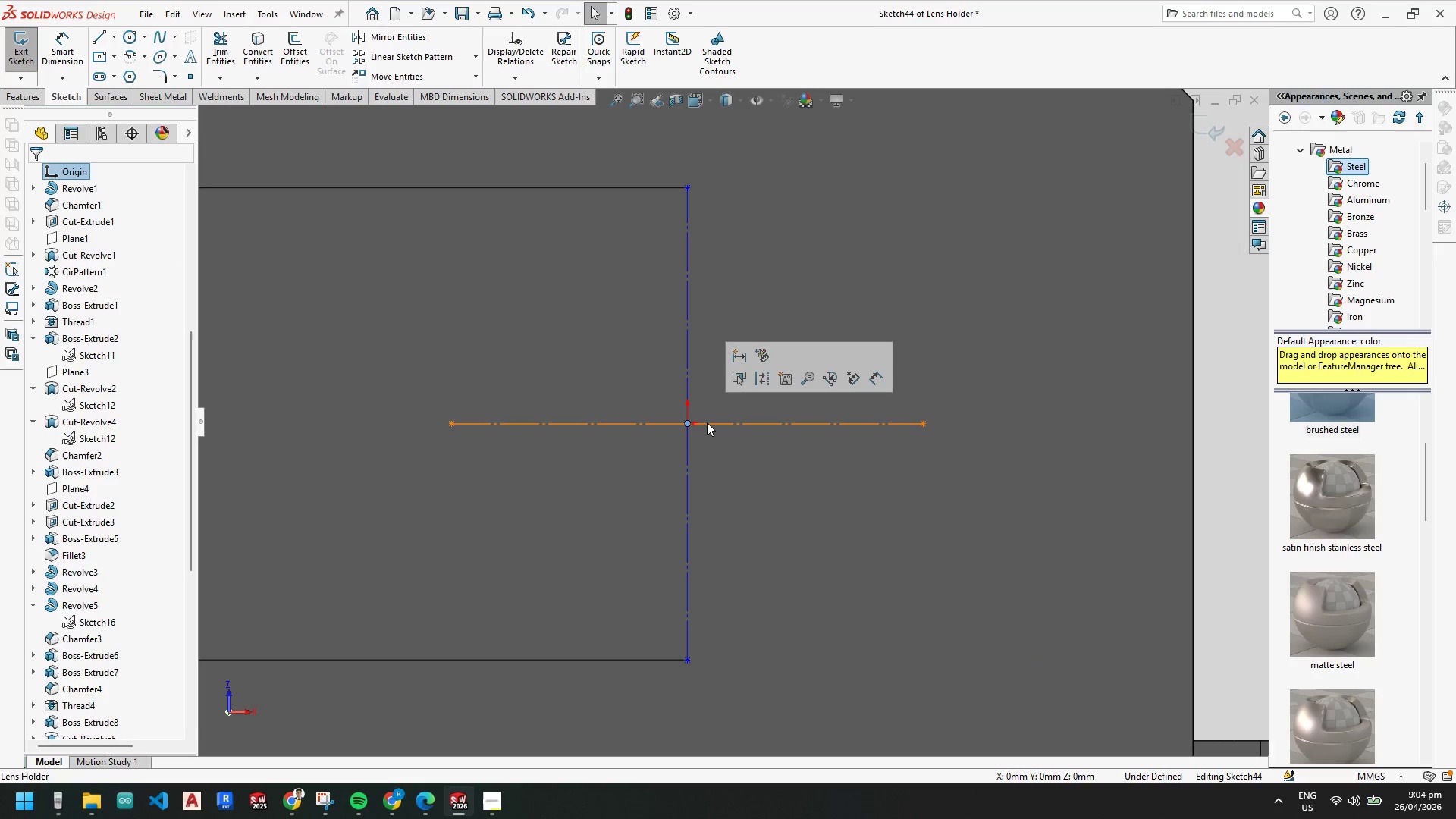 
hold_key(key=ControlLeft, duration=0.36)
left_click([711, 423])
 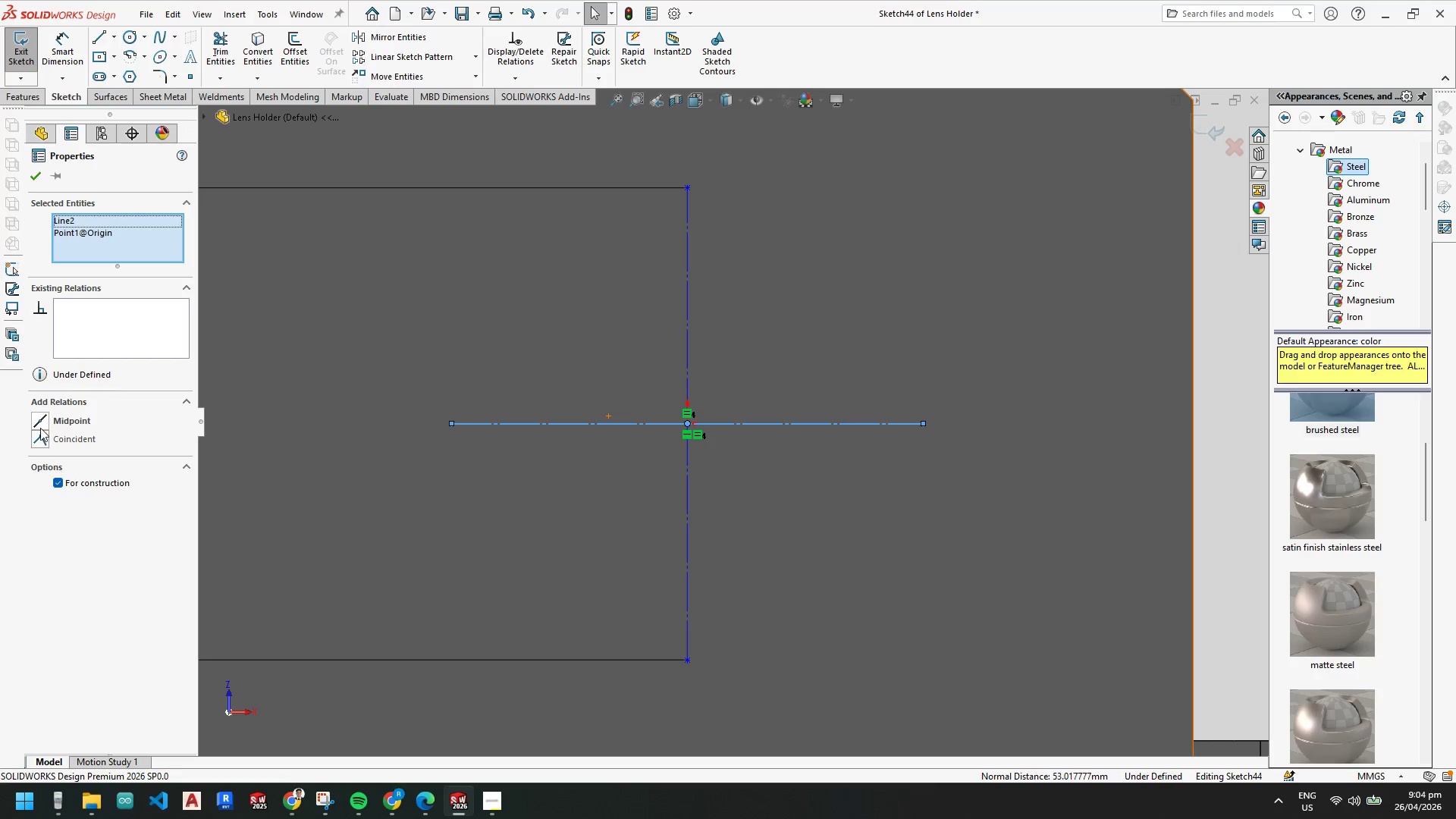 
left_click([37, 417])
 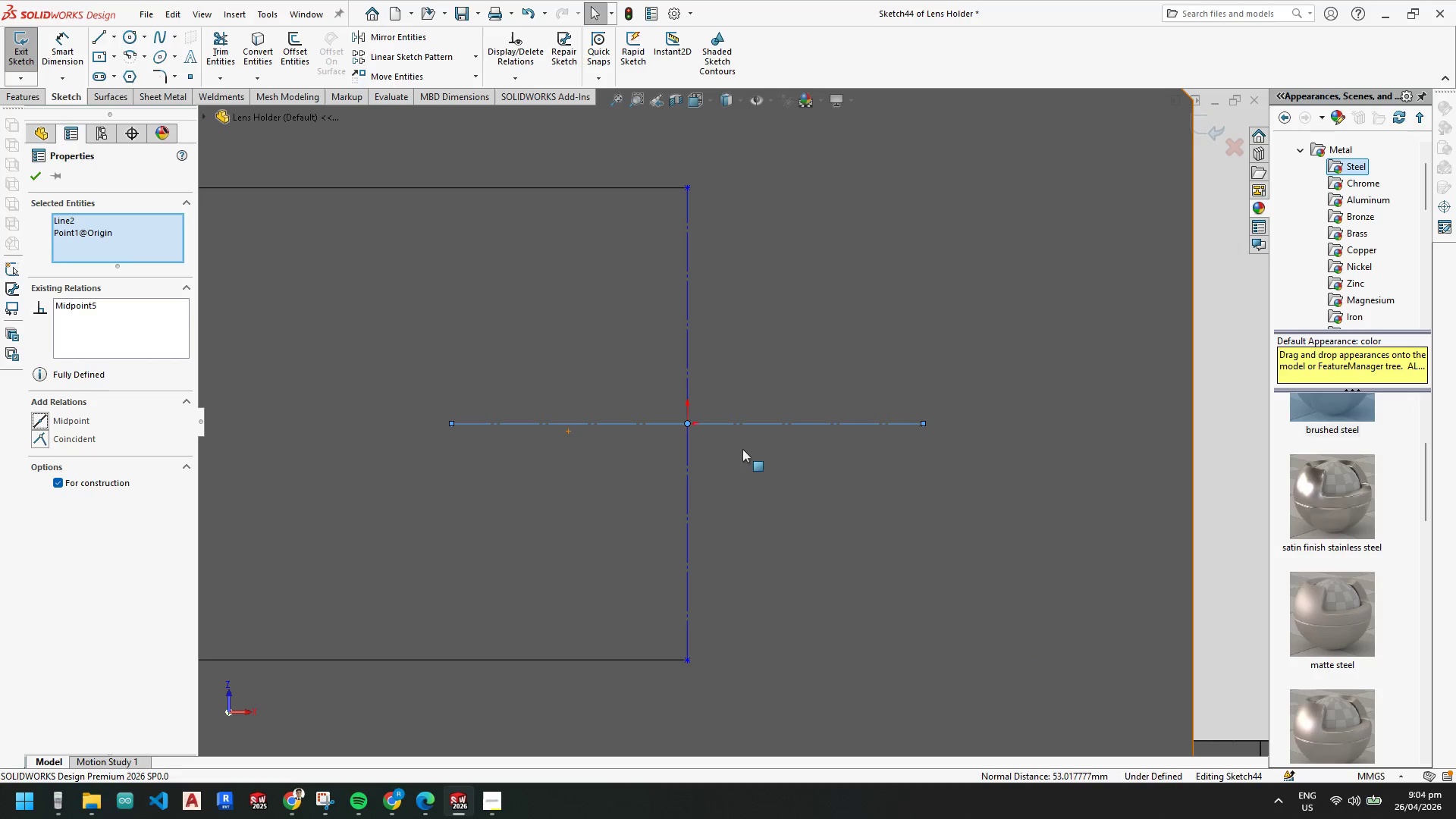 
key(Escape)
 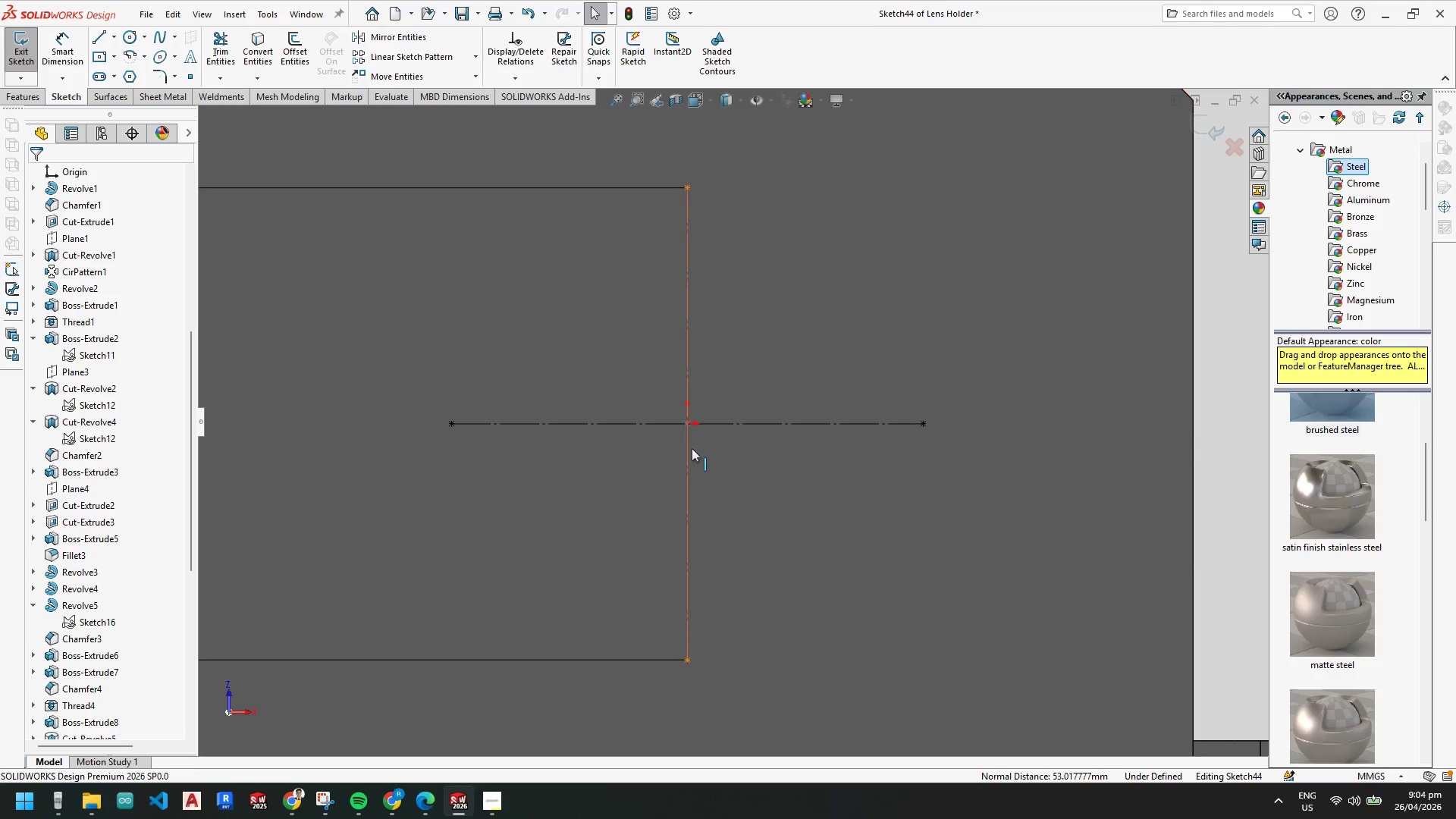 
left_click([691, 449])
 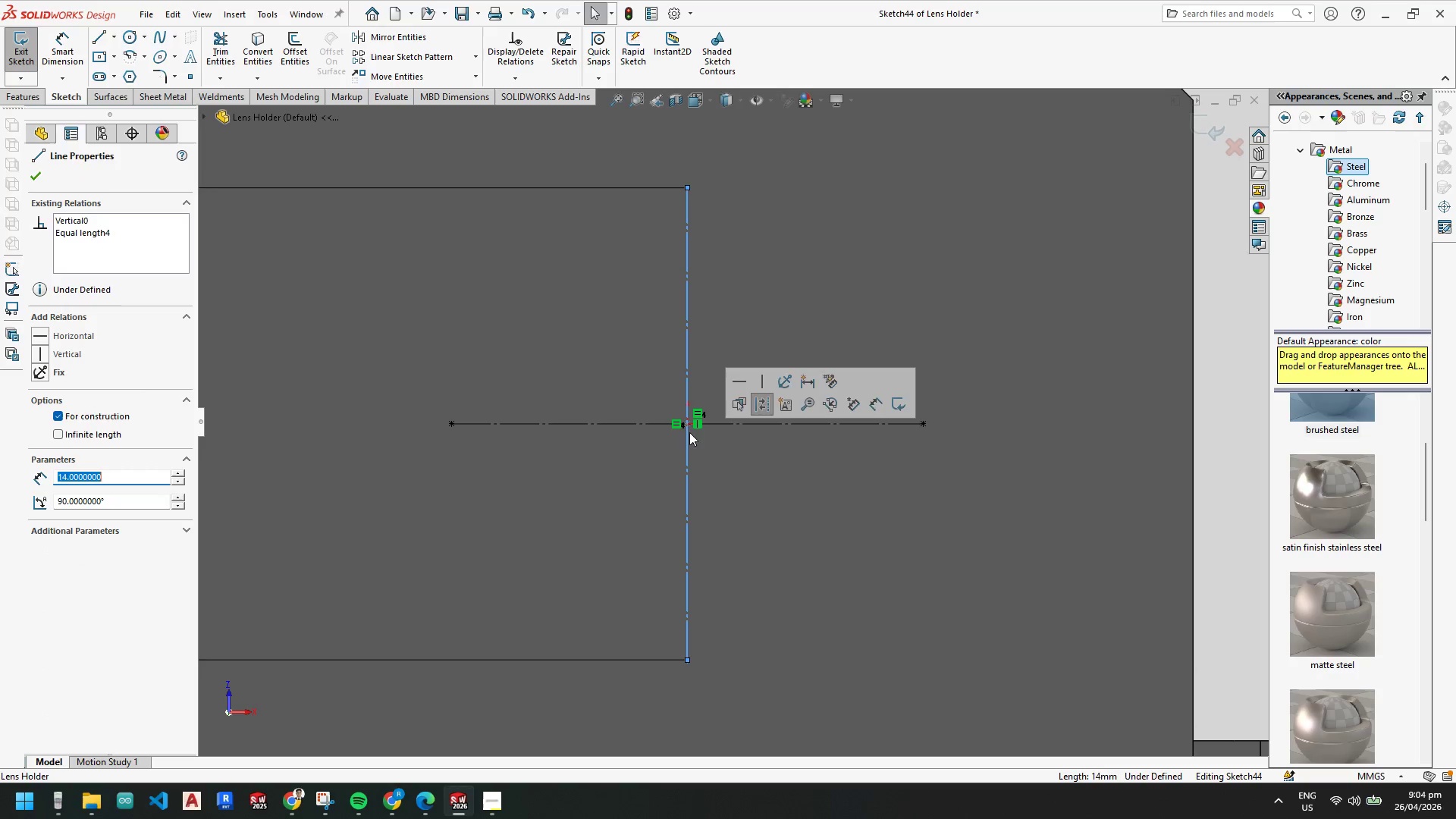 
hold_key(key=ControlLeft, duration=0.59)
left_click([687, 422])
 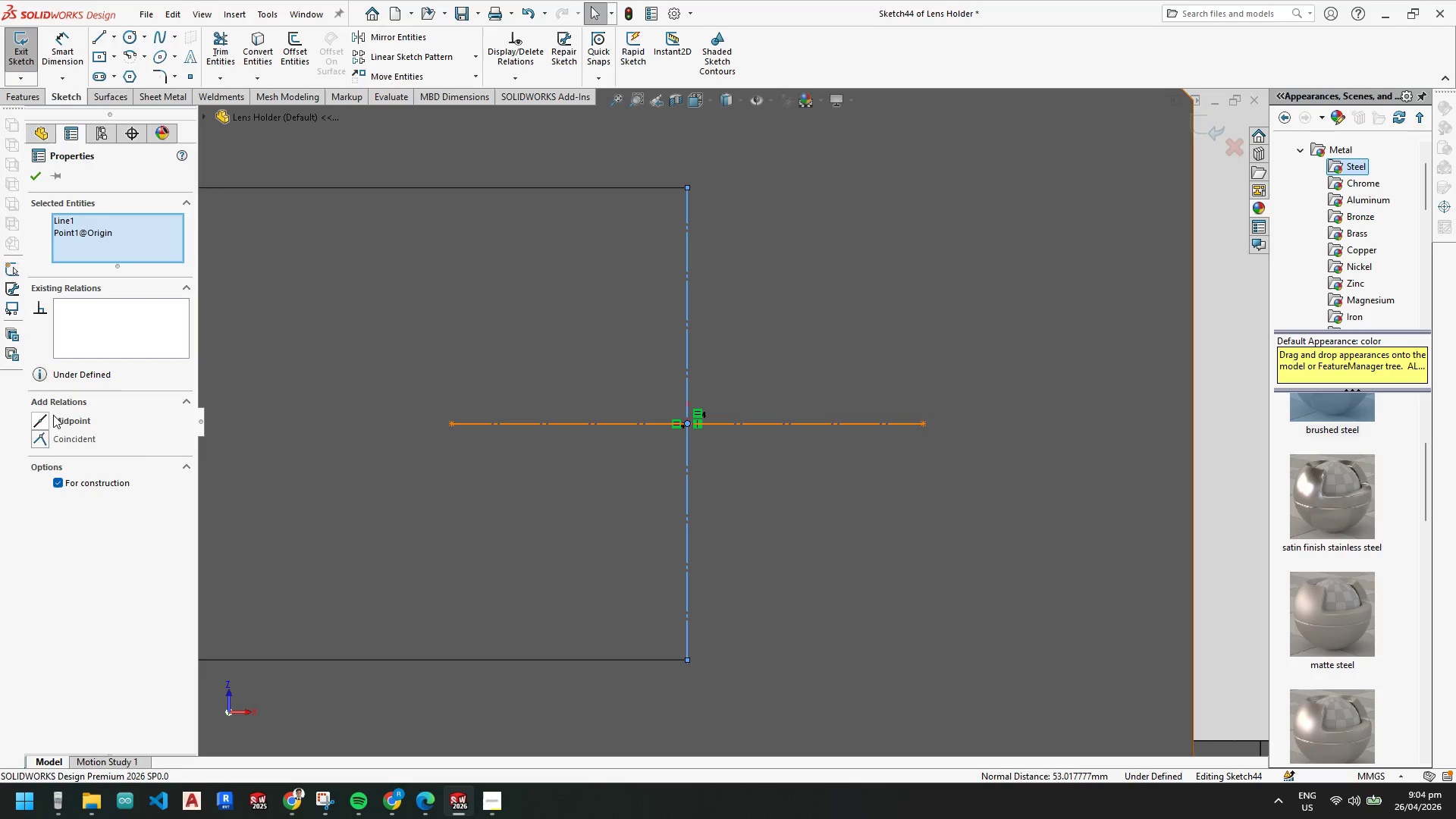 
left_click([36, 416])
 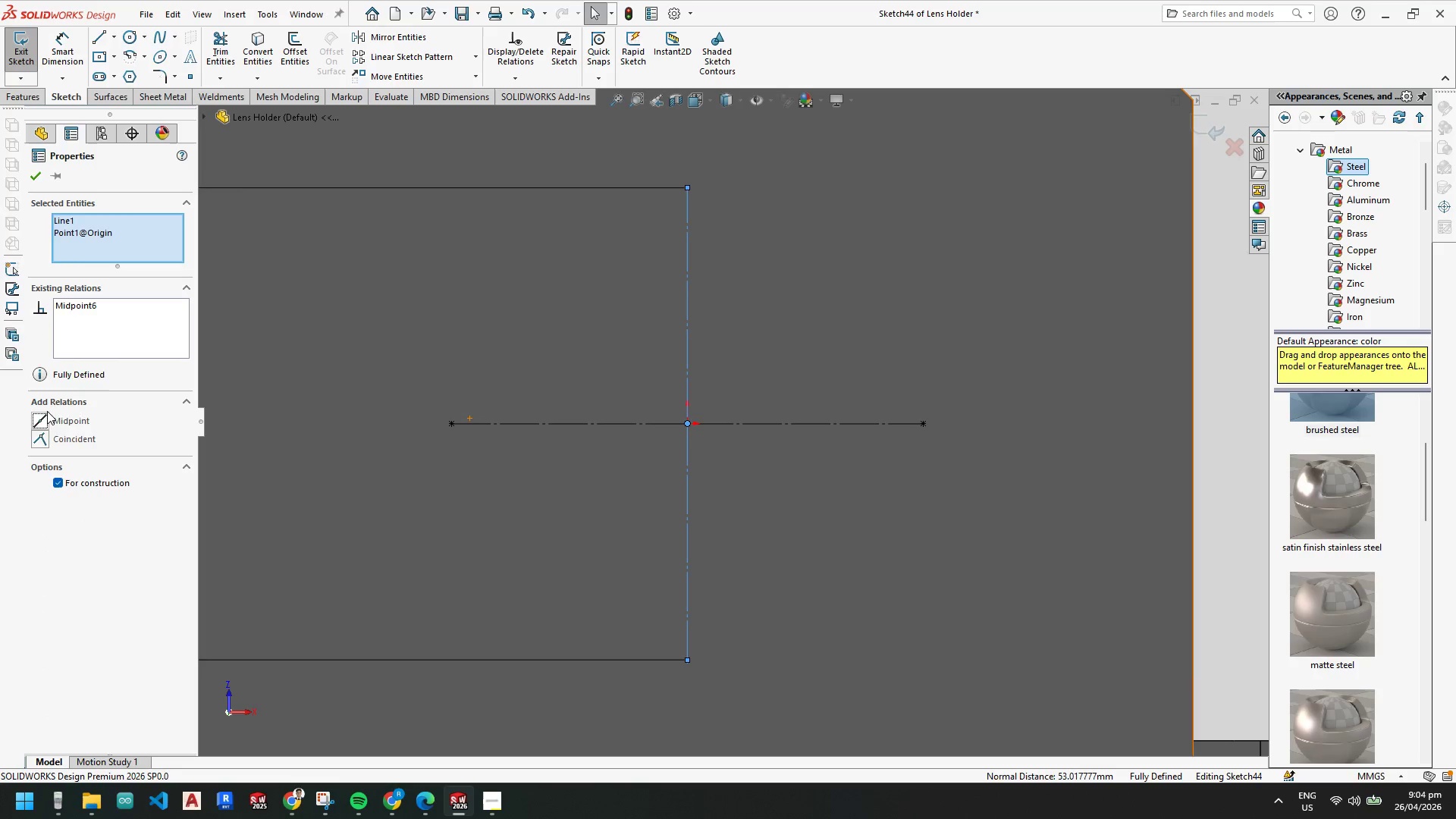 
key(Escape)
 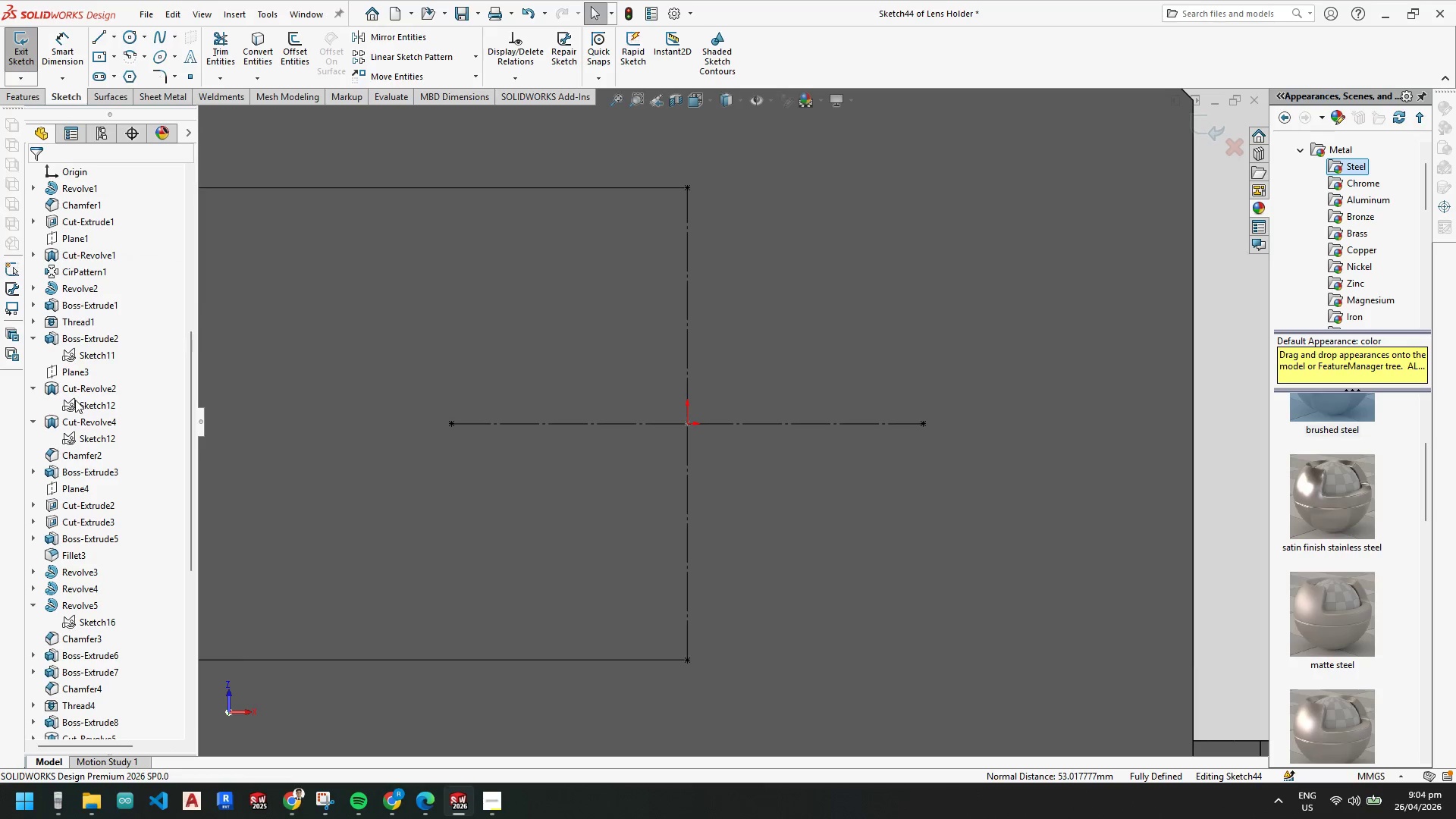 
key(Escape)
 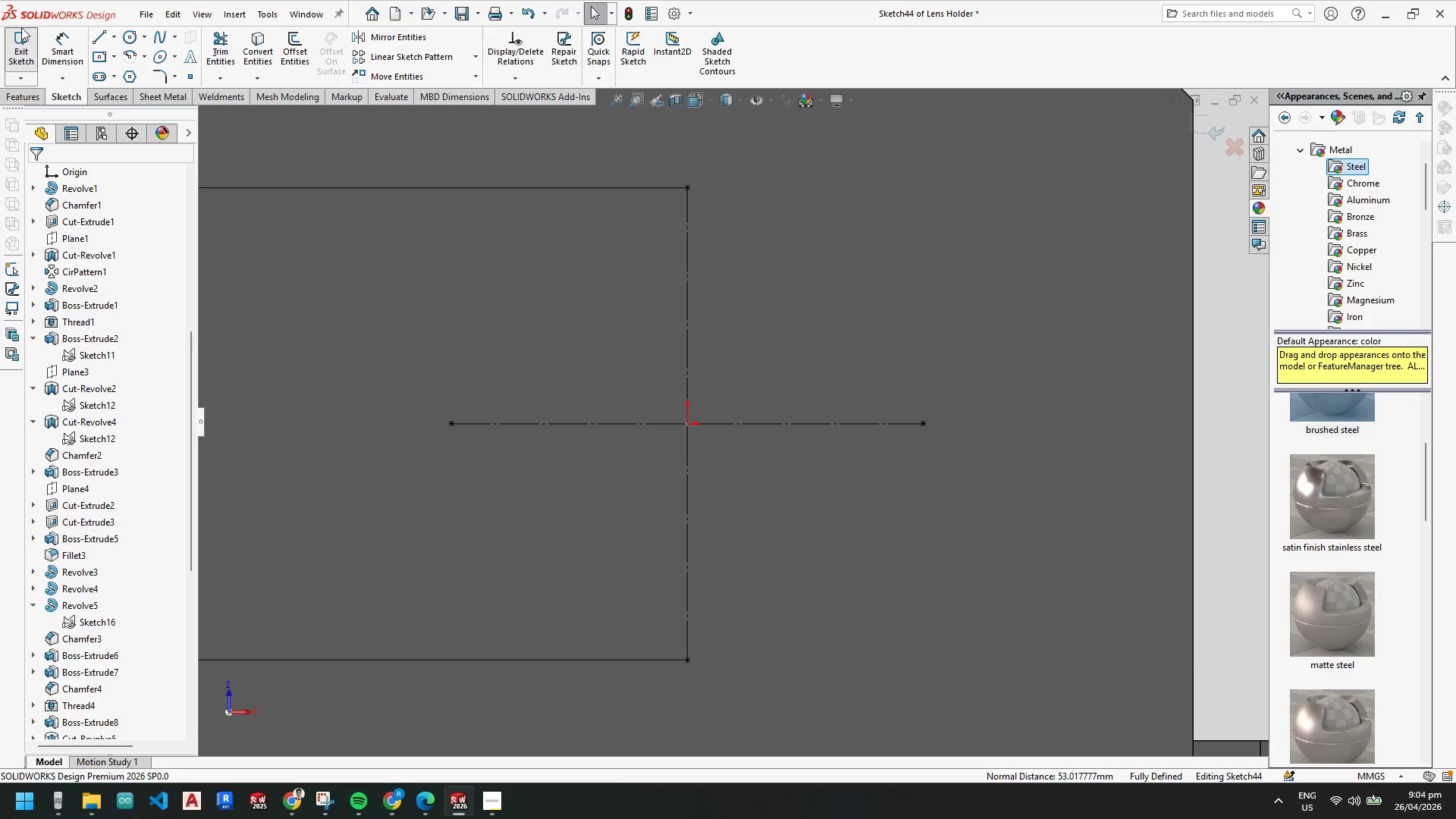 
left_click([24, 36])
 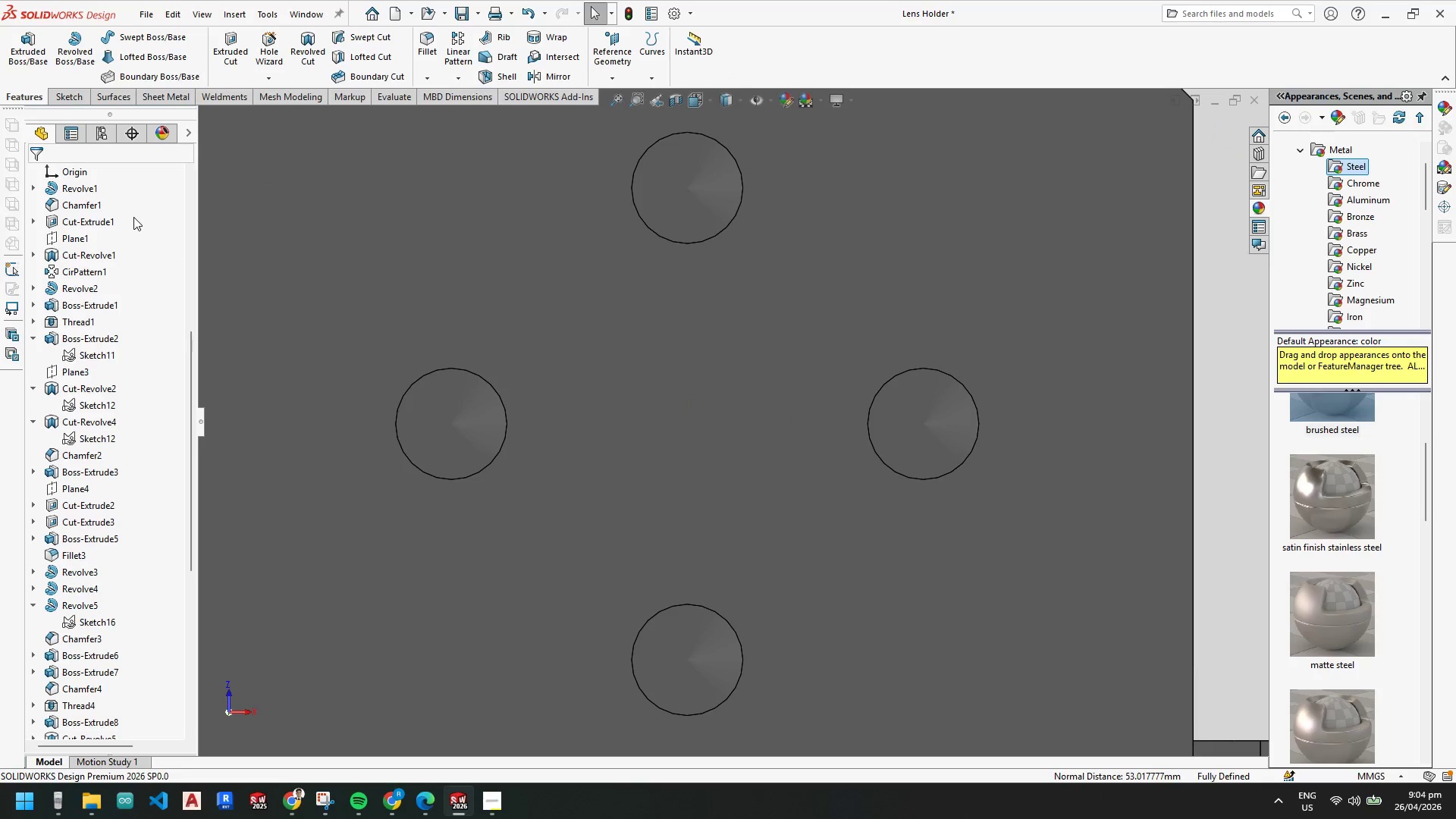 
scroll: coordinate [933, 589], scroll_direction: up, amount: 10.0
 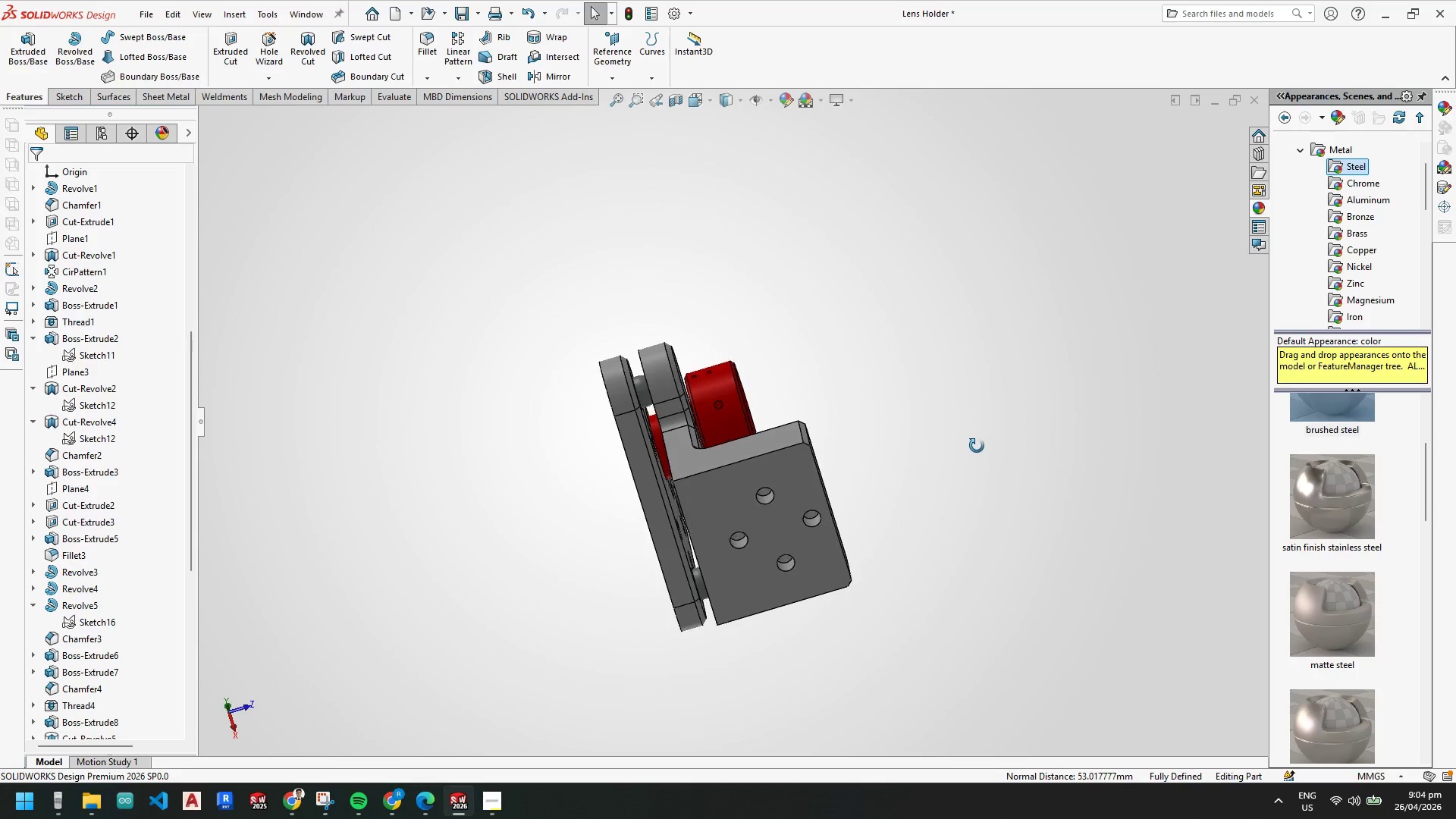 
scroll: coordinate [688, 410], scroll_direction: down, amount: 15.0
 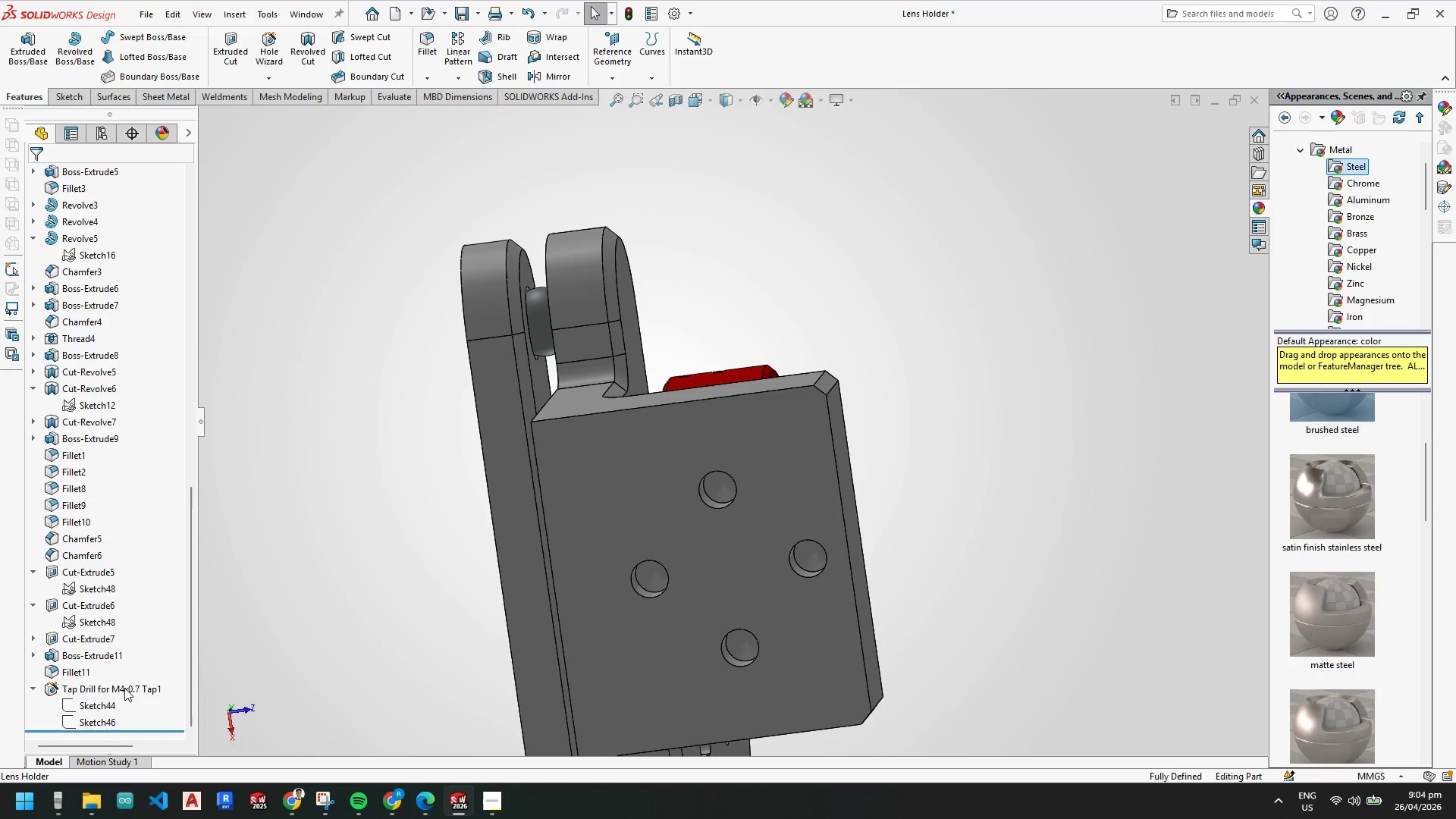 
left_click([93, 706])
 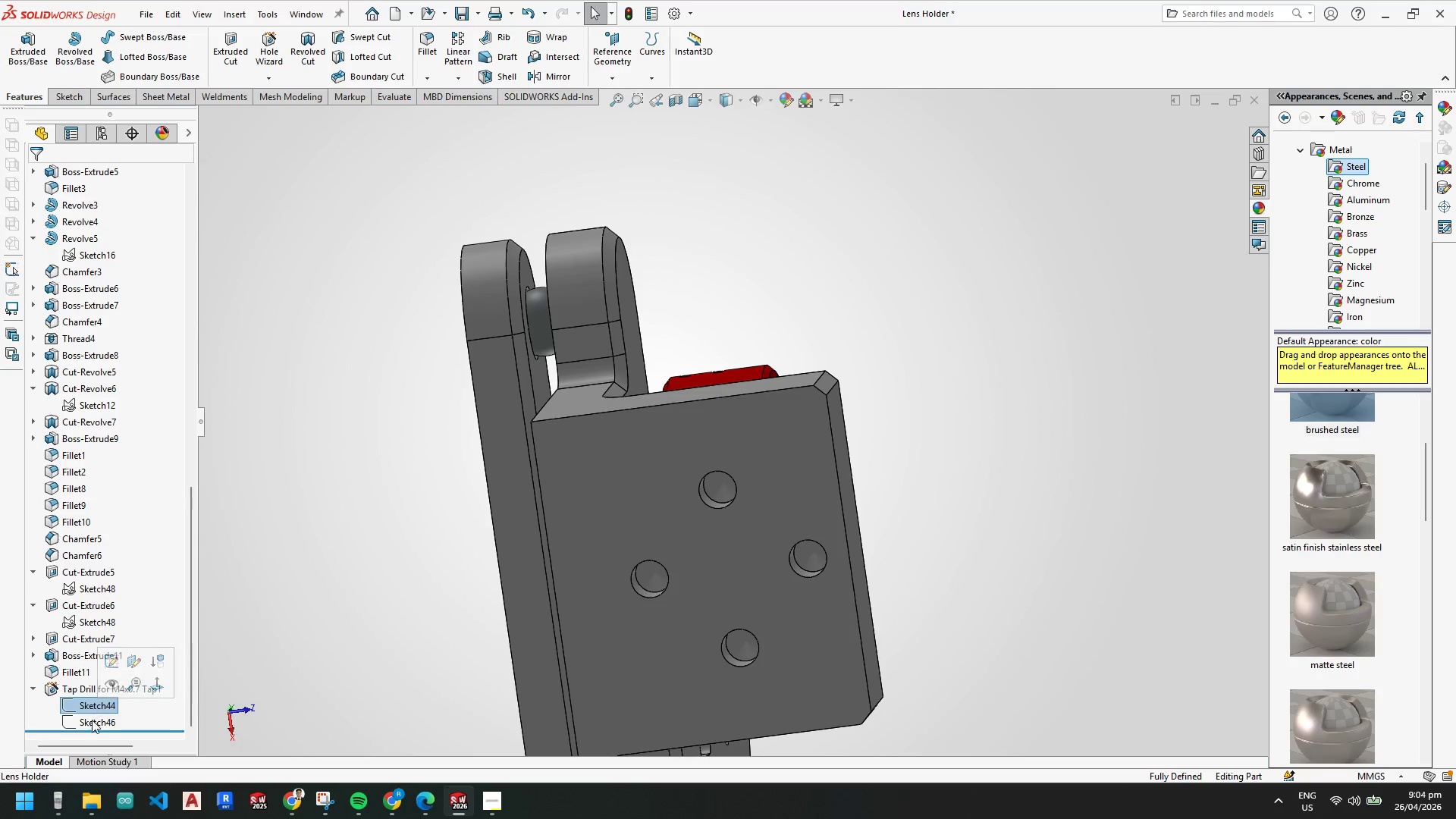 
left_click([91, 723])
 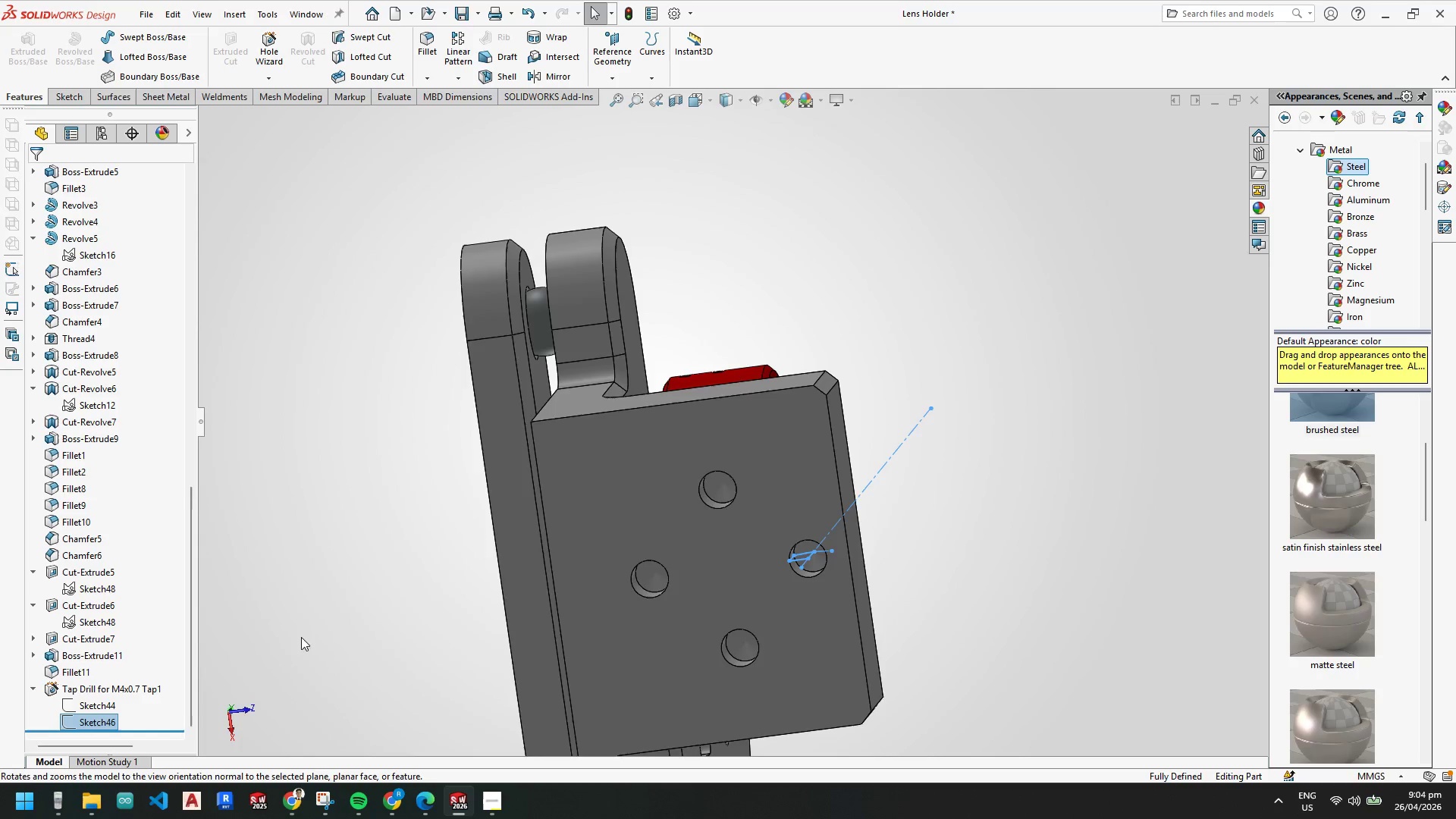 
scroll: coordinate [831, 588], scroll_direction: up, amount: 8.0
 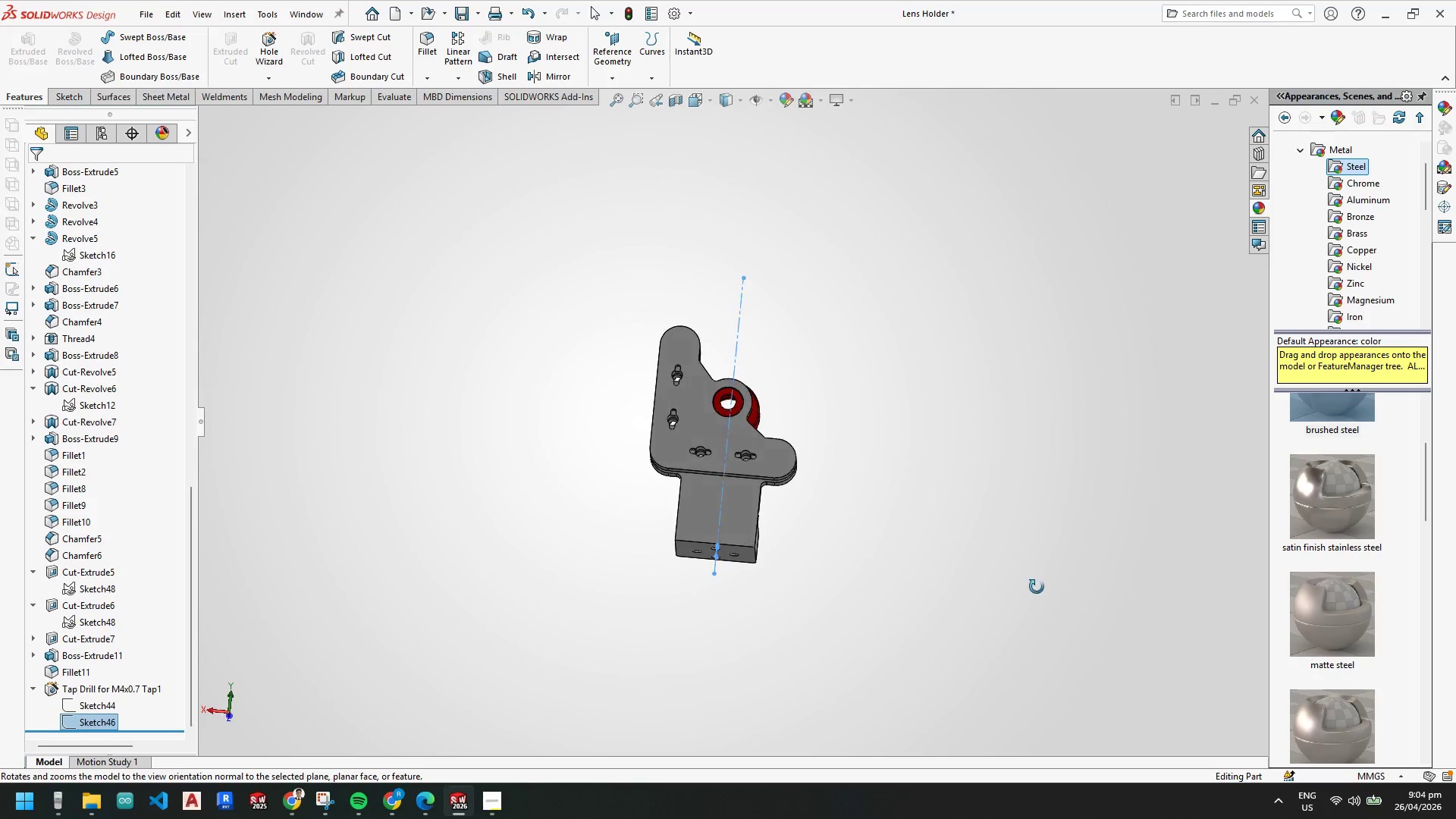 
scroll: coordinate [645, 271], scroll_direction: down, amount: 8.0
 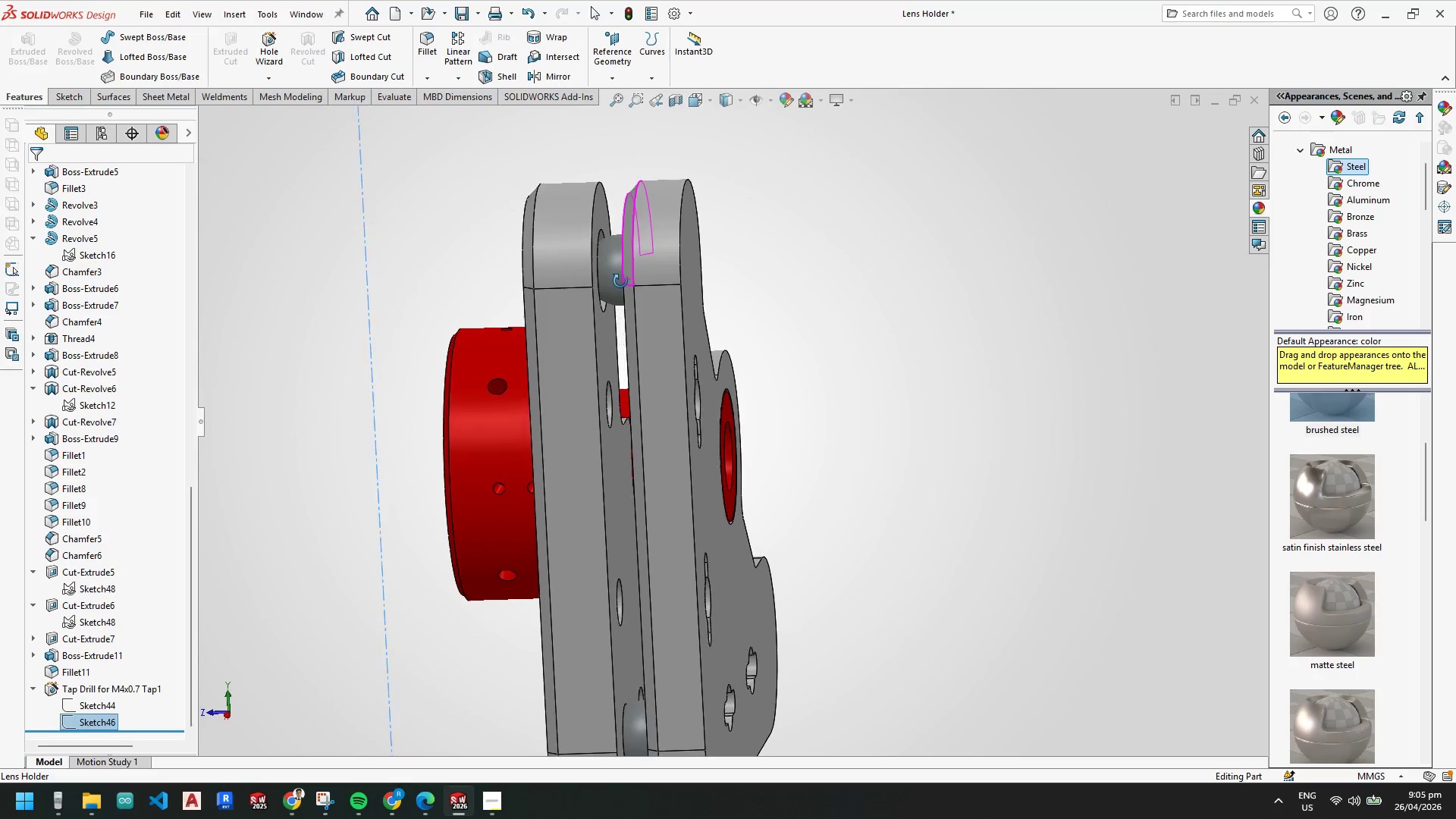 
scroll: coordinate [676, 506], scroll_direction: up, amount: 5.0
 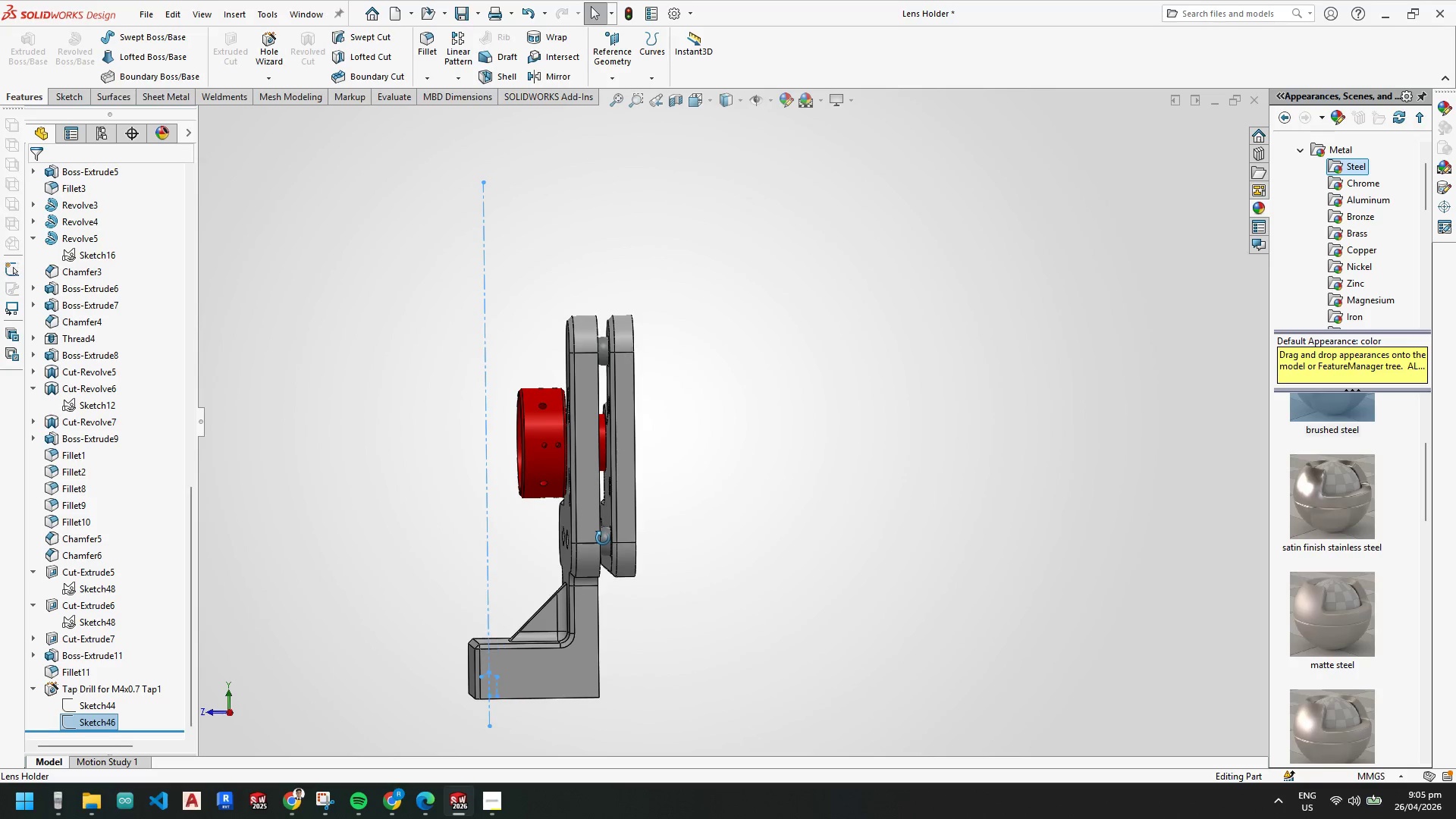 
wait(5.88)
 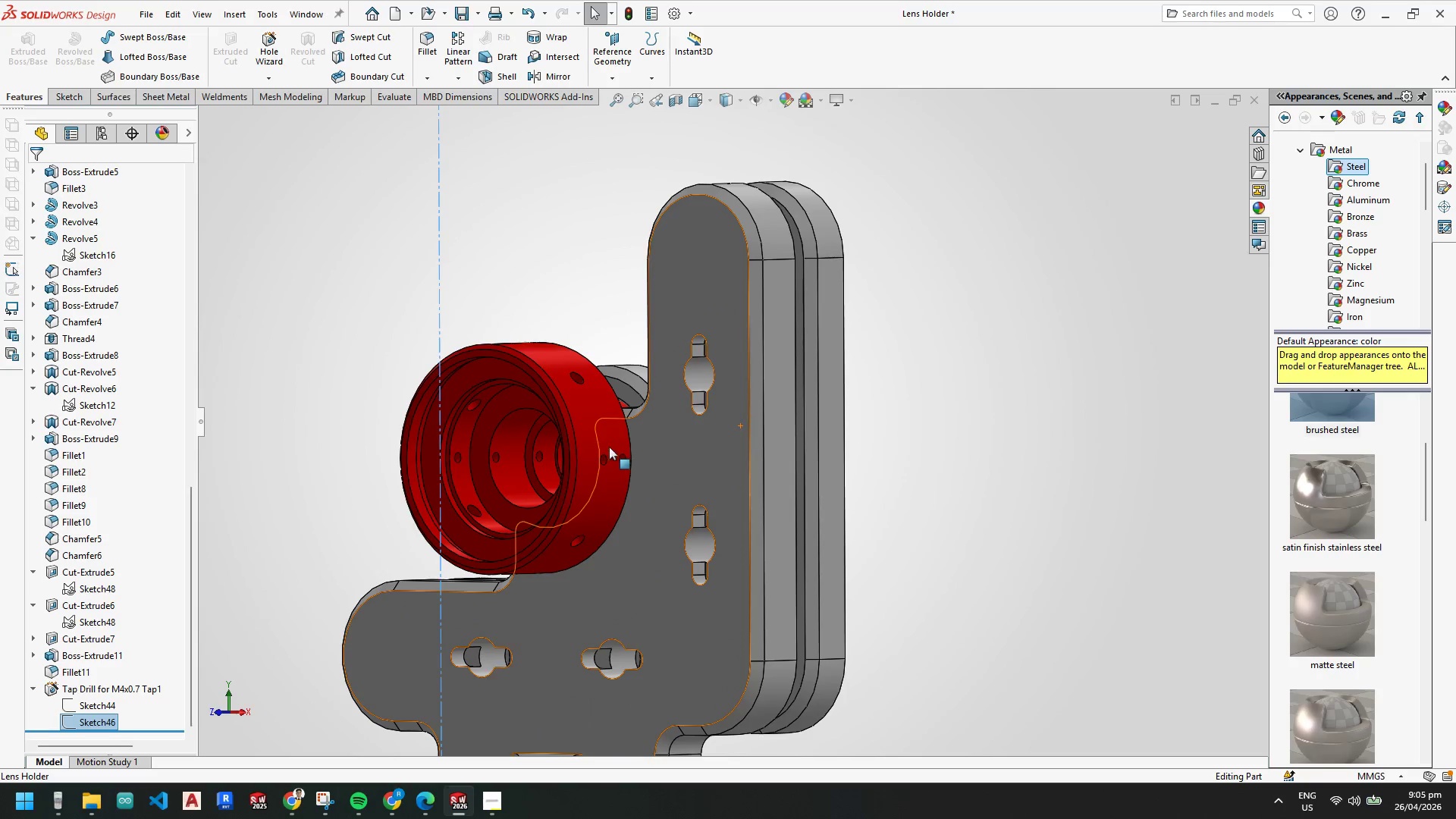 
right_click([595, 426])
 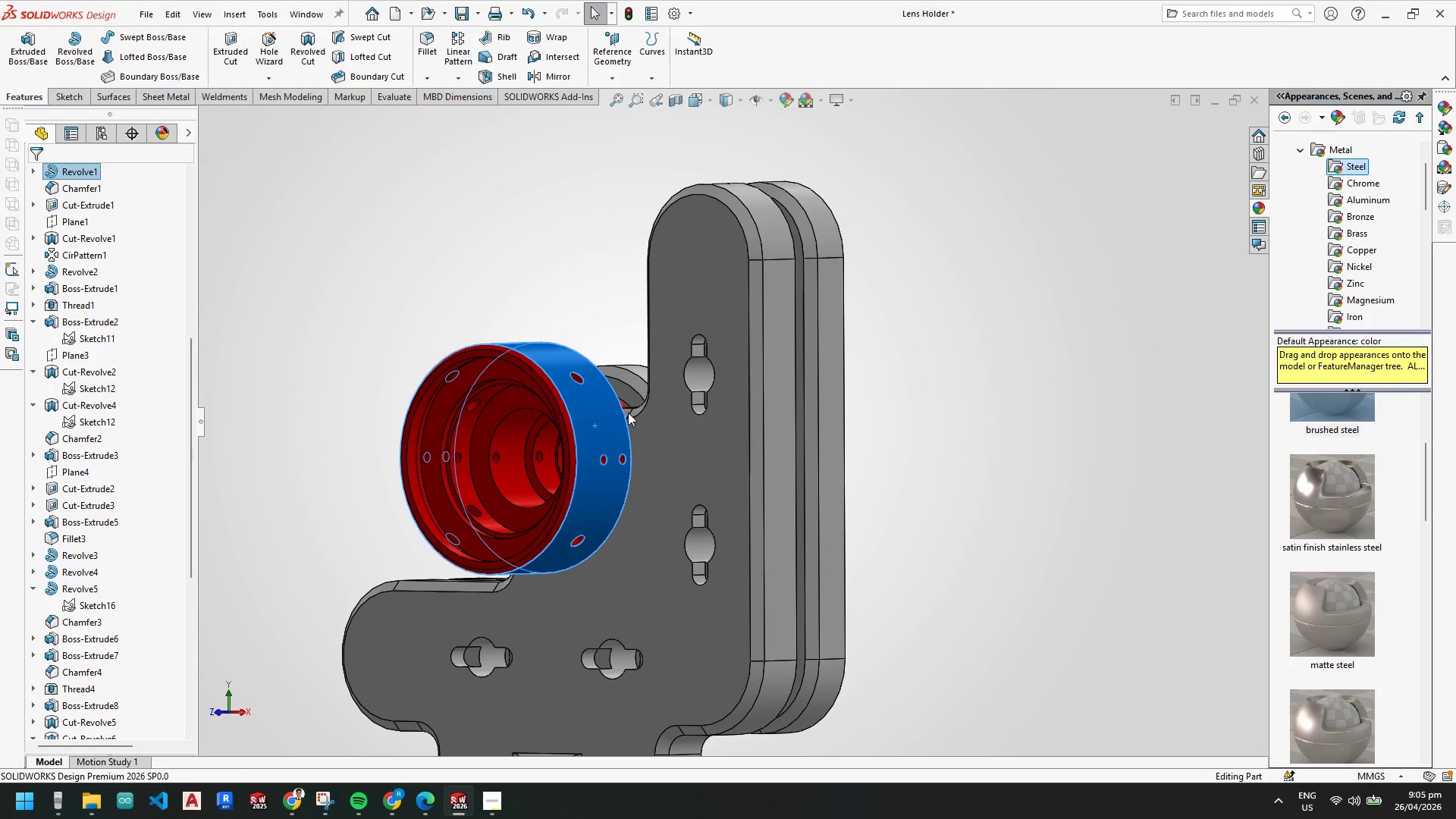 
scroll: coordinate [598, 473], scroll_direction: down, amount: 6.0
 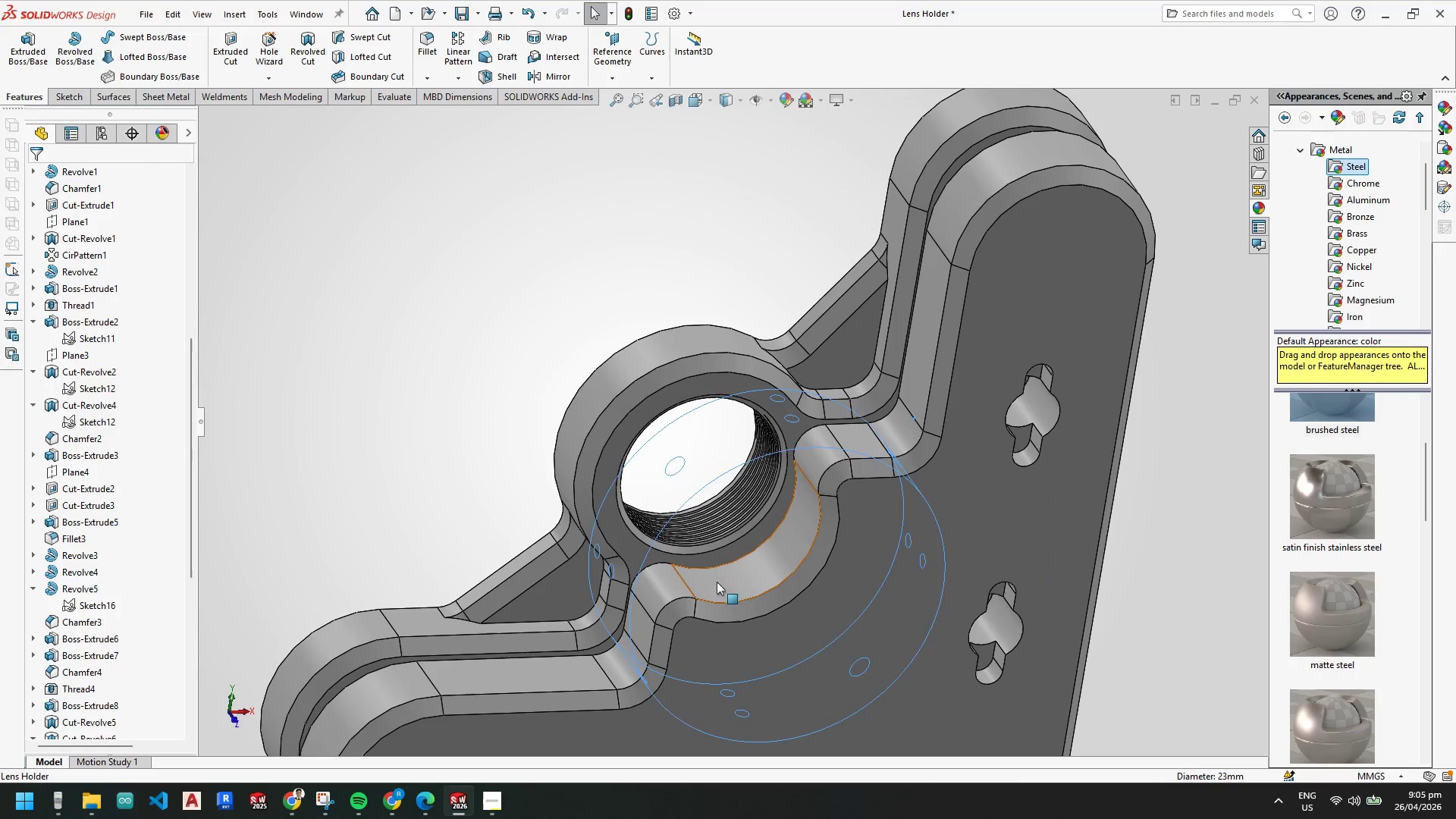 
left_click([731, 587])
 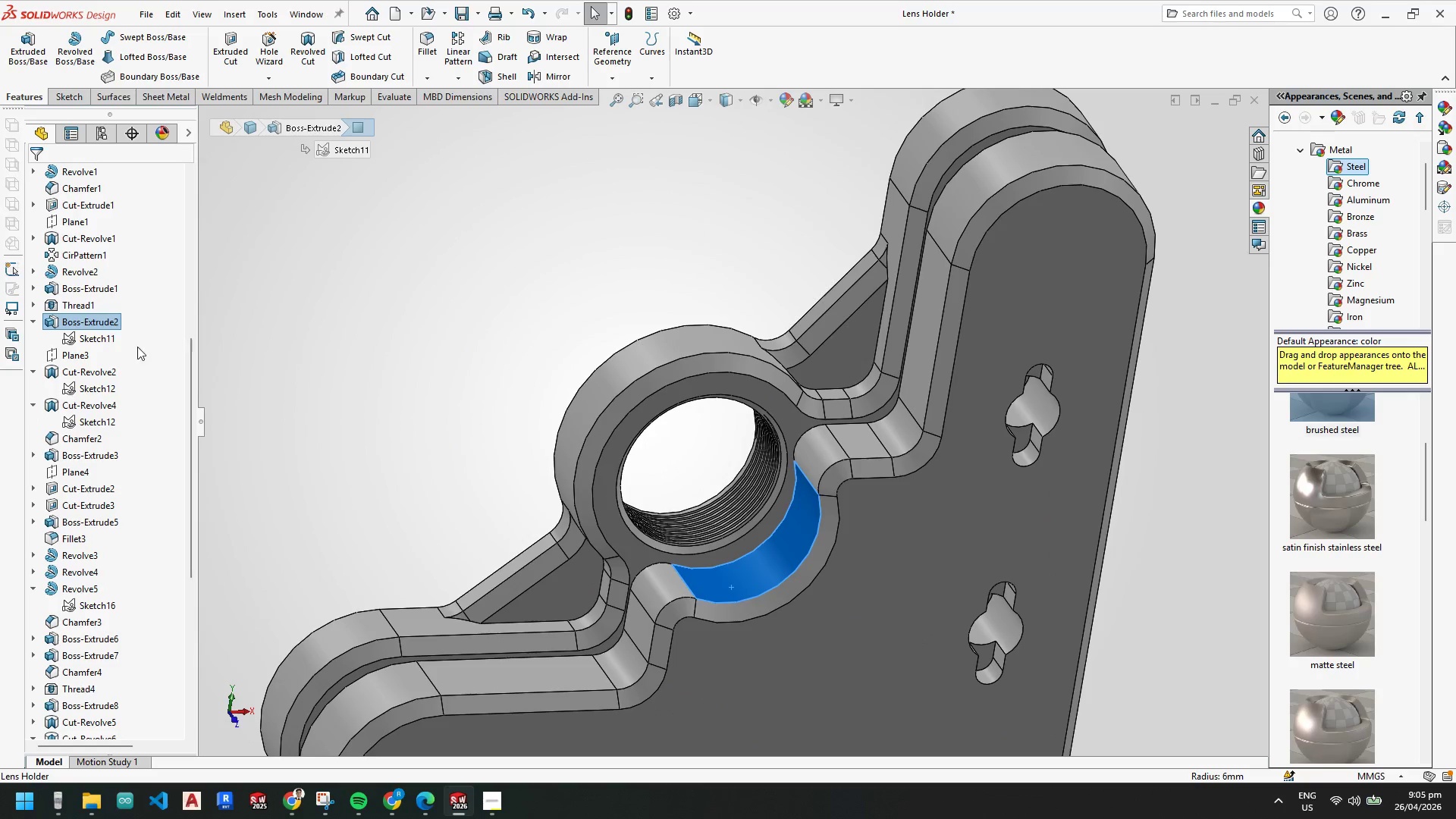 
left_click([89, 318])
 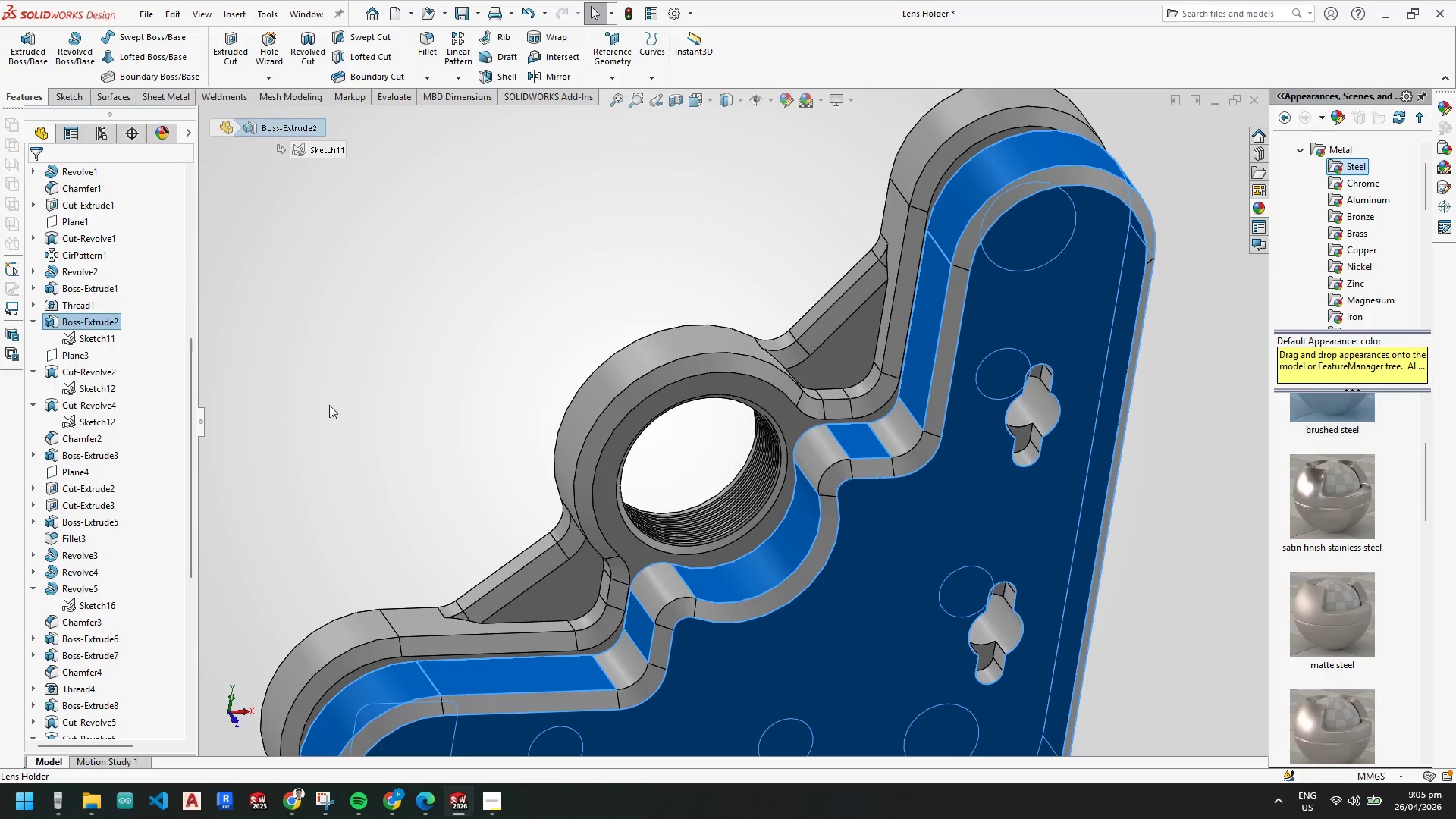 
scroll: coordinate [411, 438], scroll_direction: up, amount: 6.0
 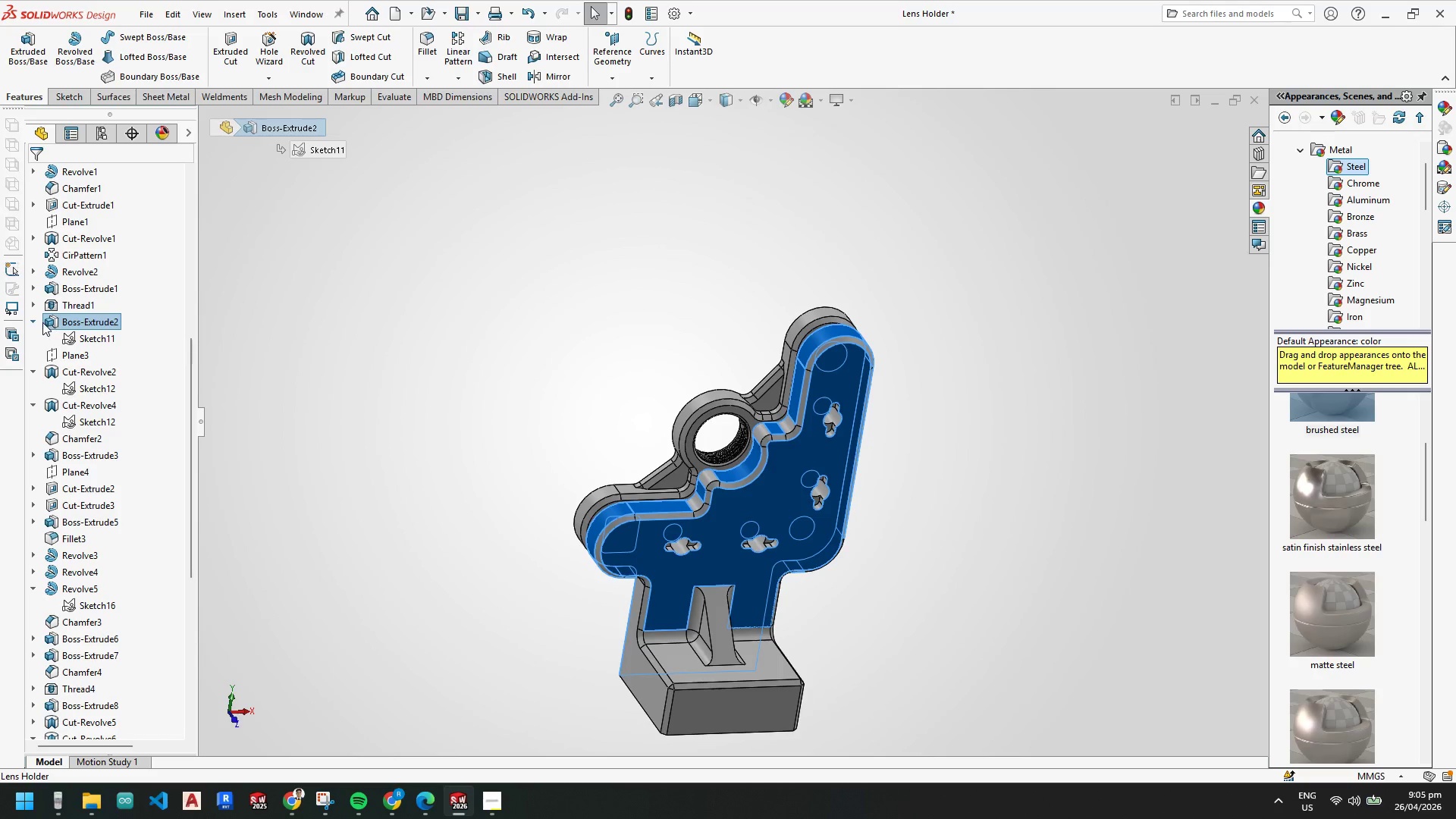 
left_click([91, 338])
 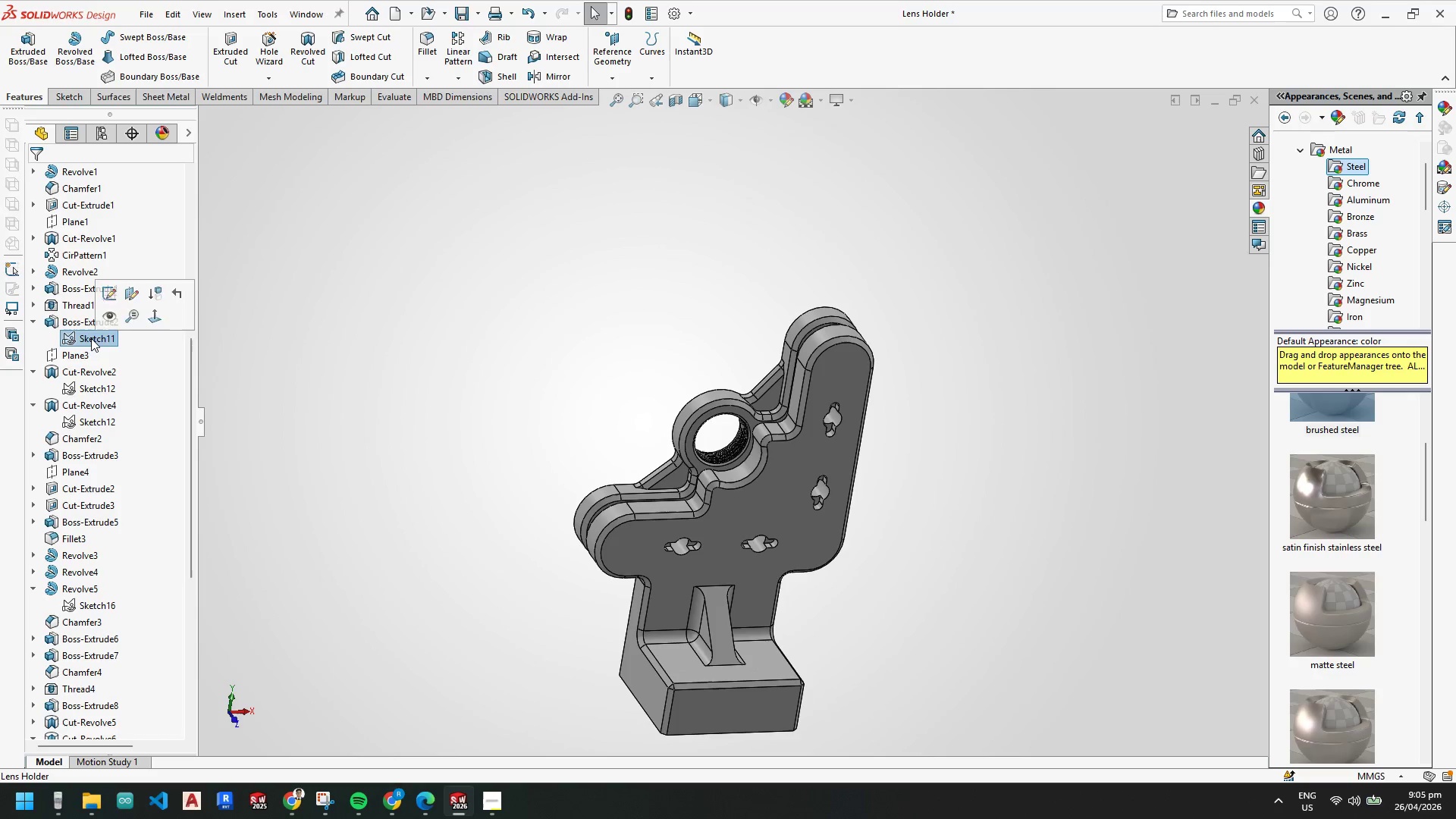 
right_click([91, 338])
 